 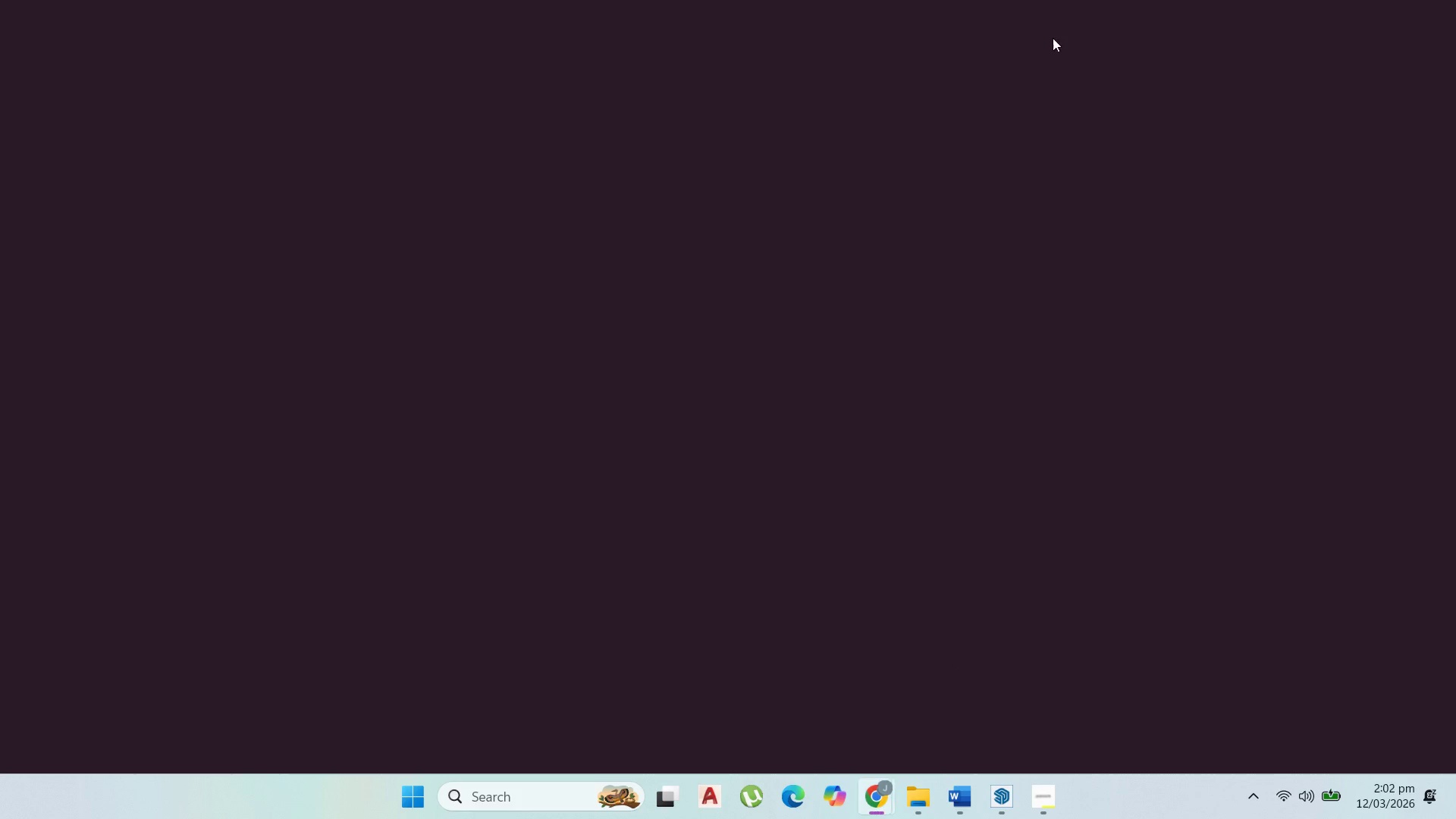 
left_click([1266, 23])
 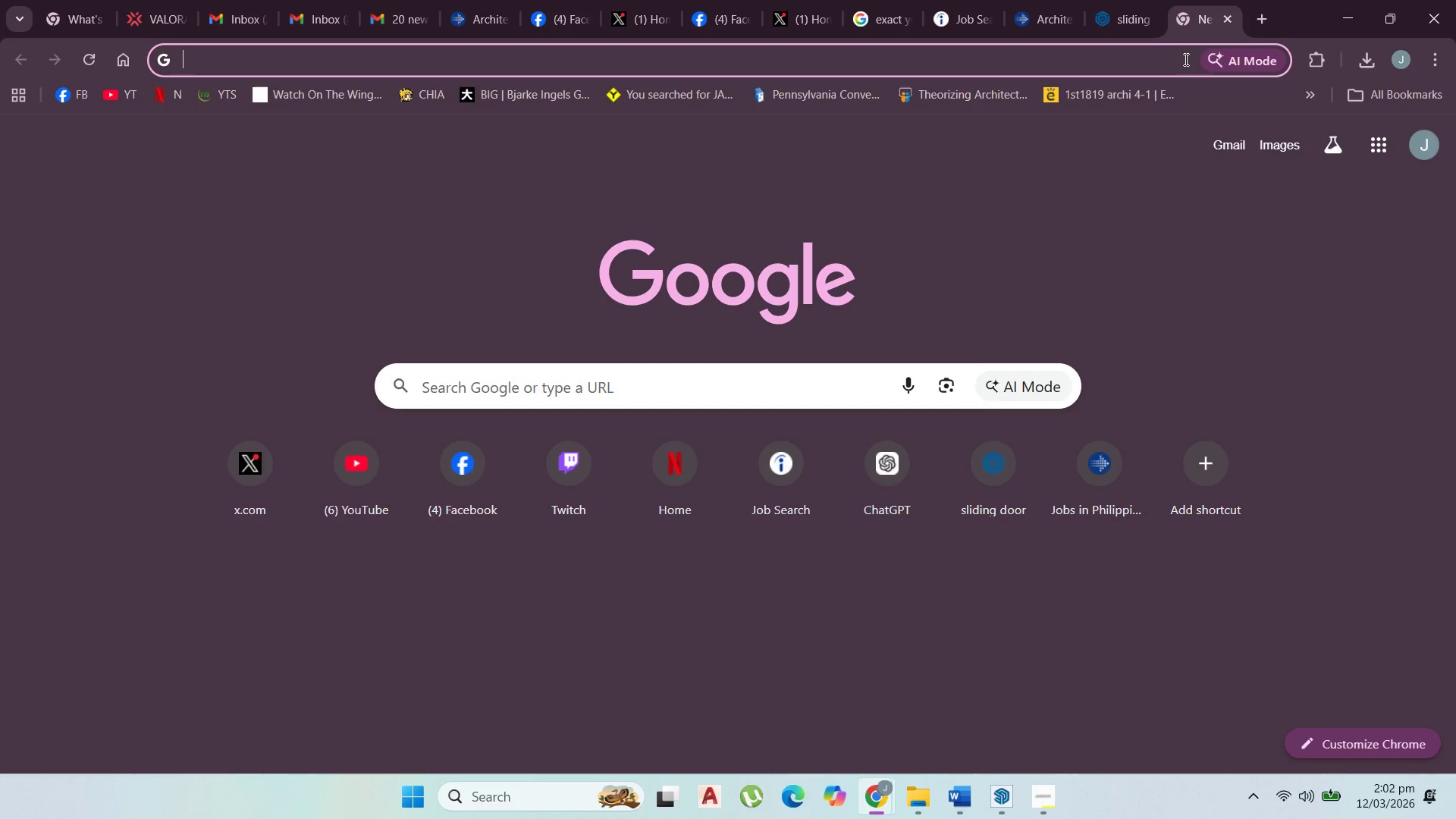 
hold_key(key=S, duration=2.22)
 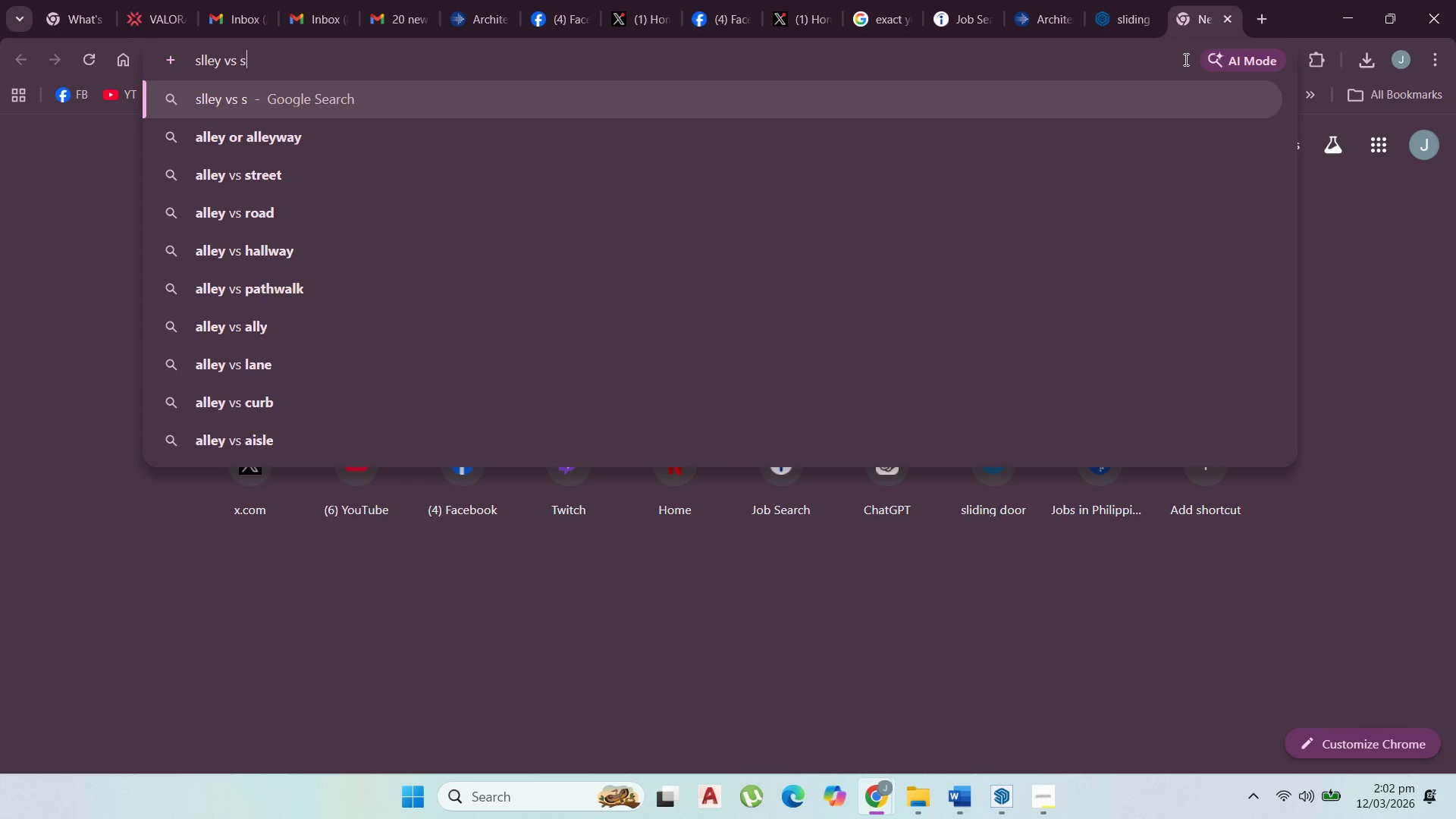 
type(lley v stree)
 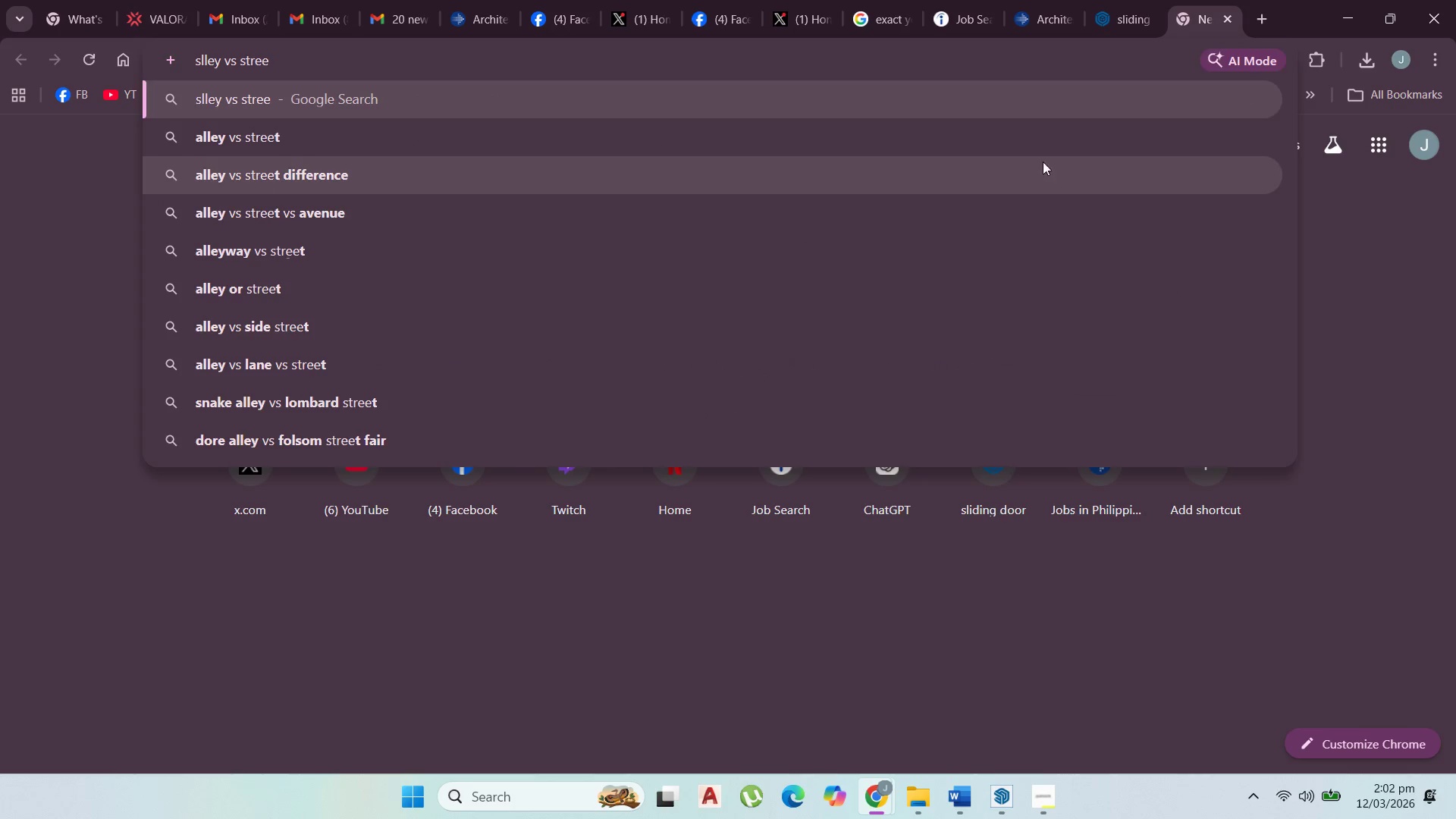 
left_click([1039, 156])
 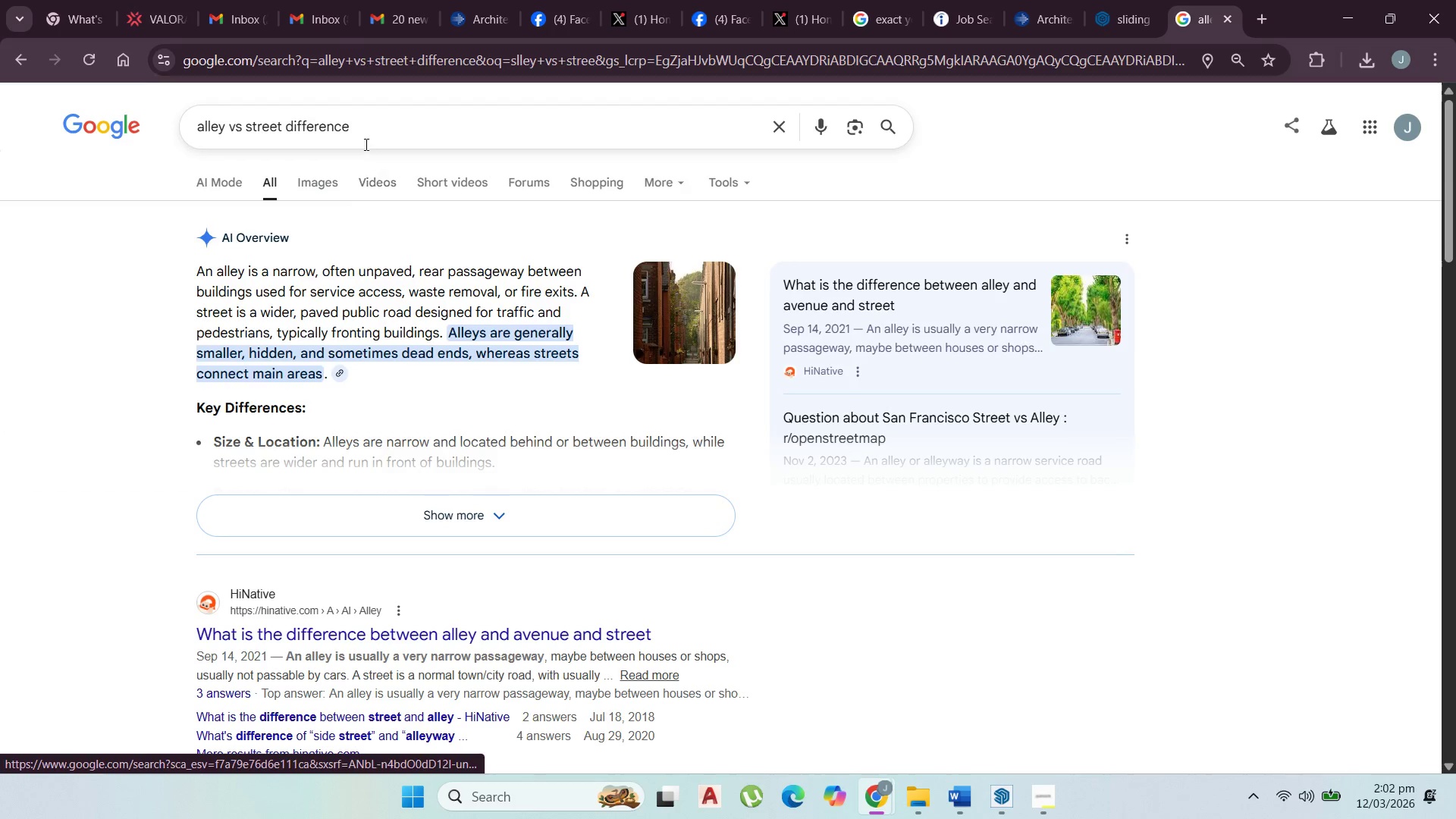 
left_click([298, 188])
 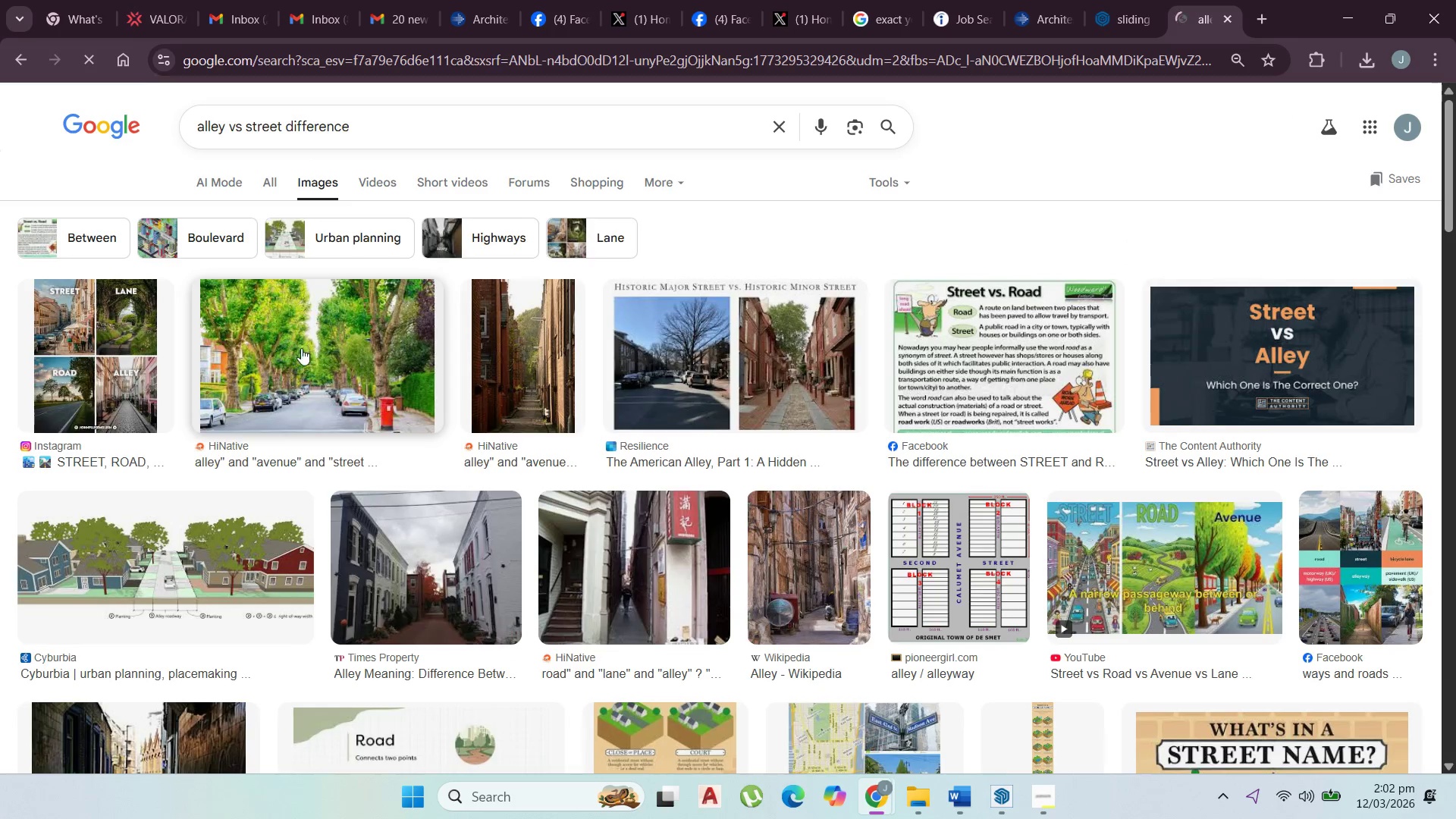 
left_click([136, 381])
 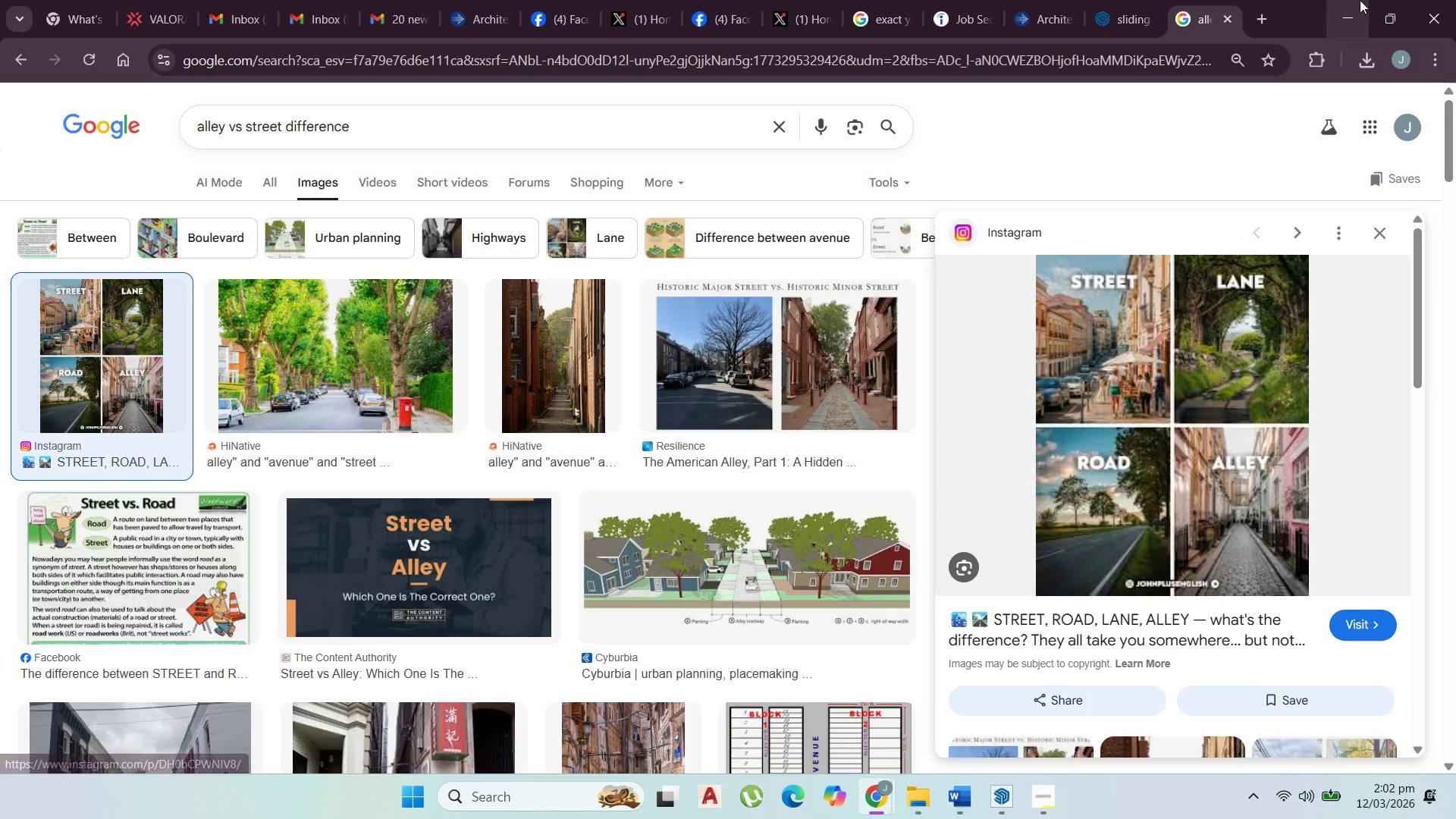 
wait(5.01)
 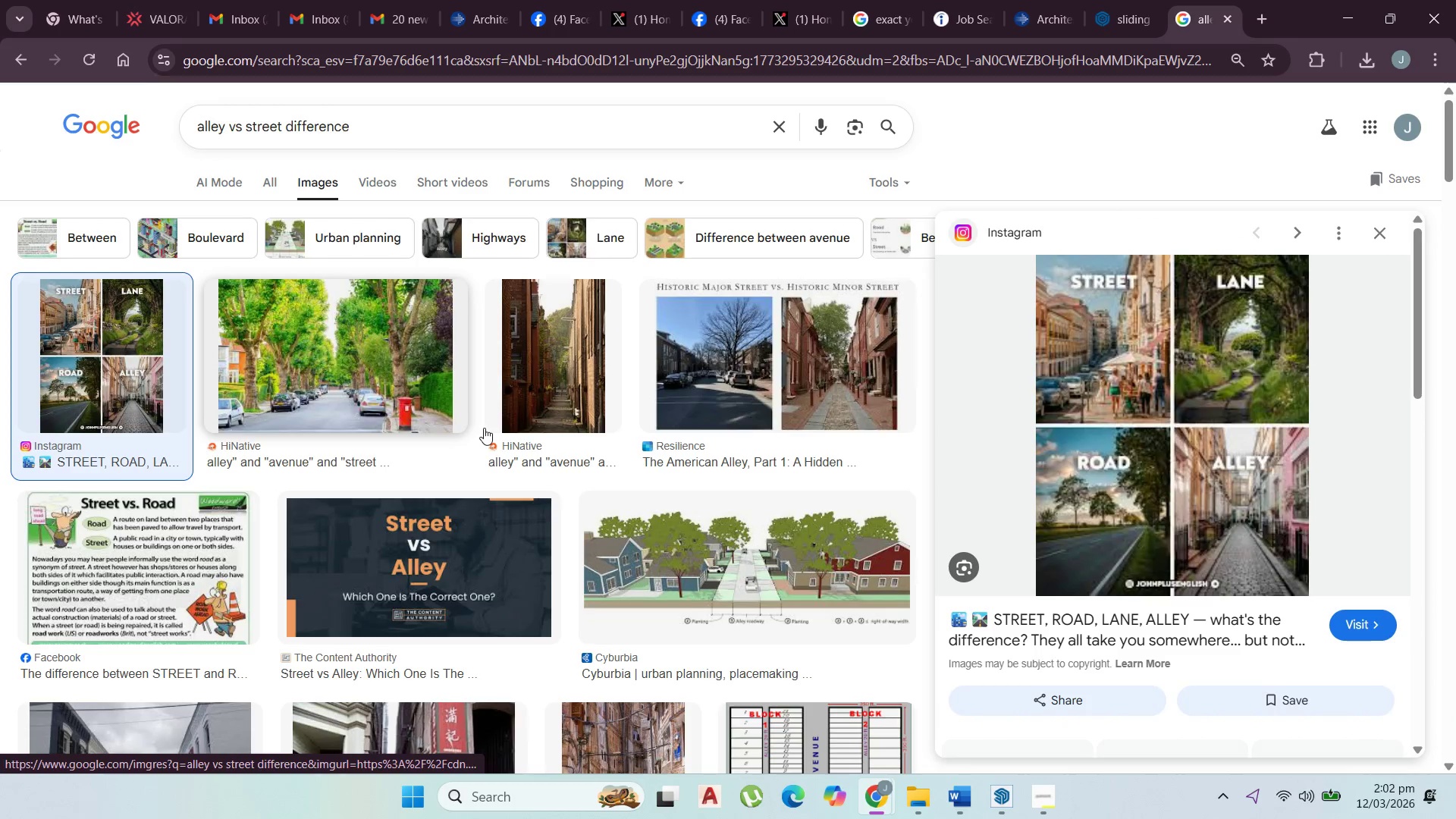 
scroll: coordinate [777, 453], scroll_direction: down, amount: 2.0
 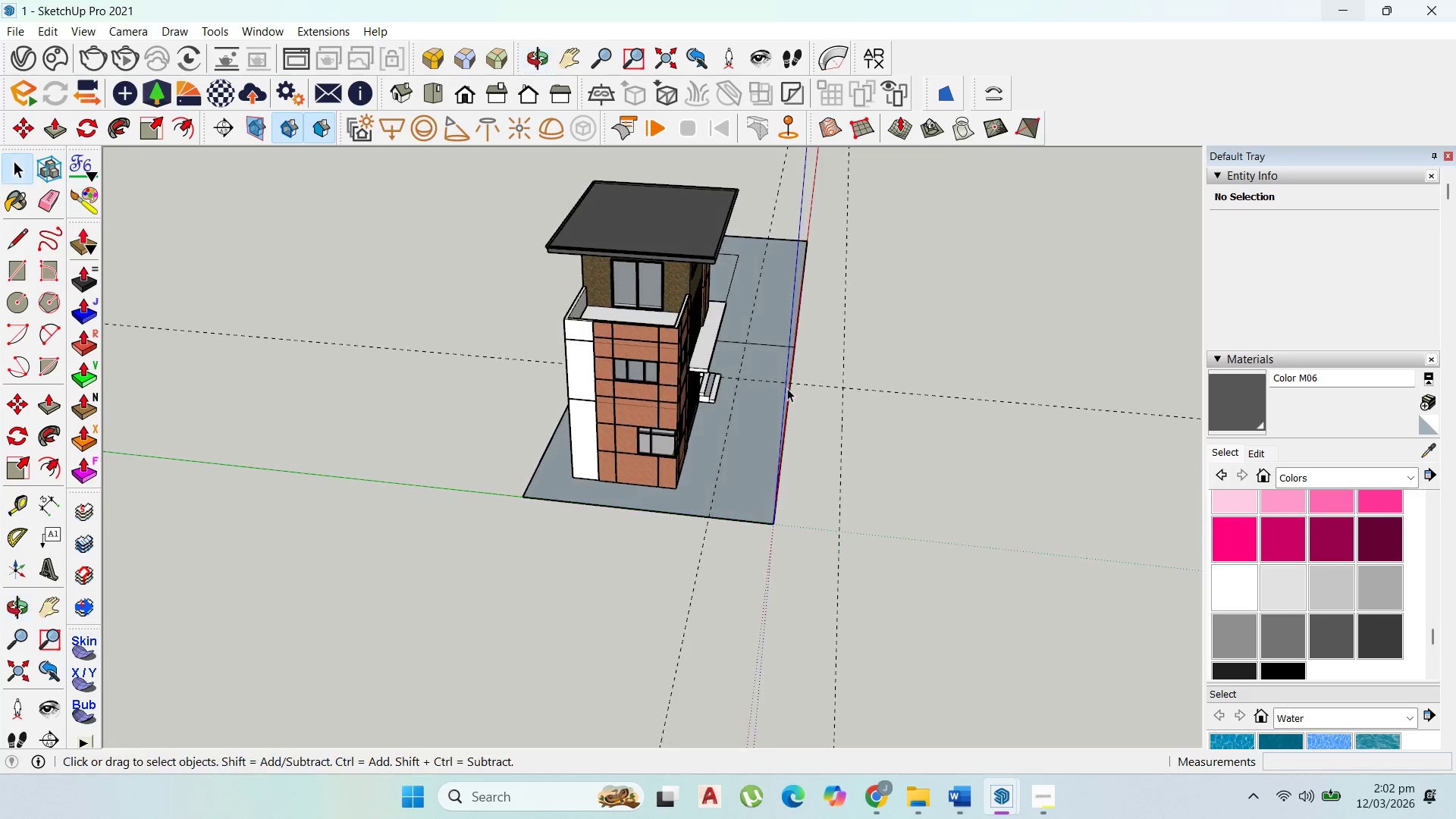 
double_click([755, 431])
 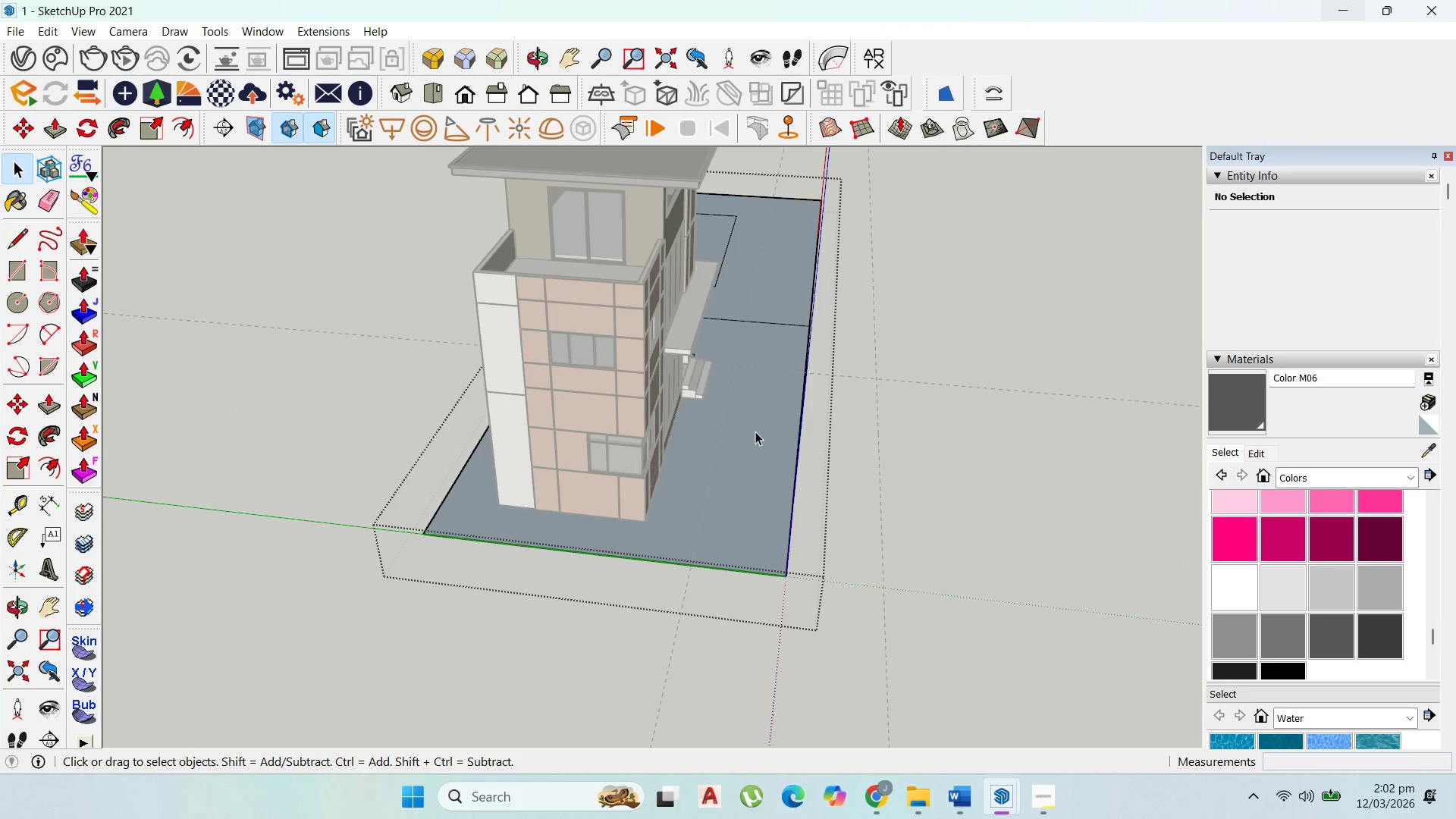 
scroll: coordinate [746, 414], scroll_direction: up, amount: 3.0
 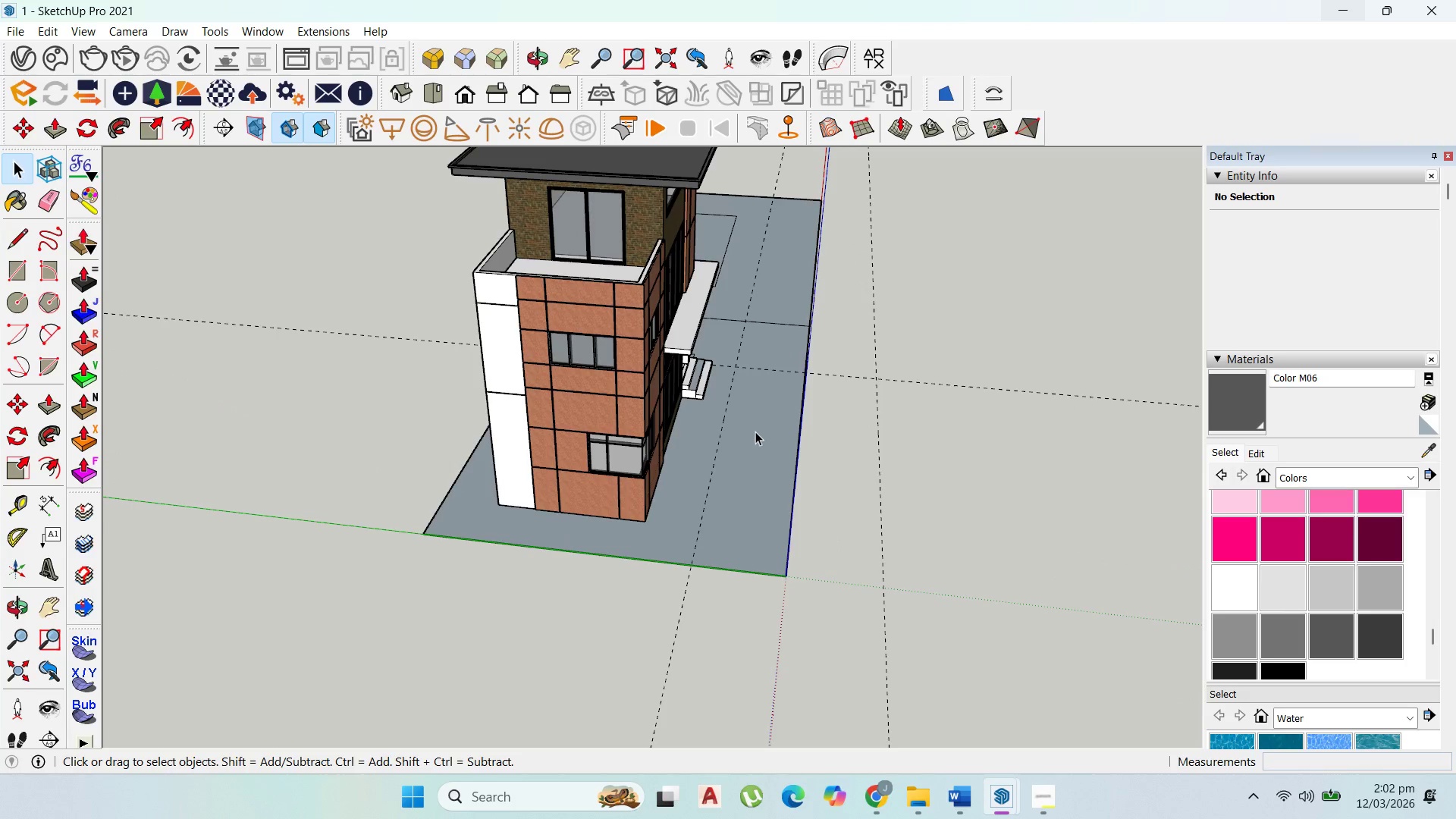 
triple_click([755, 431])
 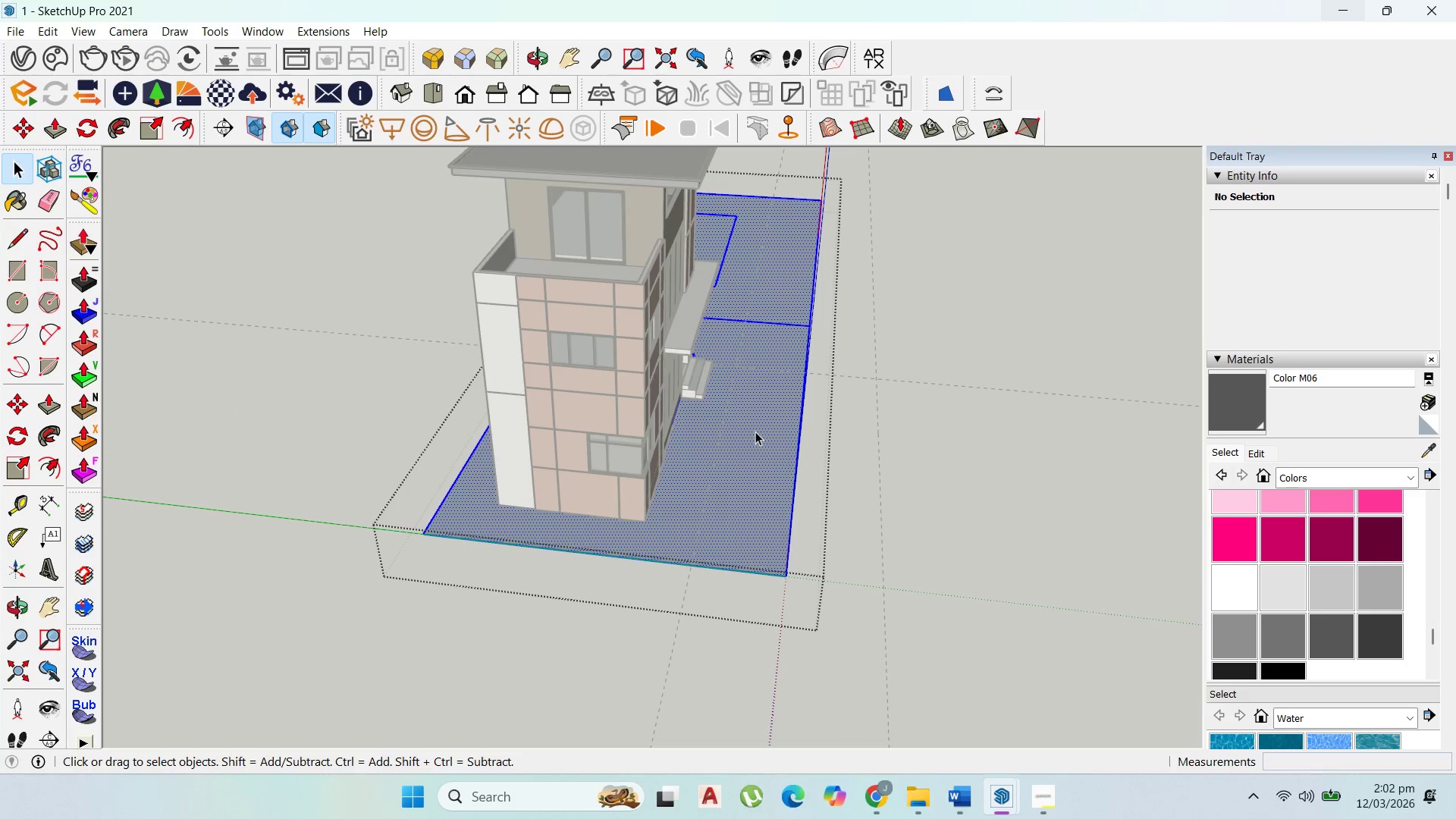 
triple_click([755, 431])
 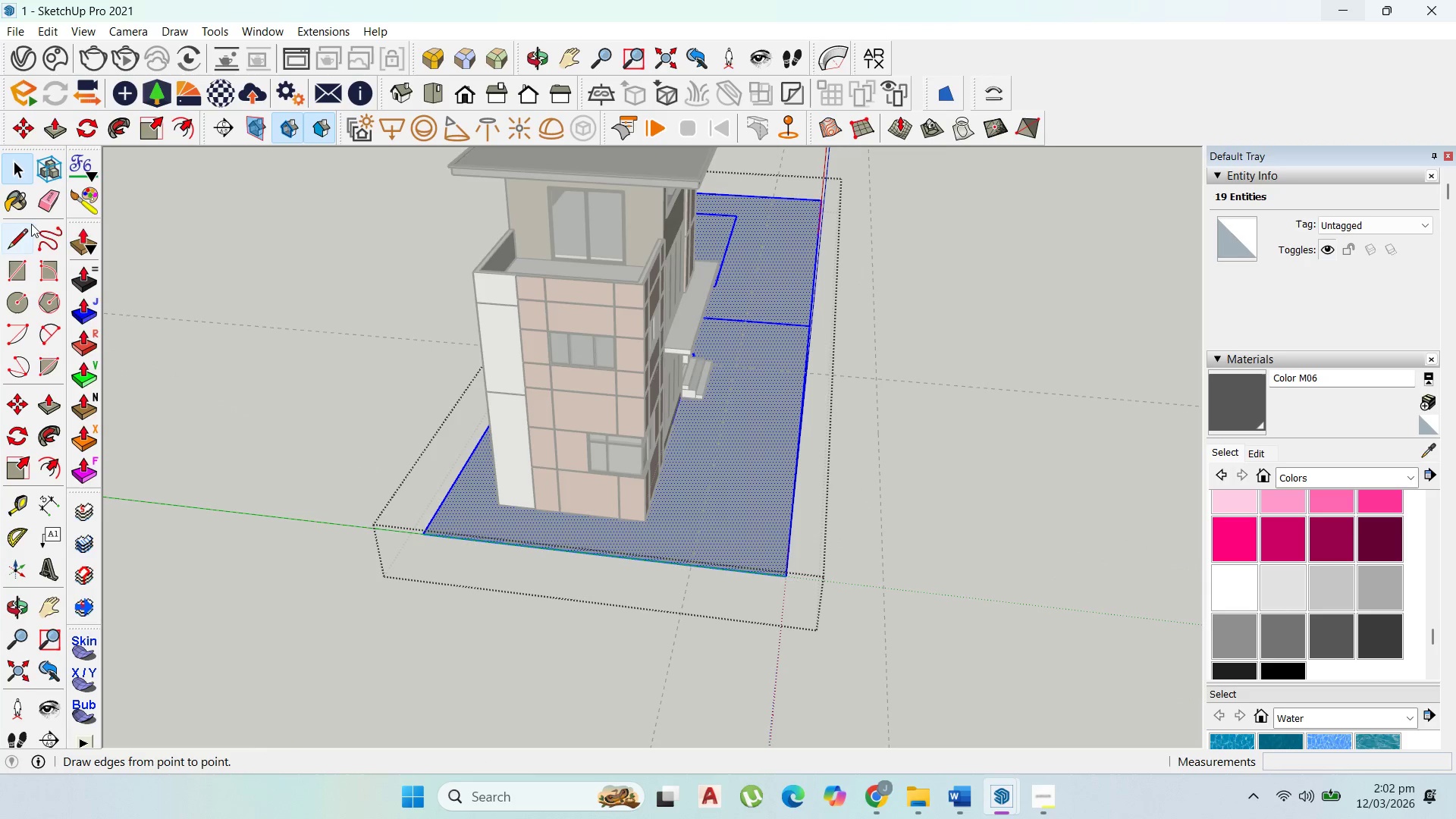 
left_click([12, 264])
 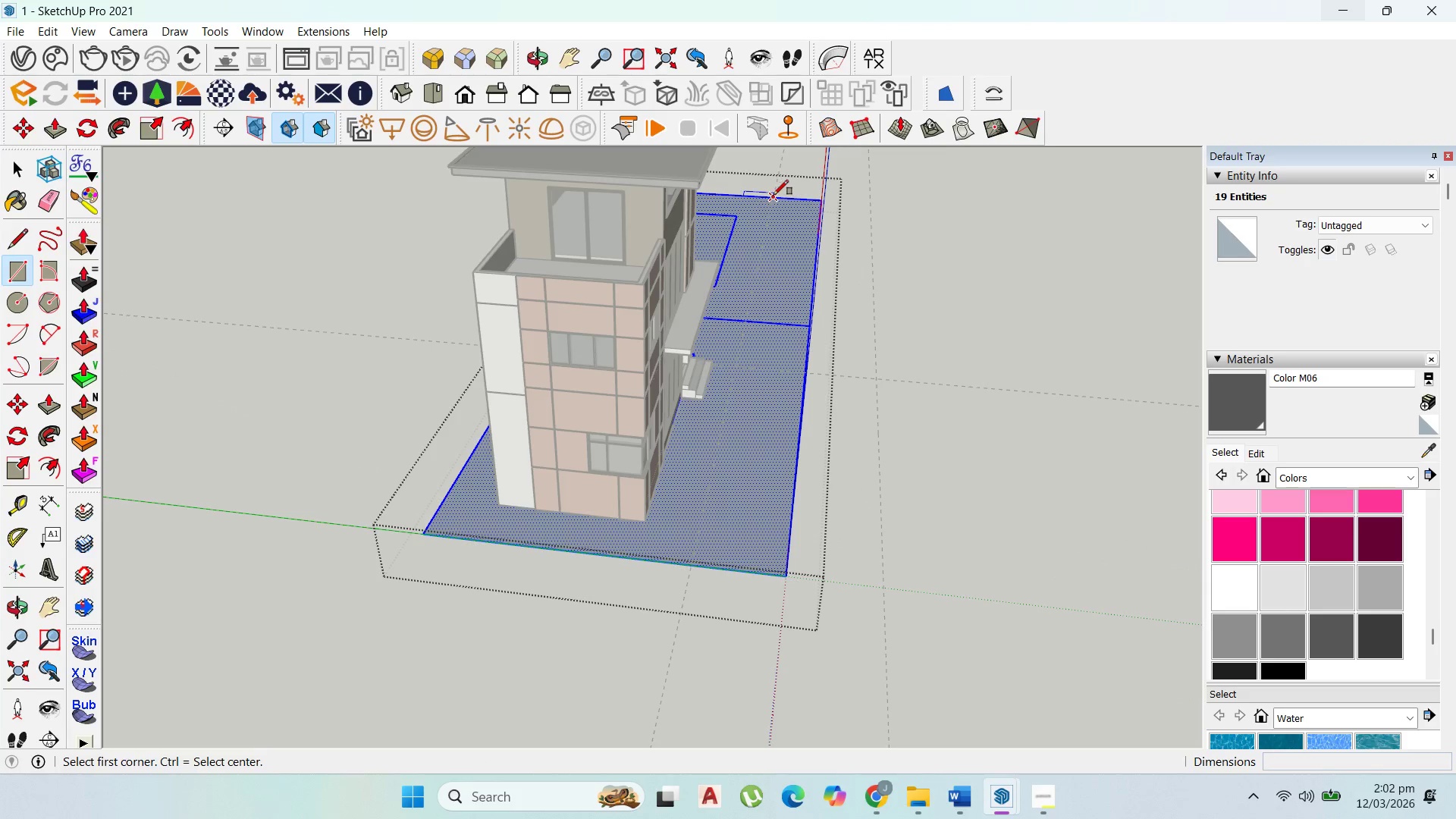 
left_click([777, 195])
 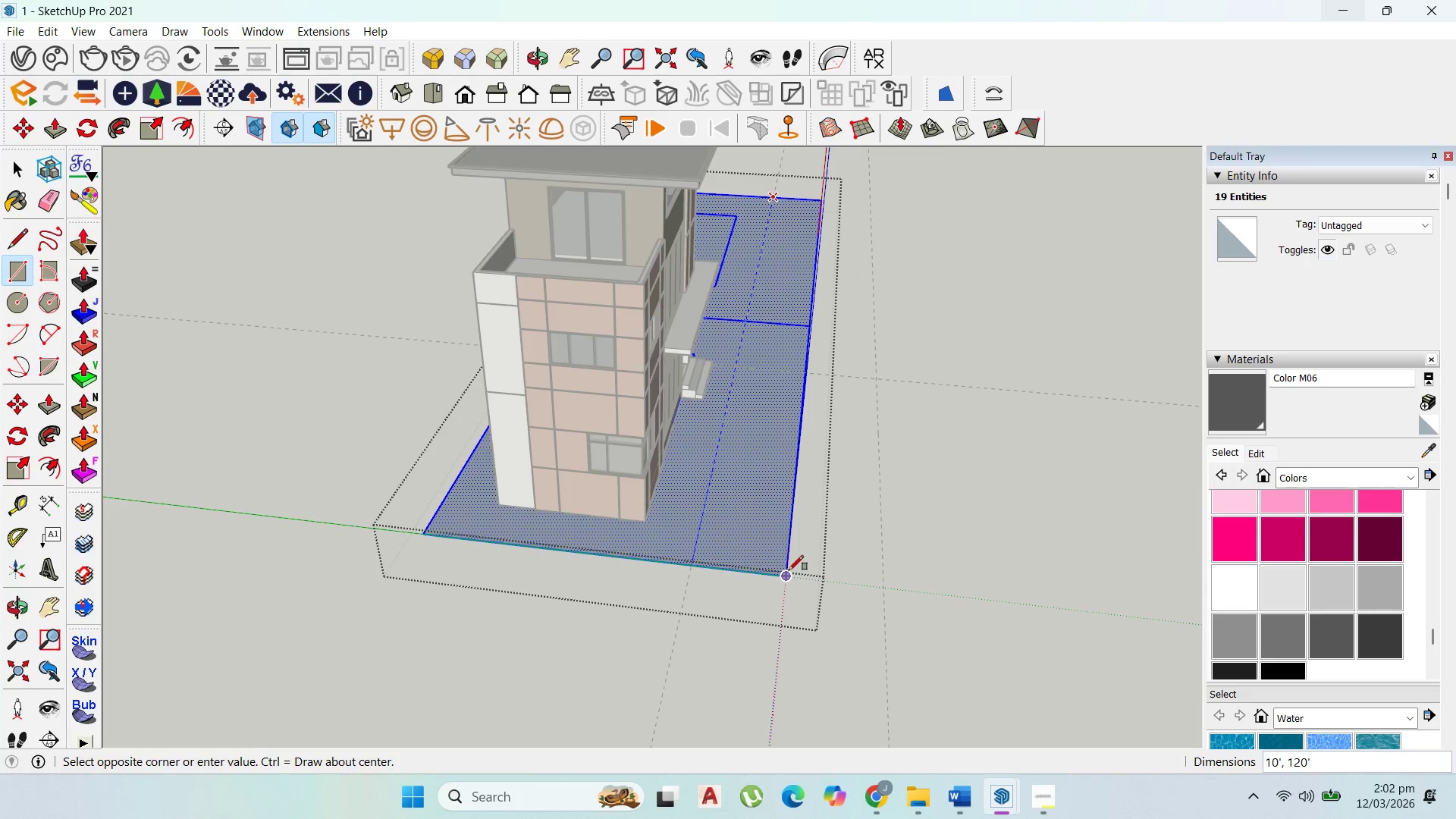 
left_click([789, 573])
 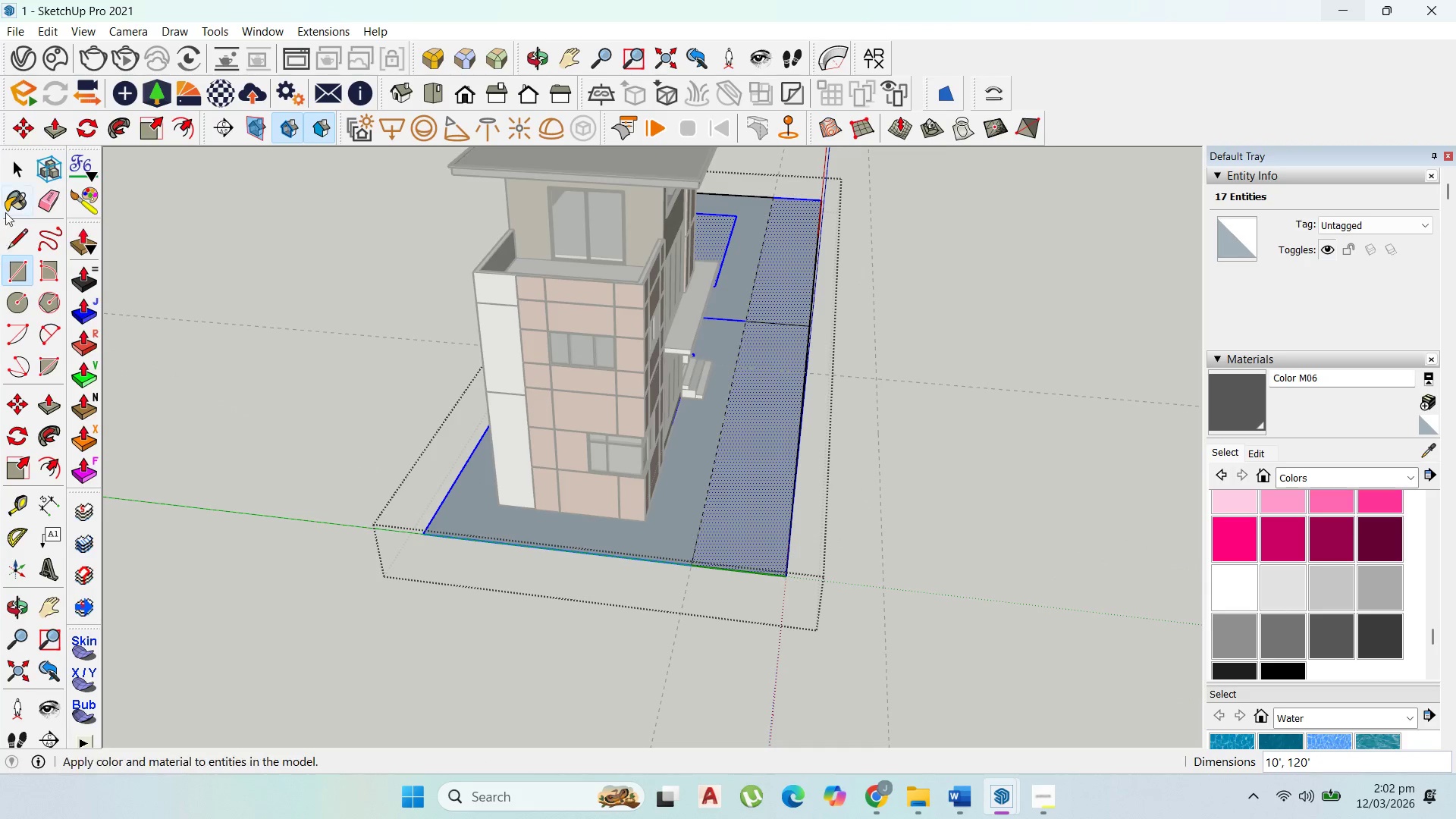 
left_click([26, 171])
 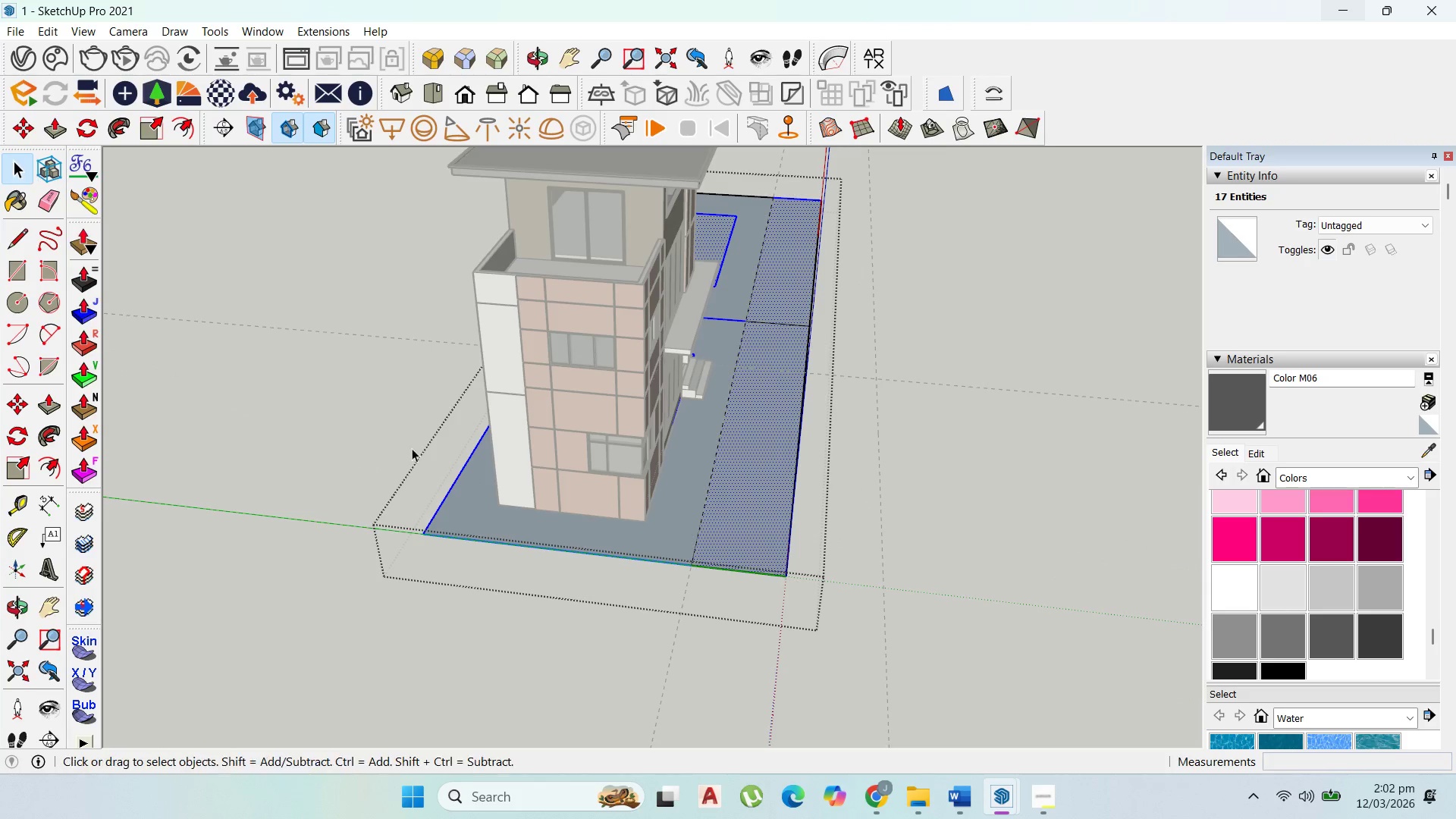 
double_click([486, 631])
 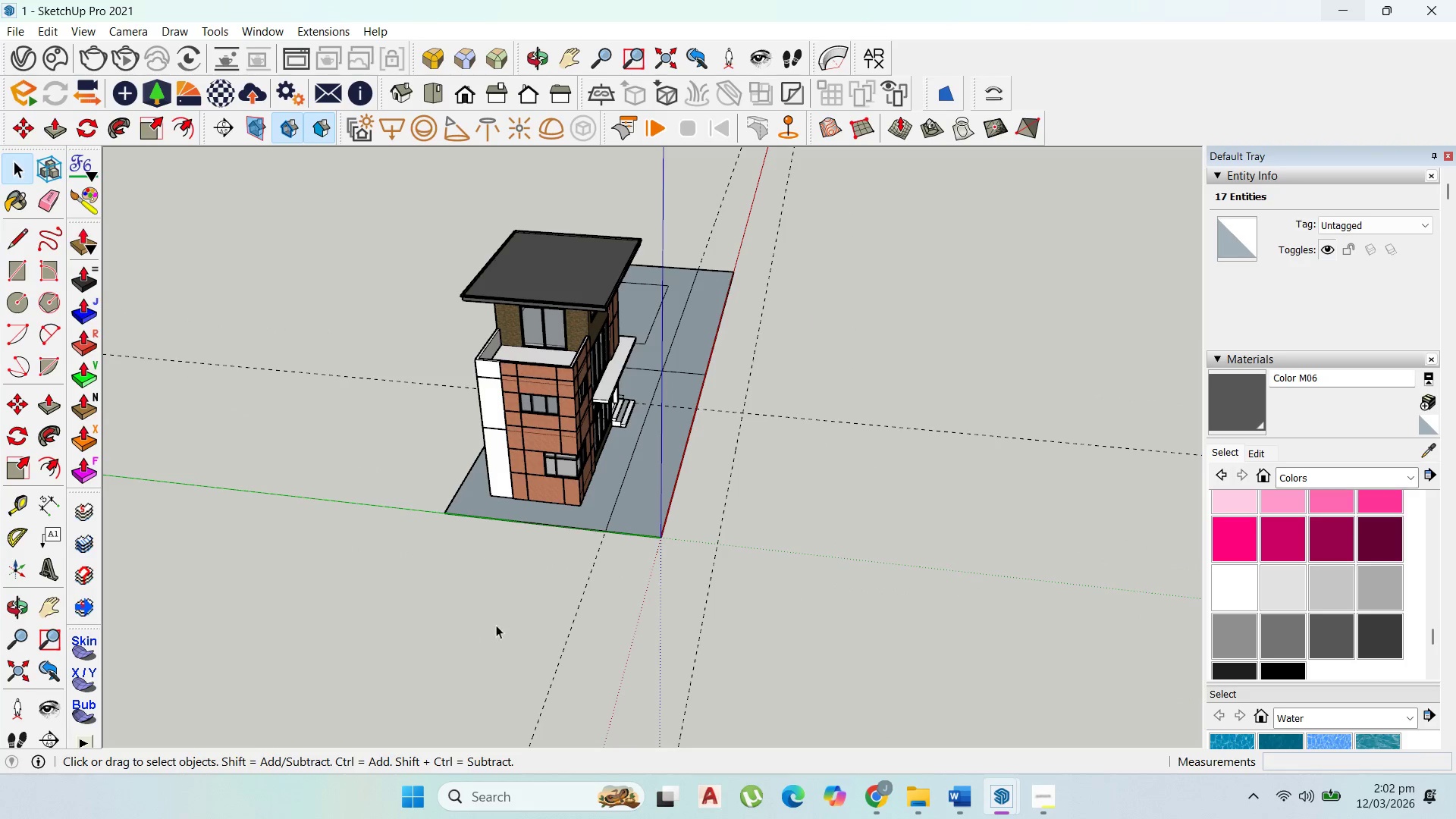 
scroll: coordinate [504, 491], scroll_direction: down, amount: 5.0
 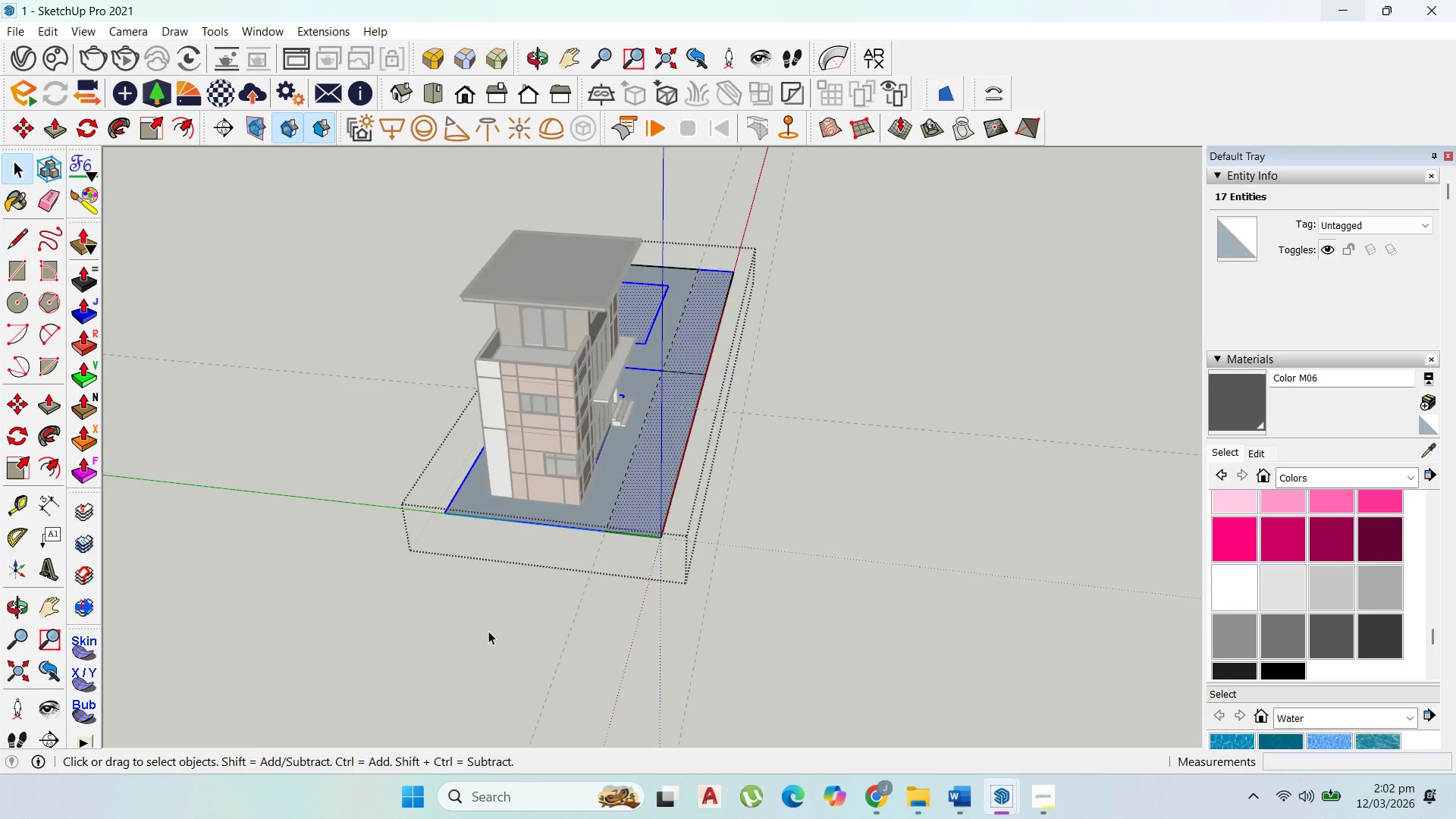 
key(Escape)
 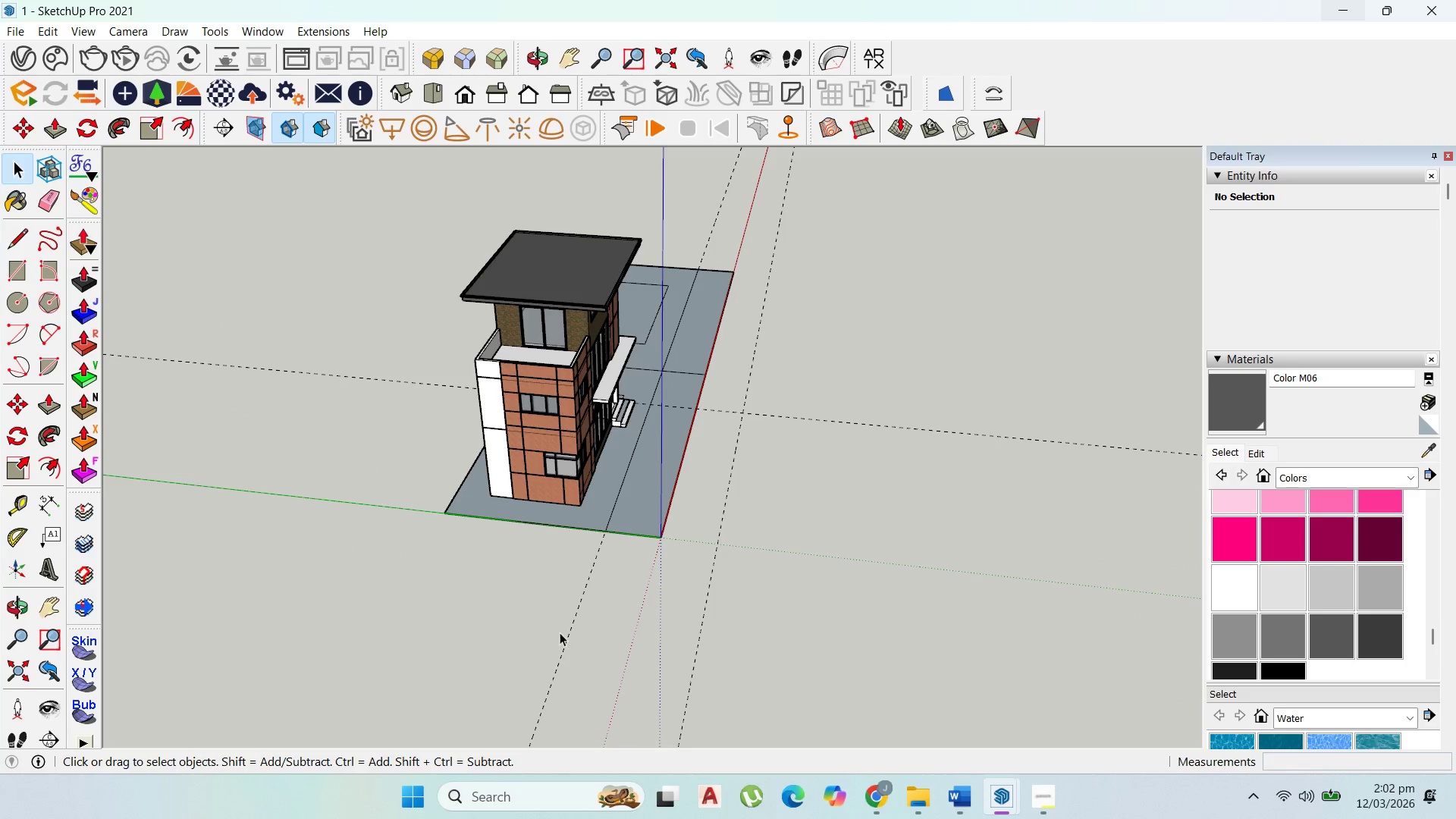 
left_click([564, 632])
 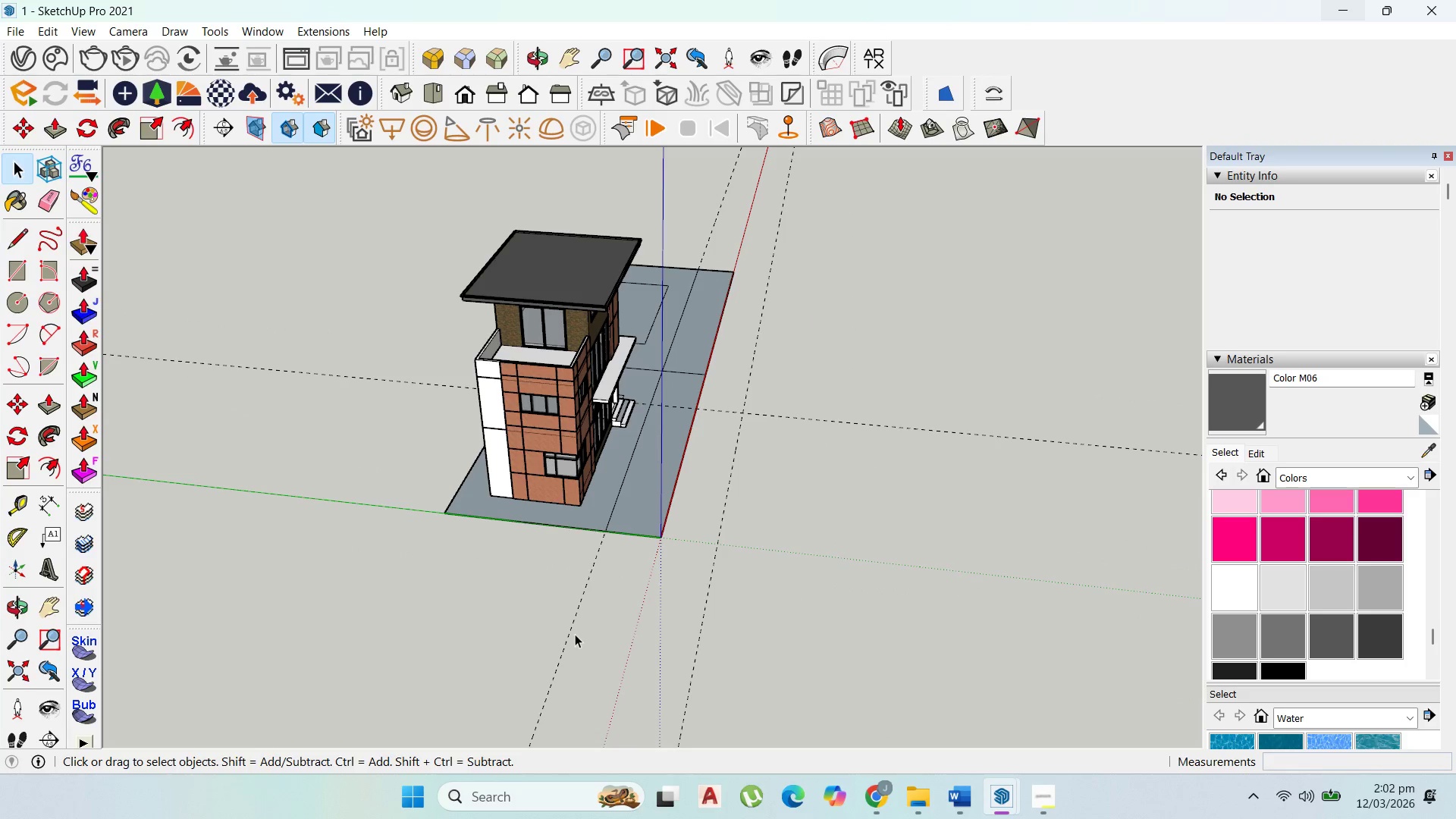 
triple_click([576, 634])
 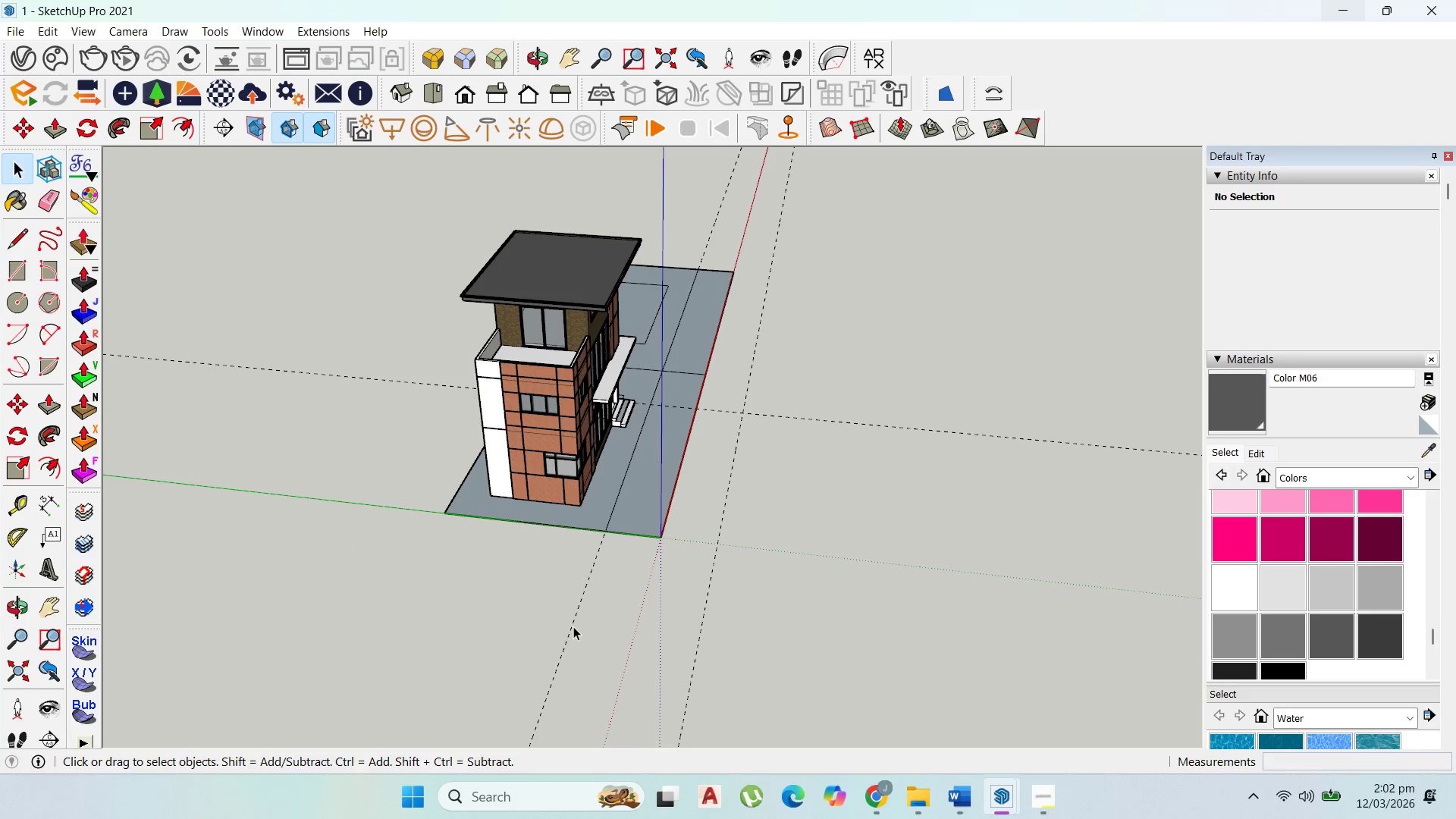 
double_click([573, 626])
 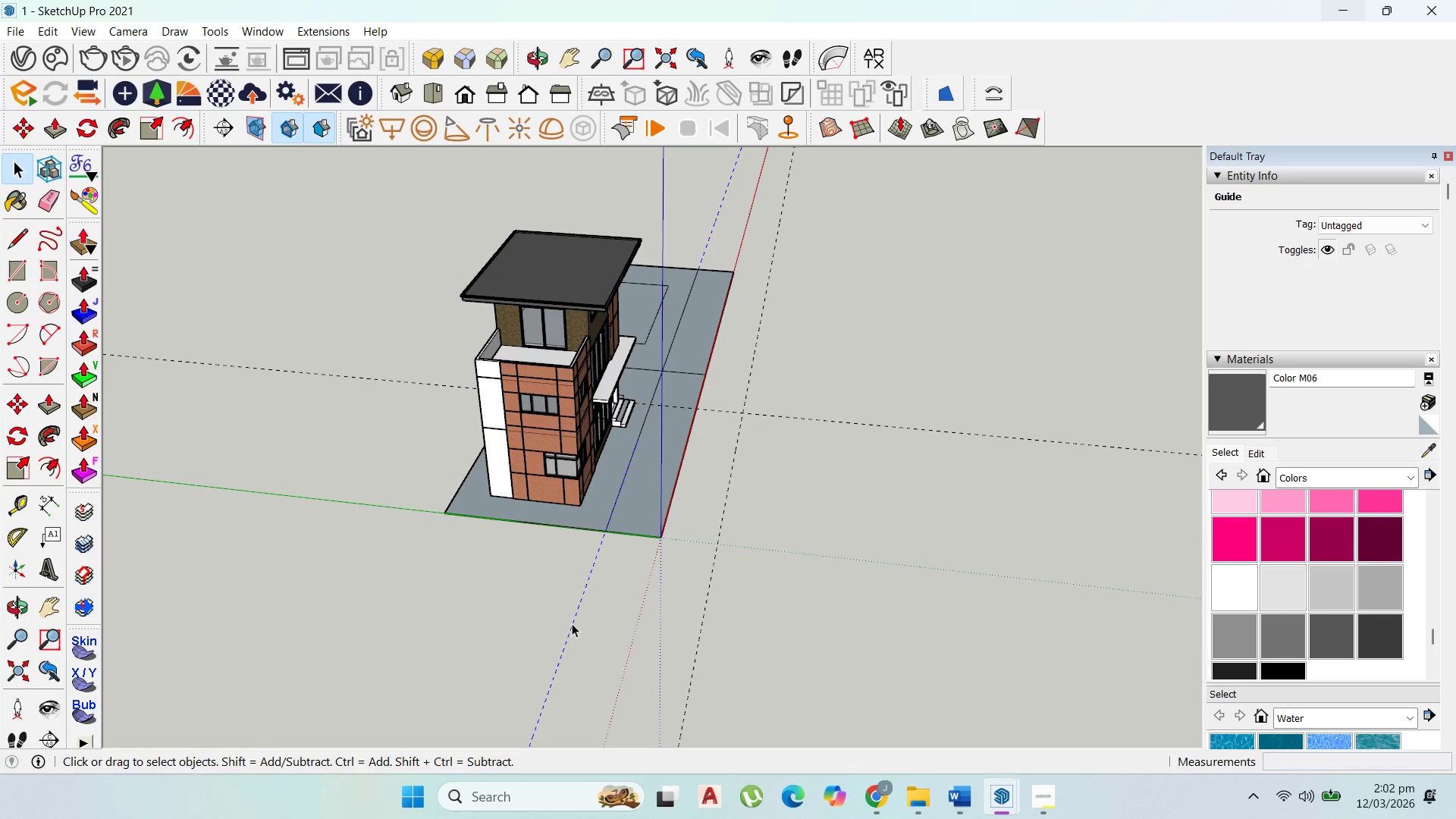 
scroll: coordinate [571, 622], scroll_direction: up, amount: 3.0
 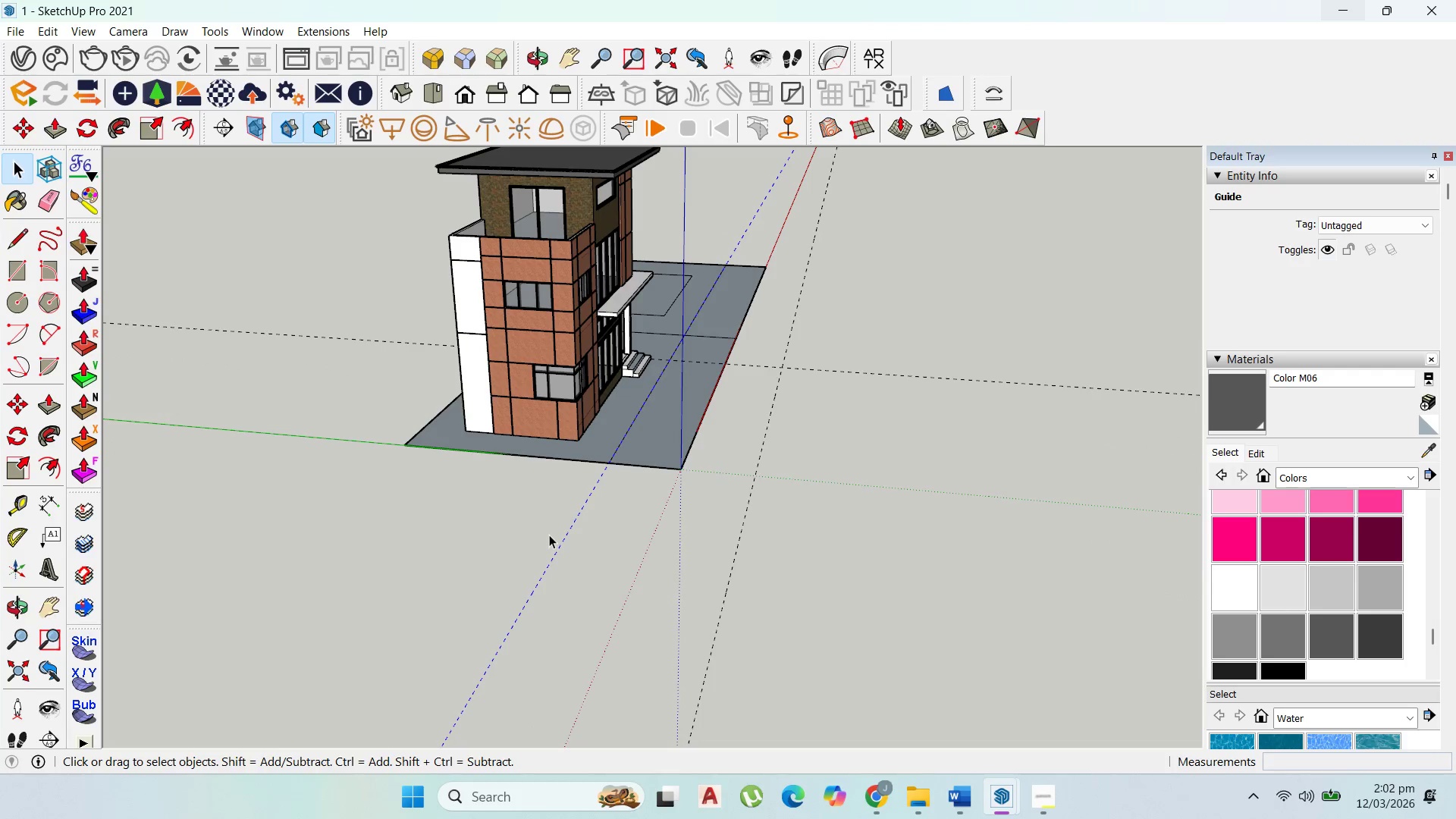 
key(Delete)
 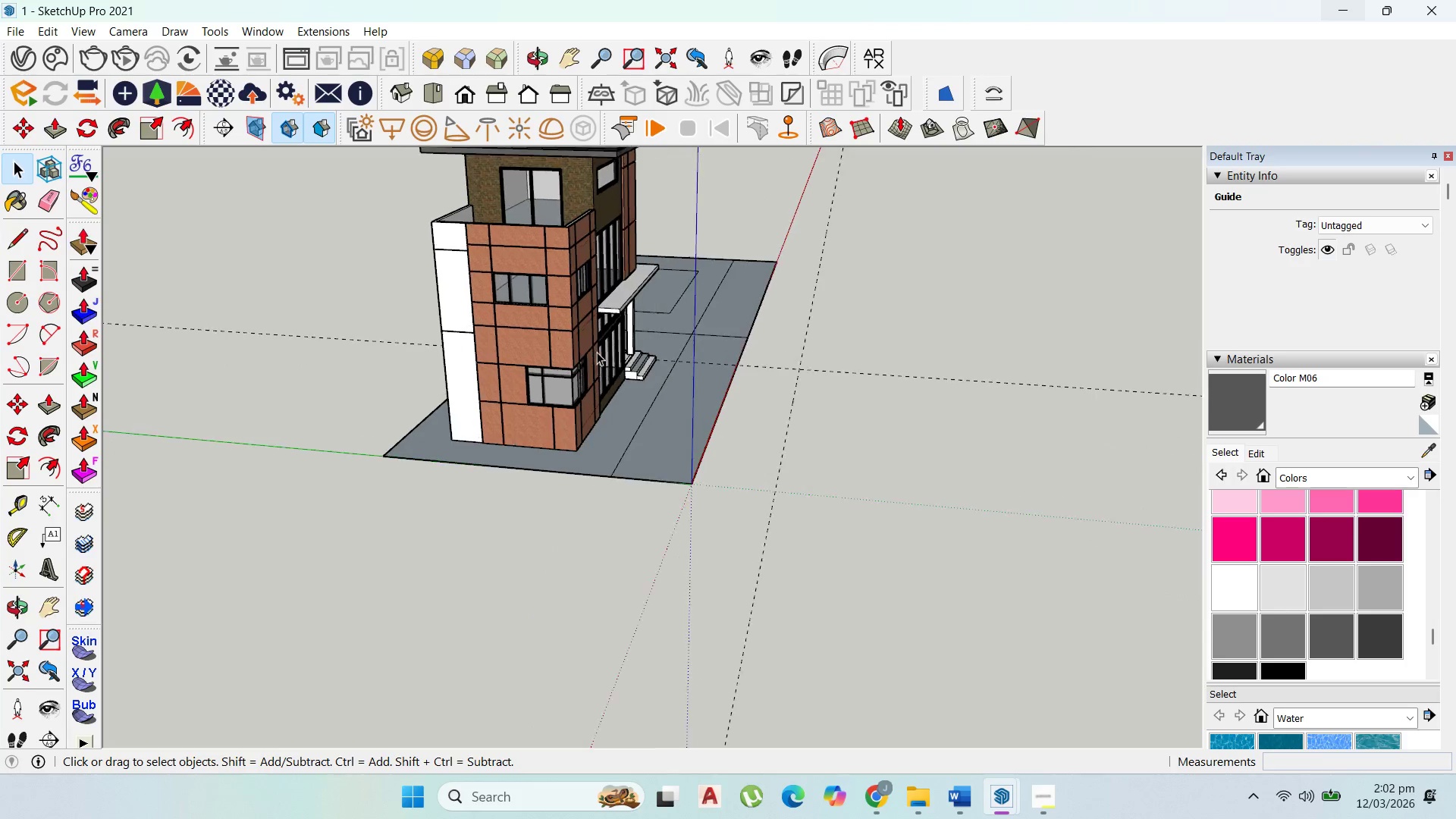 
scroll: coordinate [590, 350], scroll_direction: up, amount: 5.0
 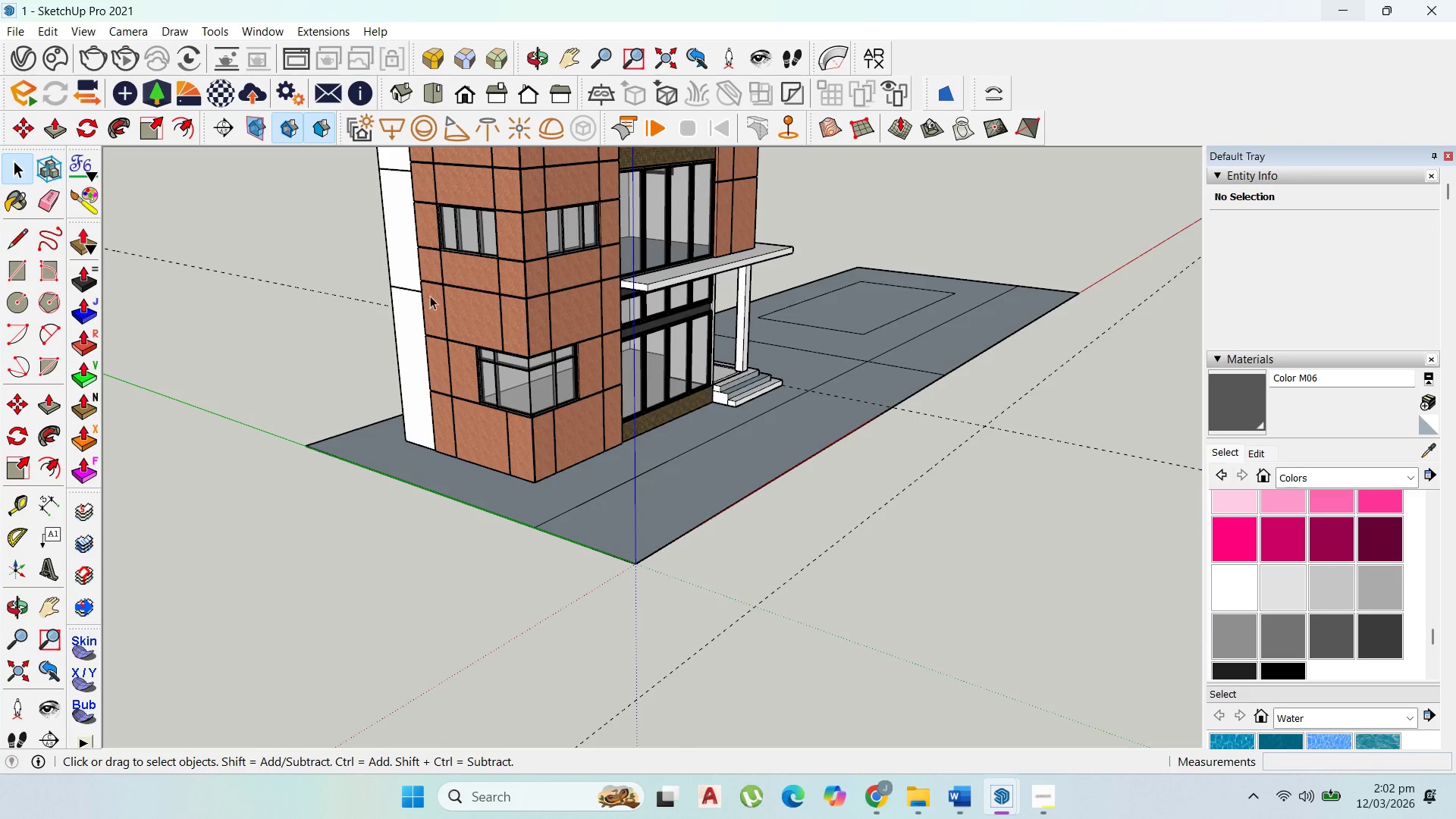 
scroll: coordinate [541, 352], scroll_direction: down, amount: 3.0
 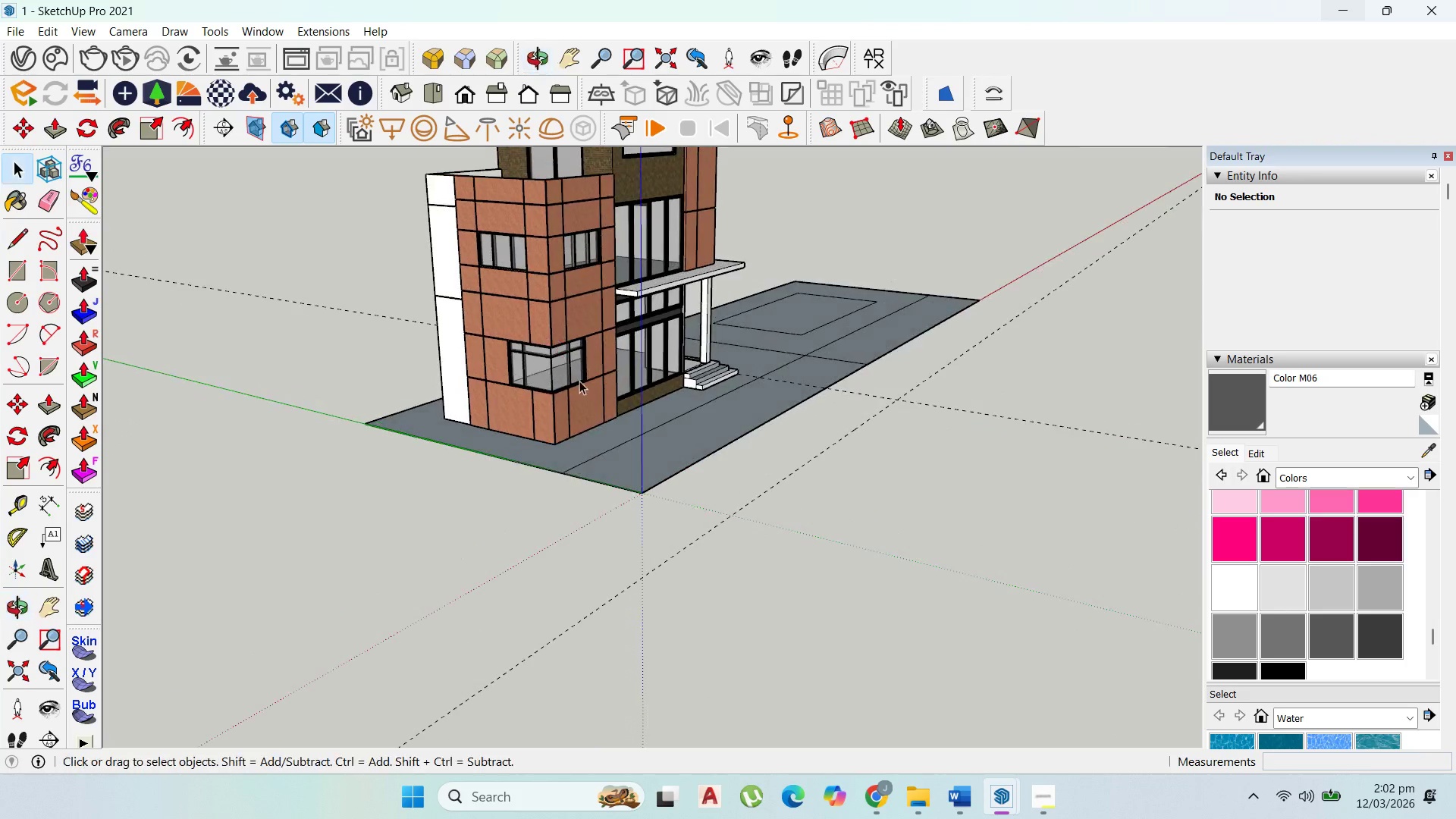 
scroll: coordinate [667, 366], scroll_direction: up, amount: 1.0
 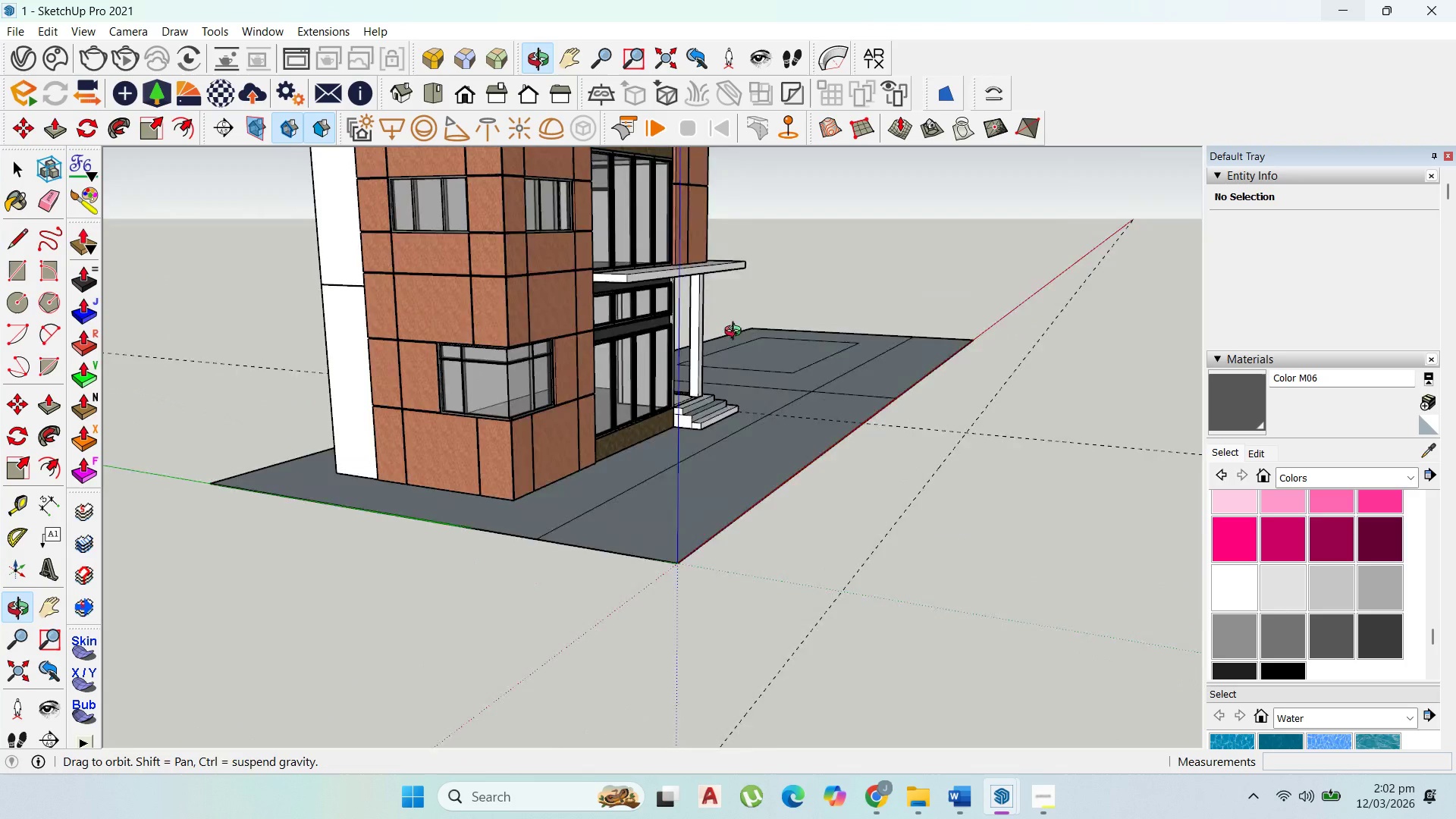 
scroll: coordinate [752, 492], scroll_direction: down, amount: 4.0
 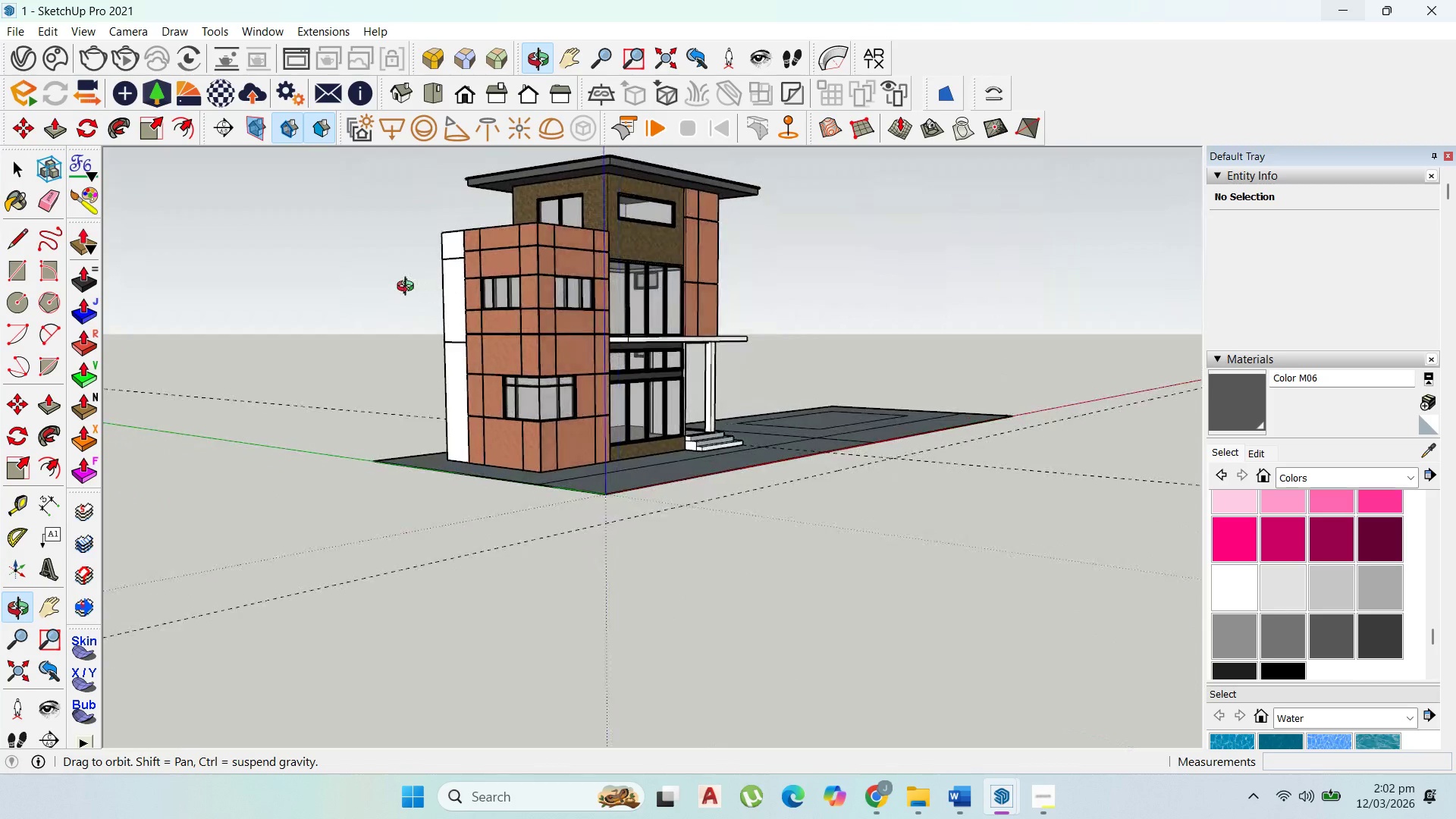 
scroll: coordinate [636, 388], scroll_direction: up, amount: 6.0
 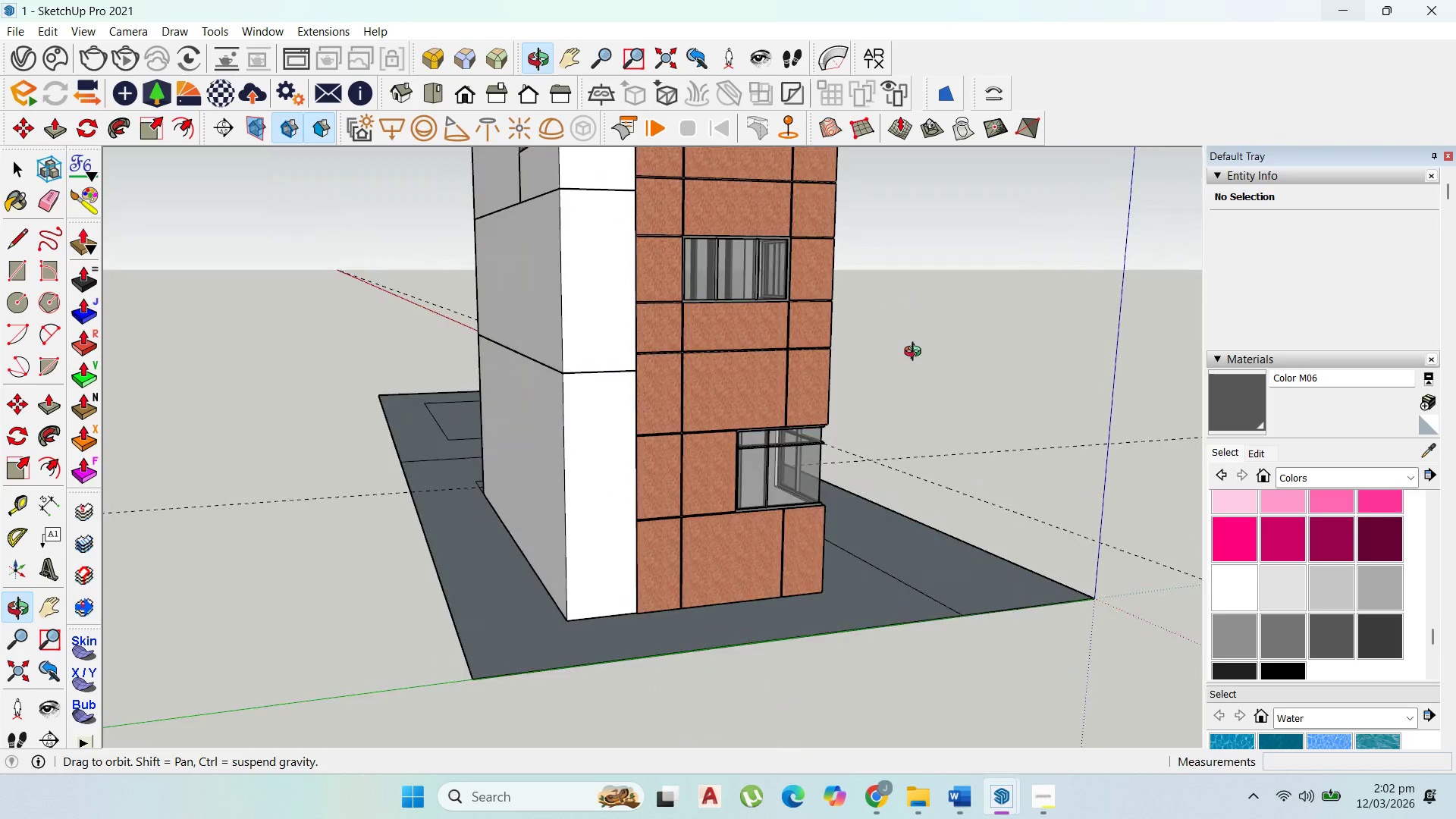 
scroll: coordinate [669, 417], scroll_direction: down, amount: 3.0
 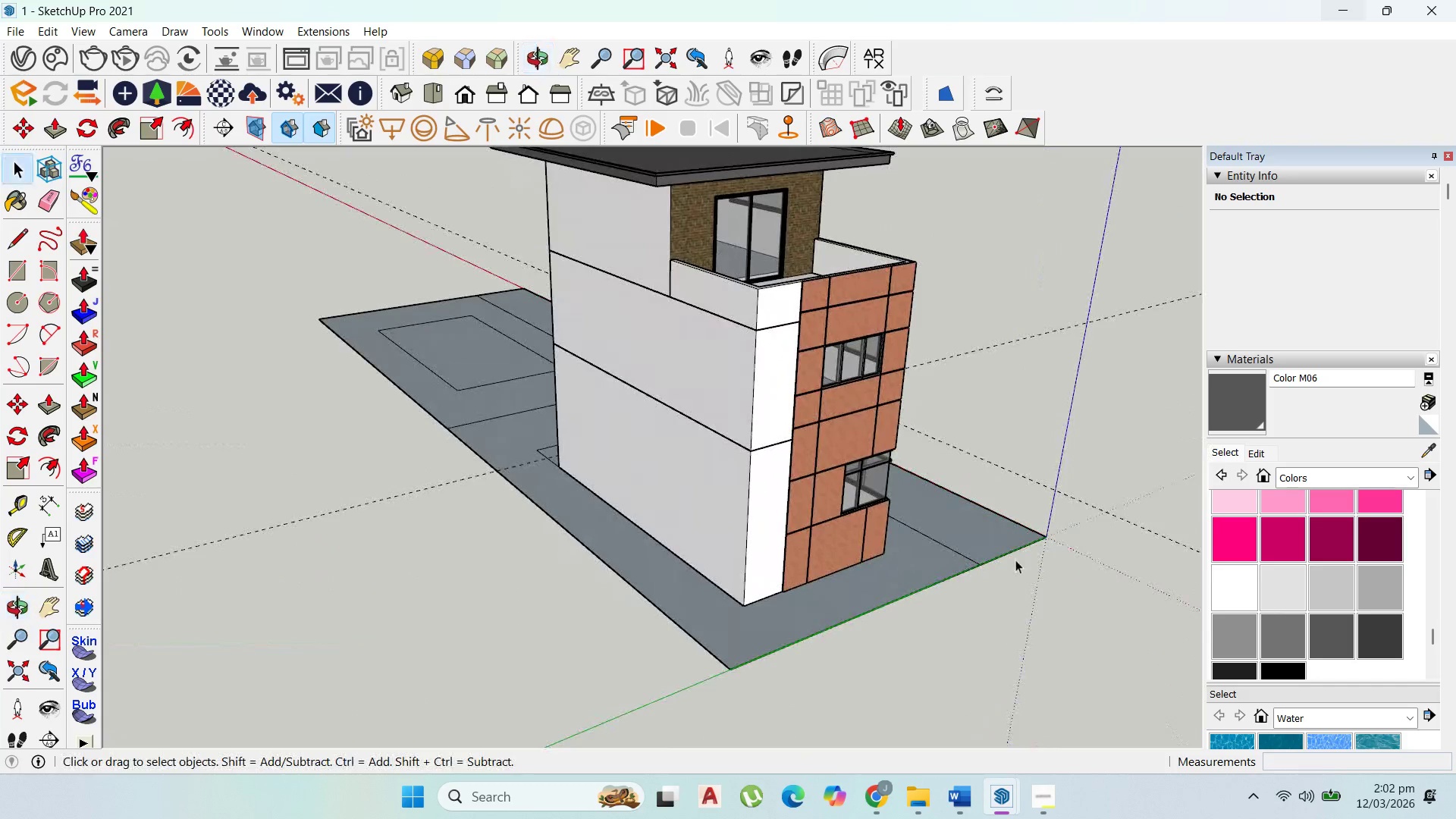 
scroll: coordinate [695, 432], scroll_direction: up, amount: 3.0
 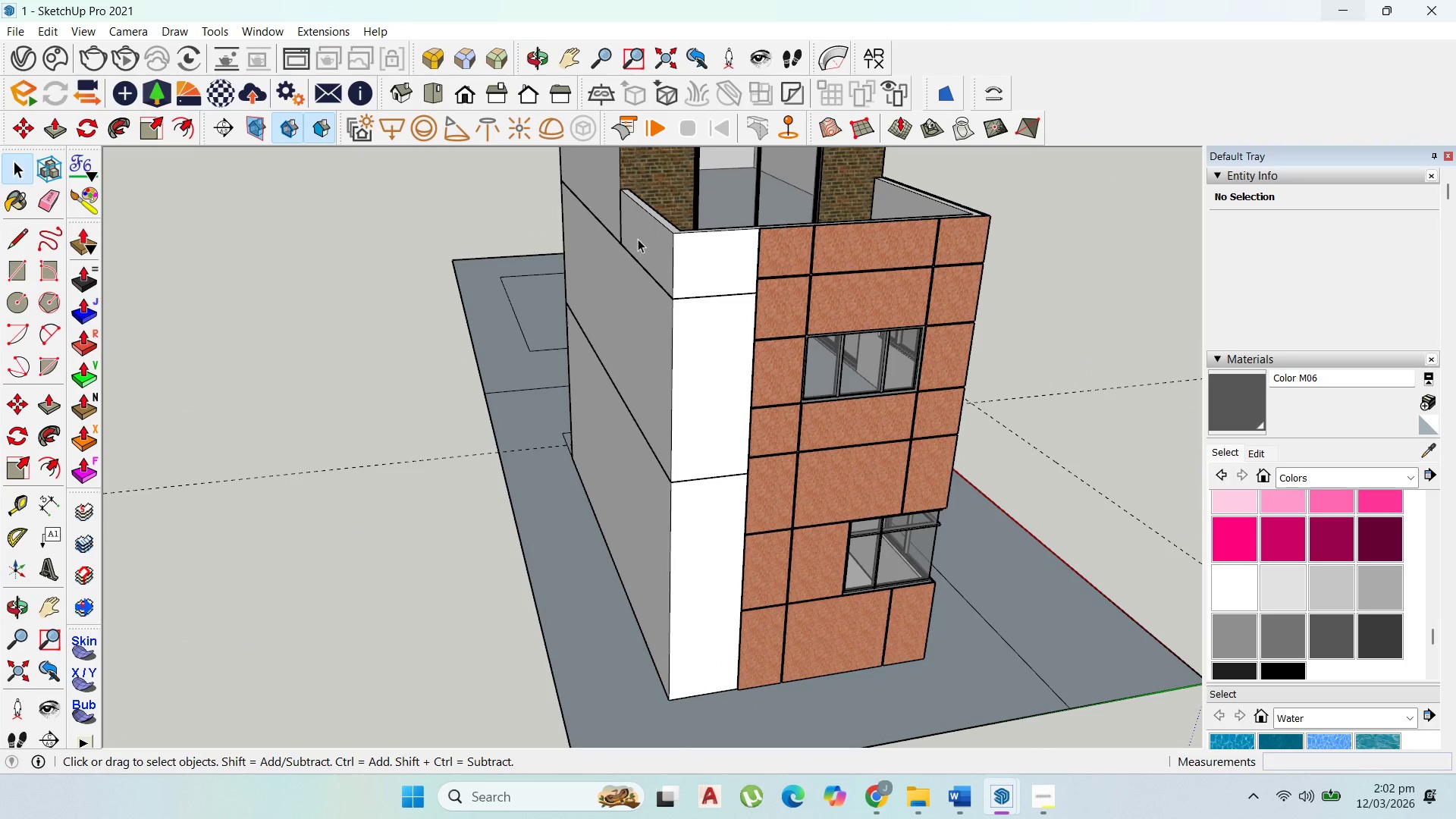 
double_click([673, 315])
 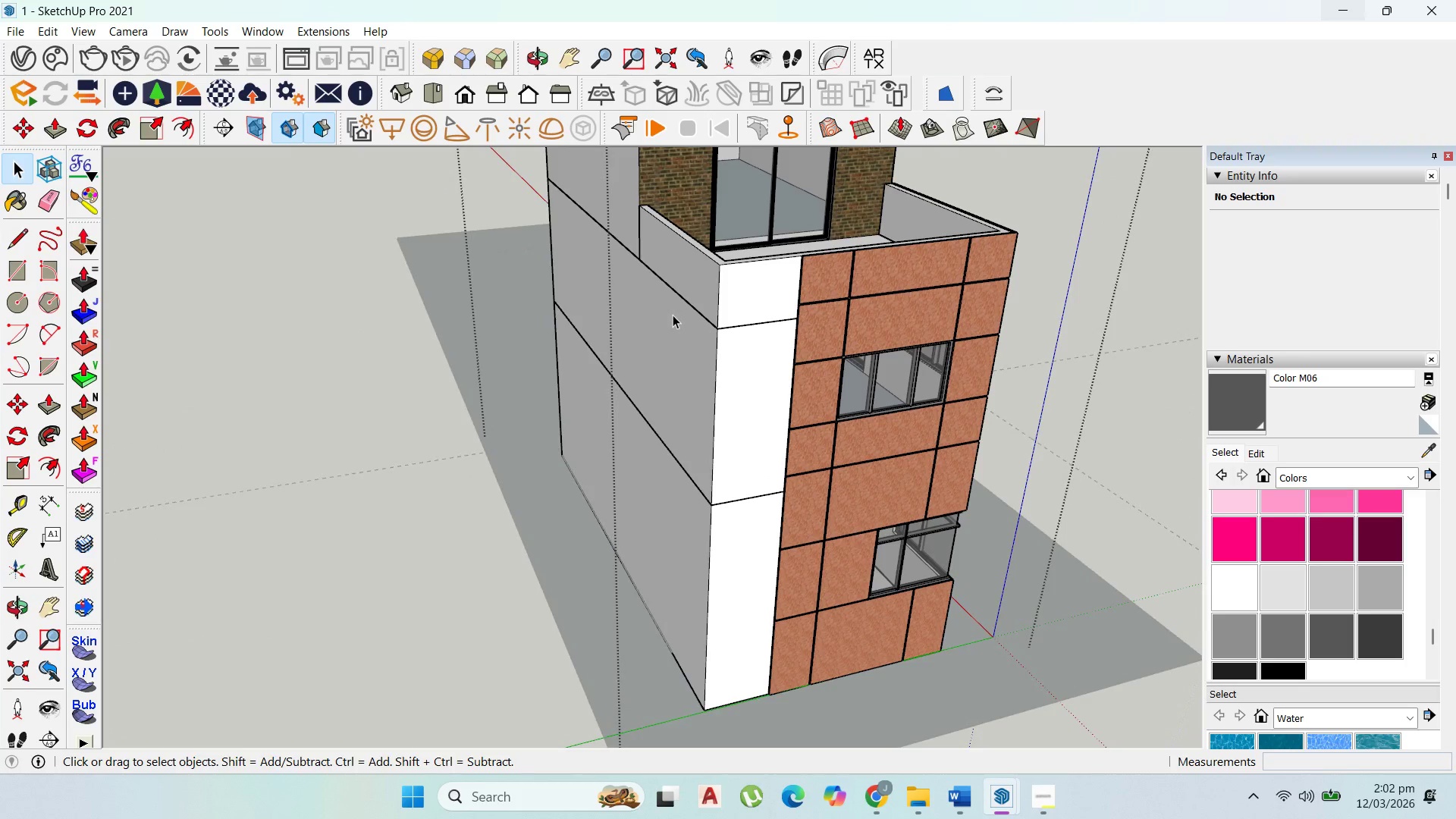 
triple_click([673, 315])
 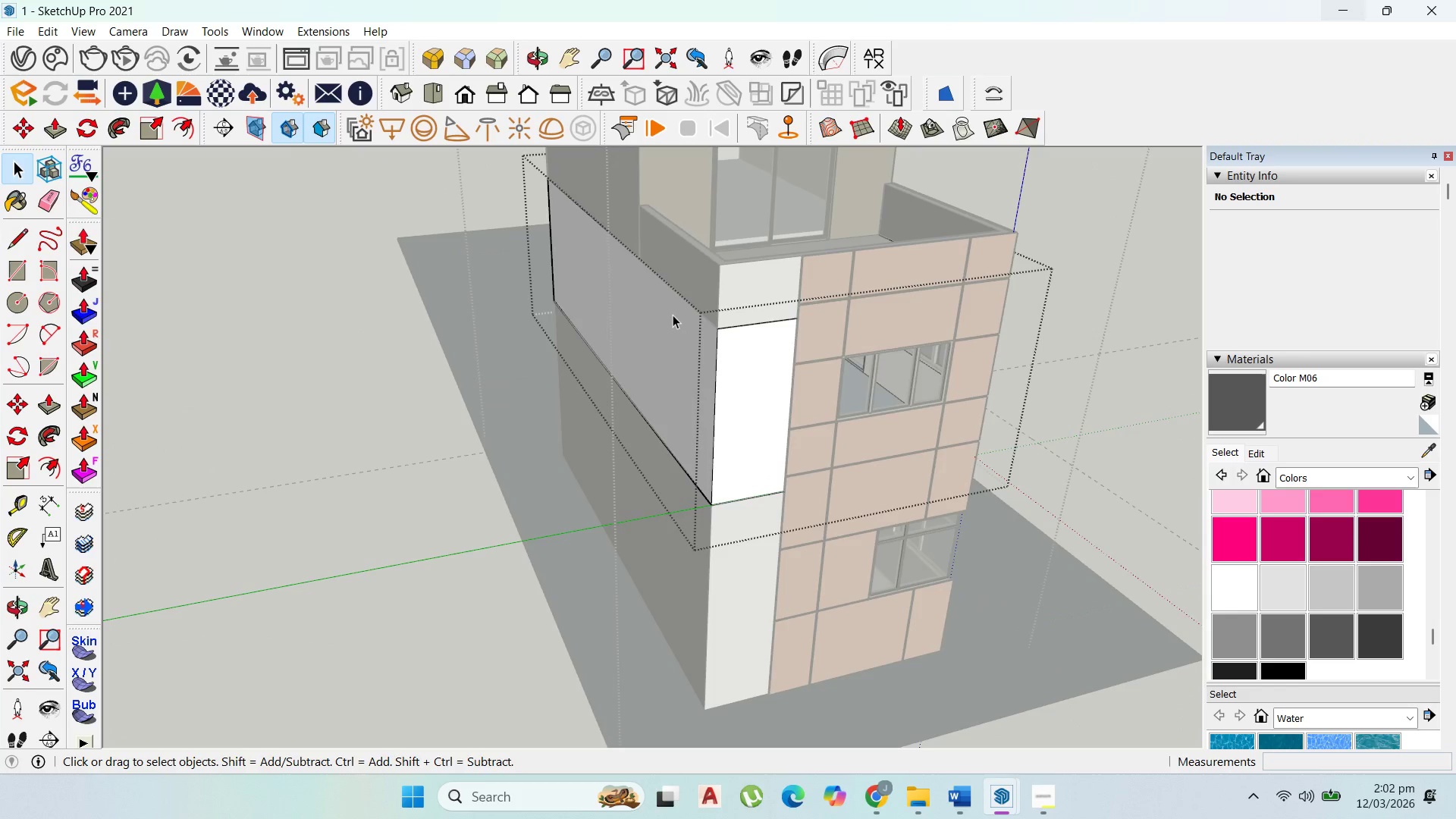 
triple_click([673, 312])
 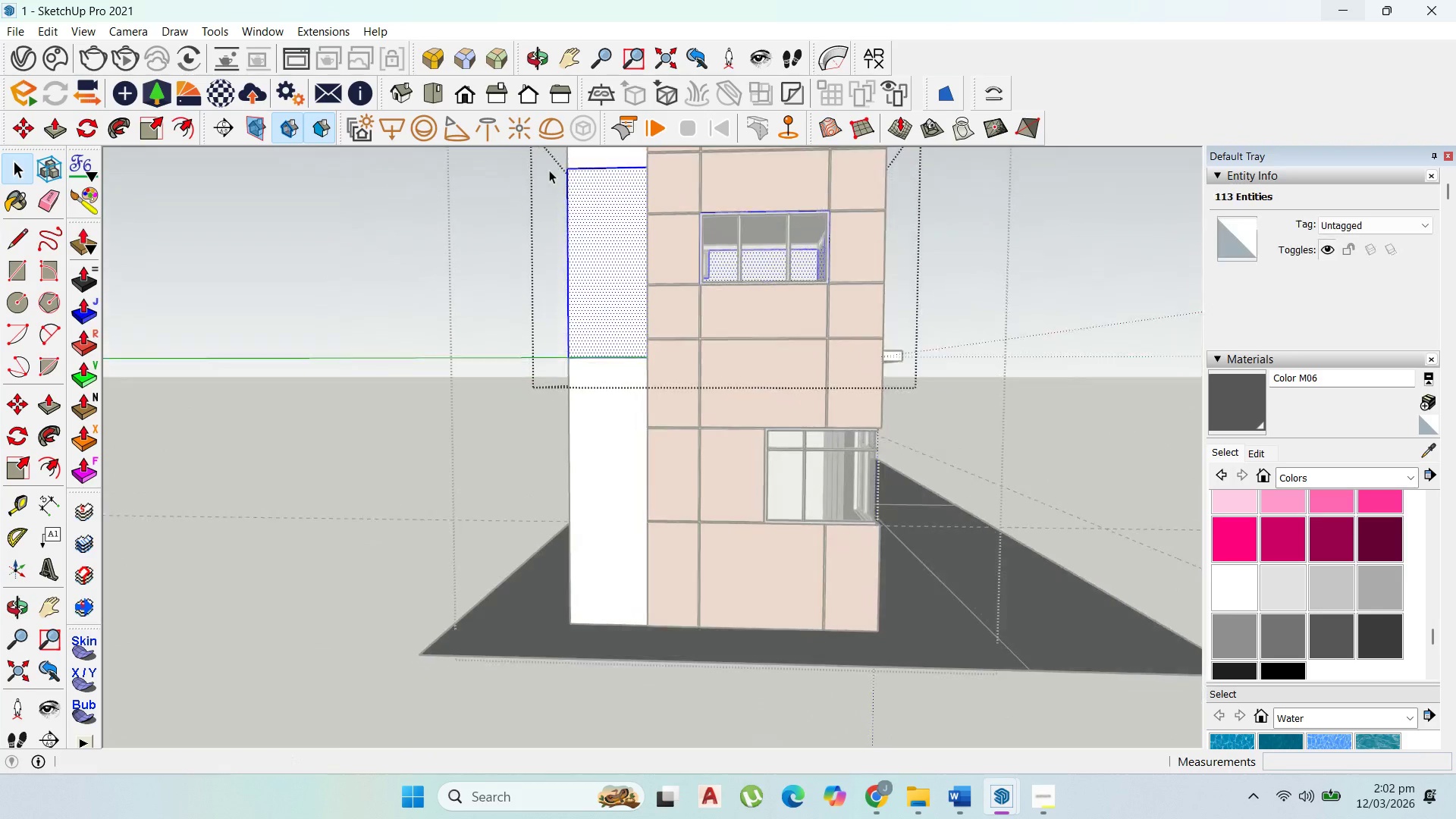 
key(Escape)
 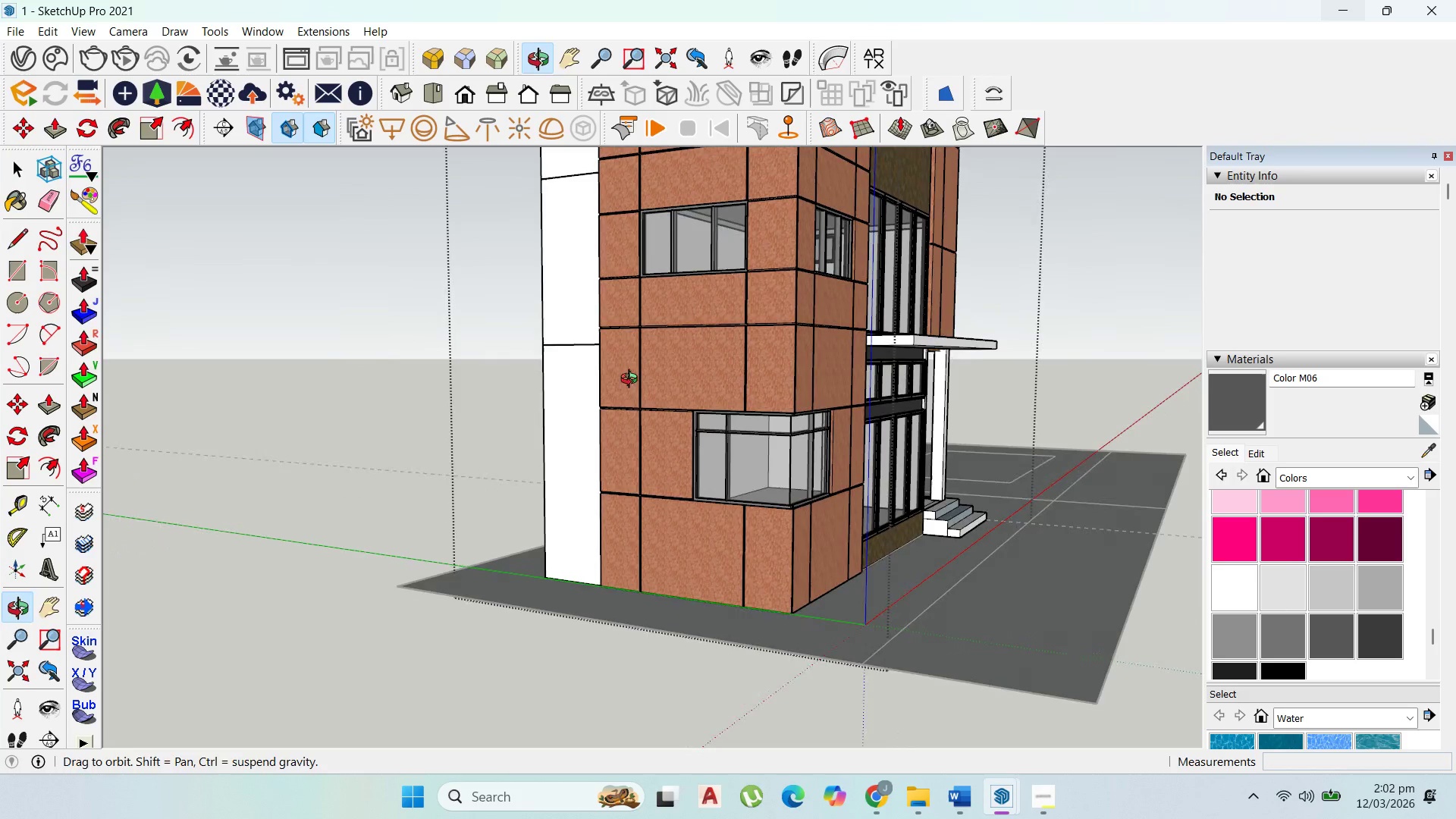 
scroll: coordinate [751, 405], scroll_direction: down, amount: 4.0
 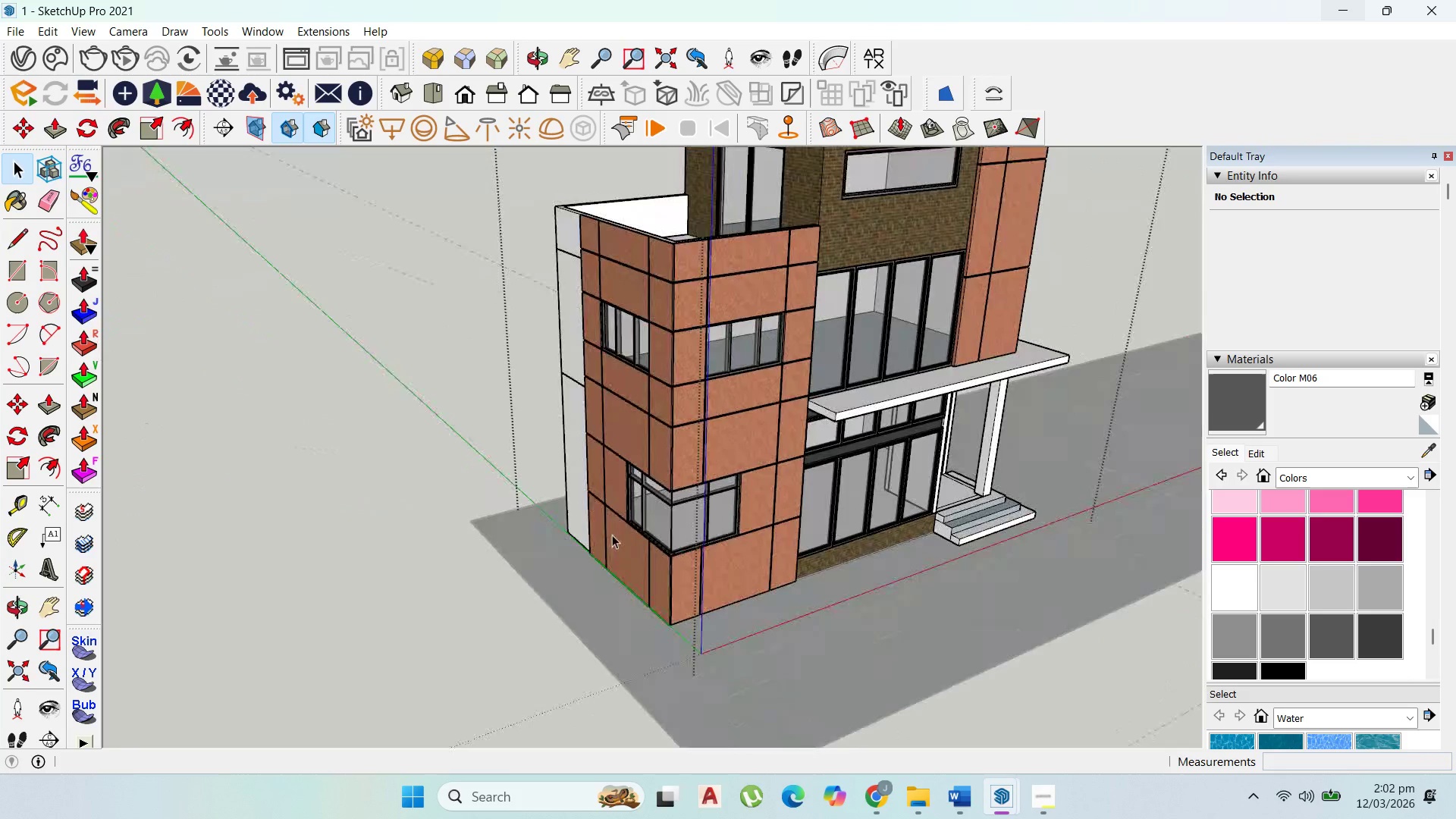 
left_click([798, 467])
 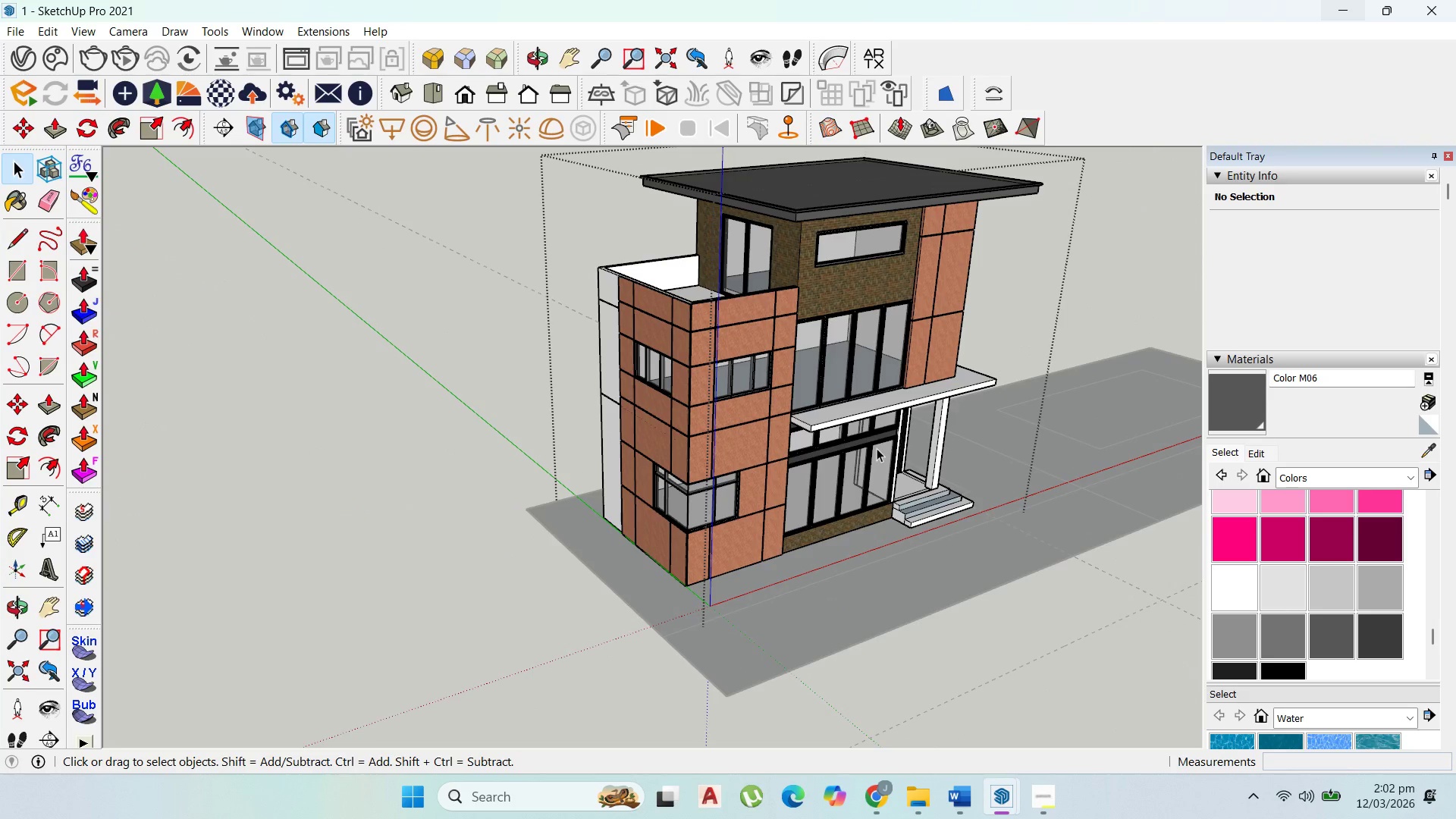 
scroll: coordinate [756, 463], scroll_direction: down, amount: 3.0
 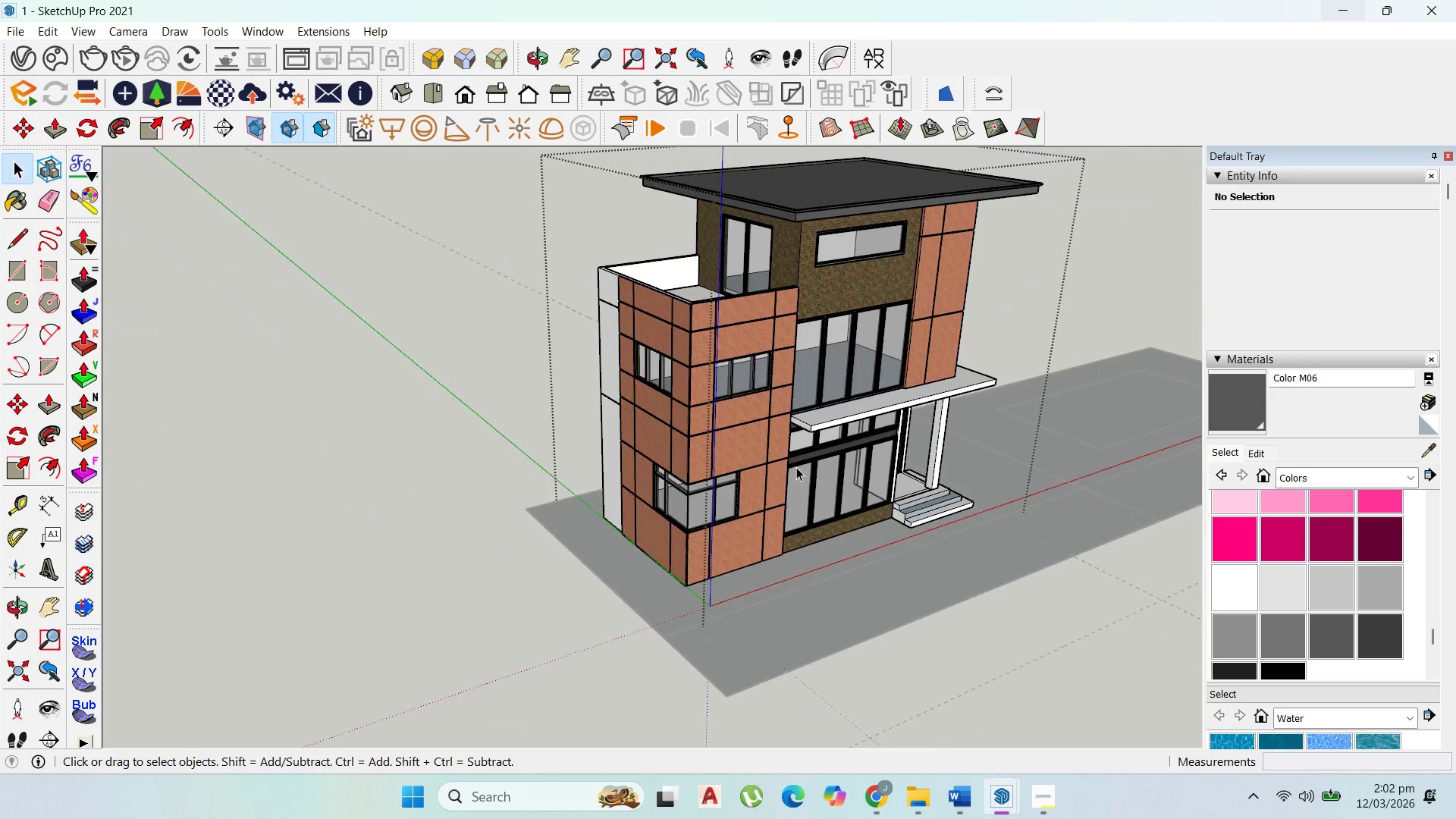 
key(Escape)
 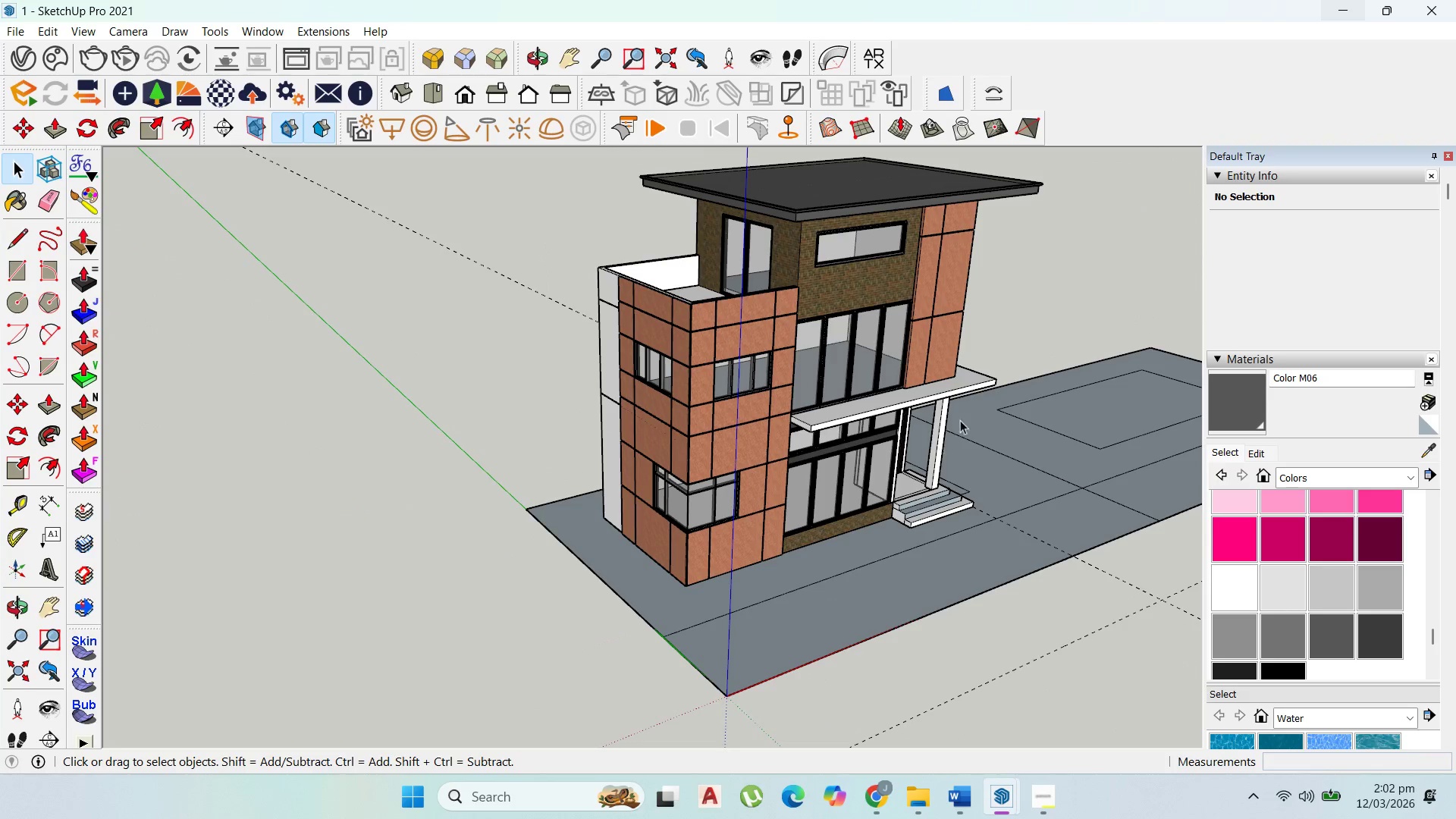 
key(Escape)
 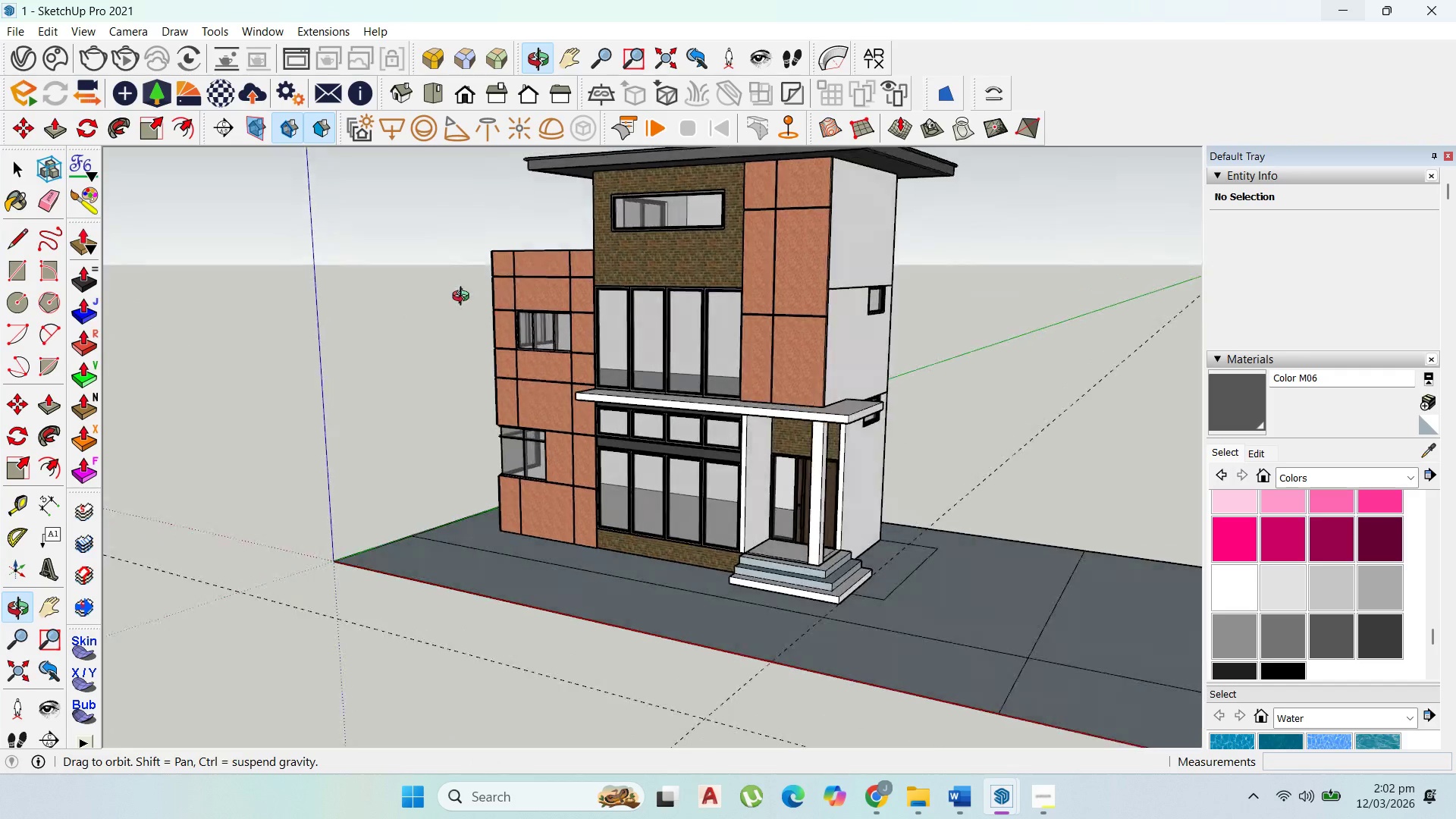 
scroll: coordinate [779, 371], scroll_direction: up, amount: 2.0
 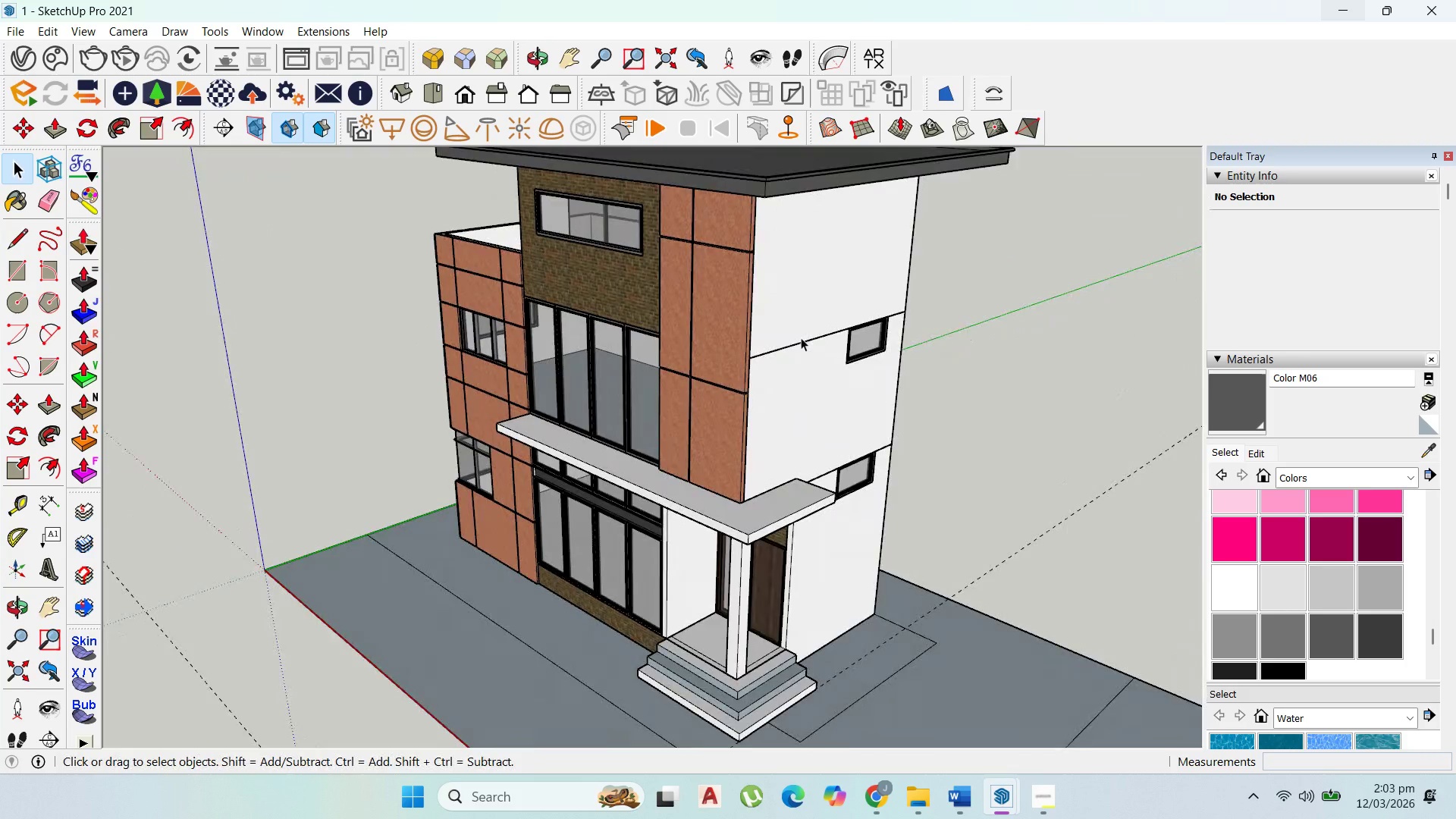 
left_click([679, 335])
 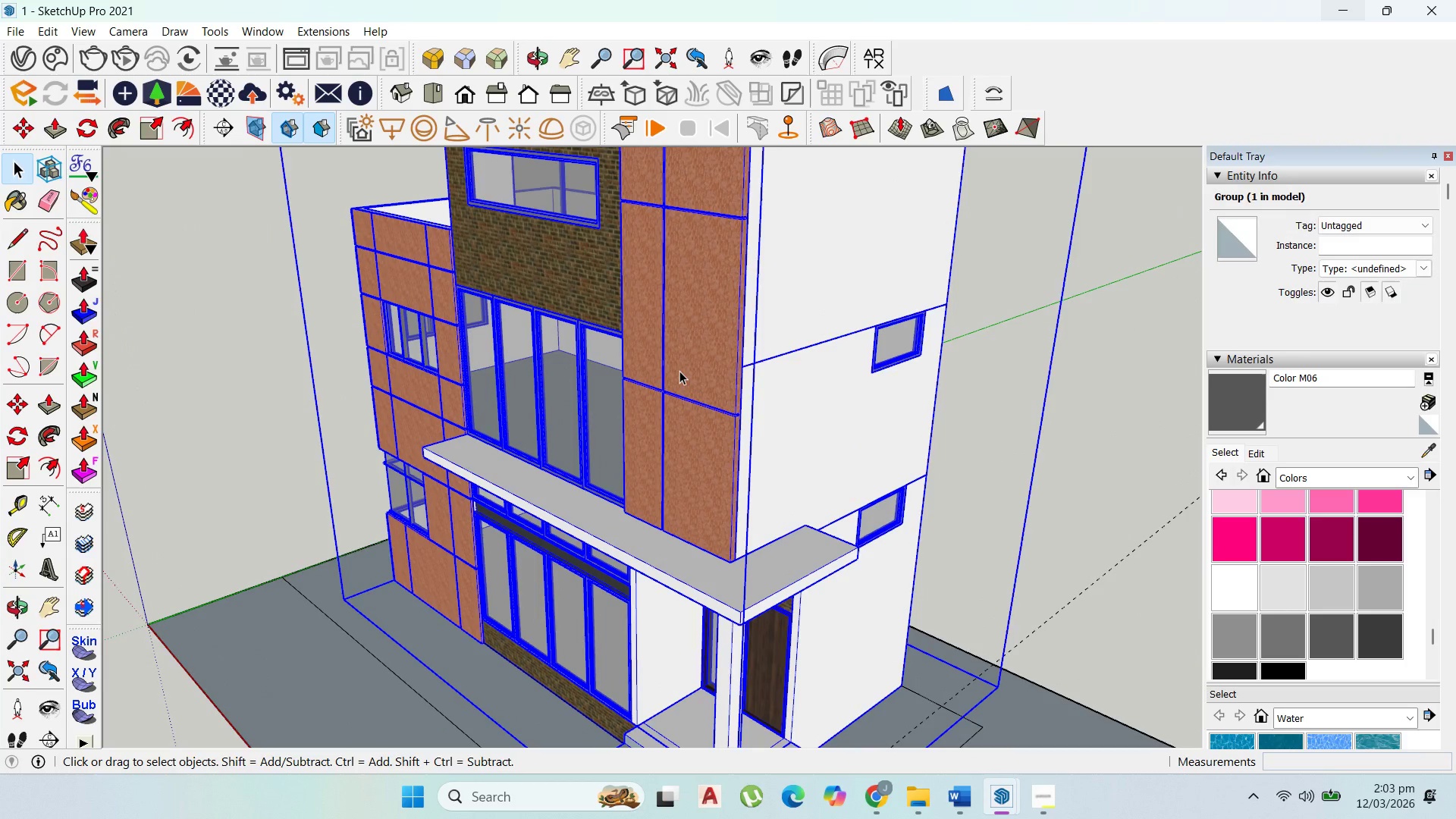 
scroll: coordinate [702, 337], scroll_direction: up, amount: 3.0
 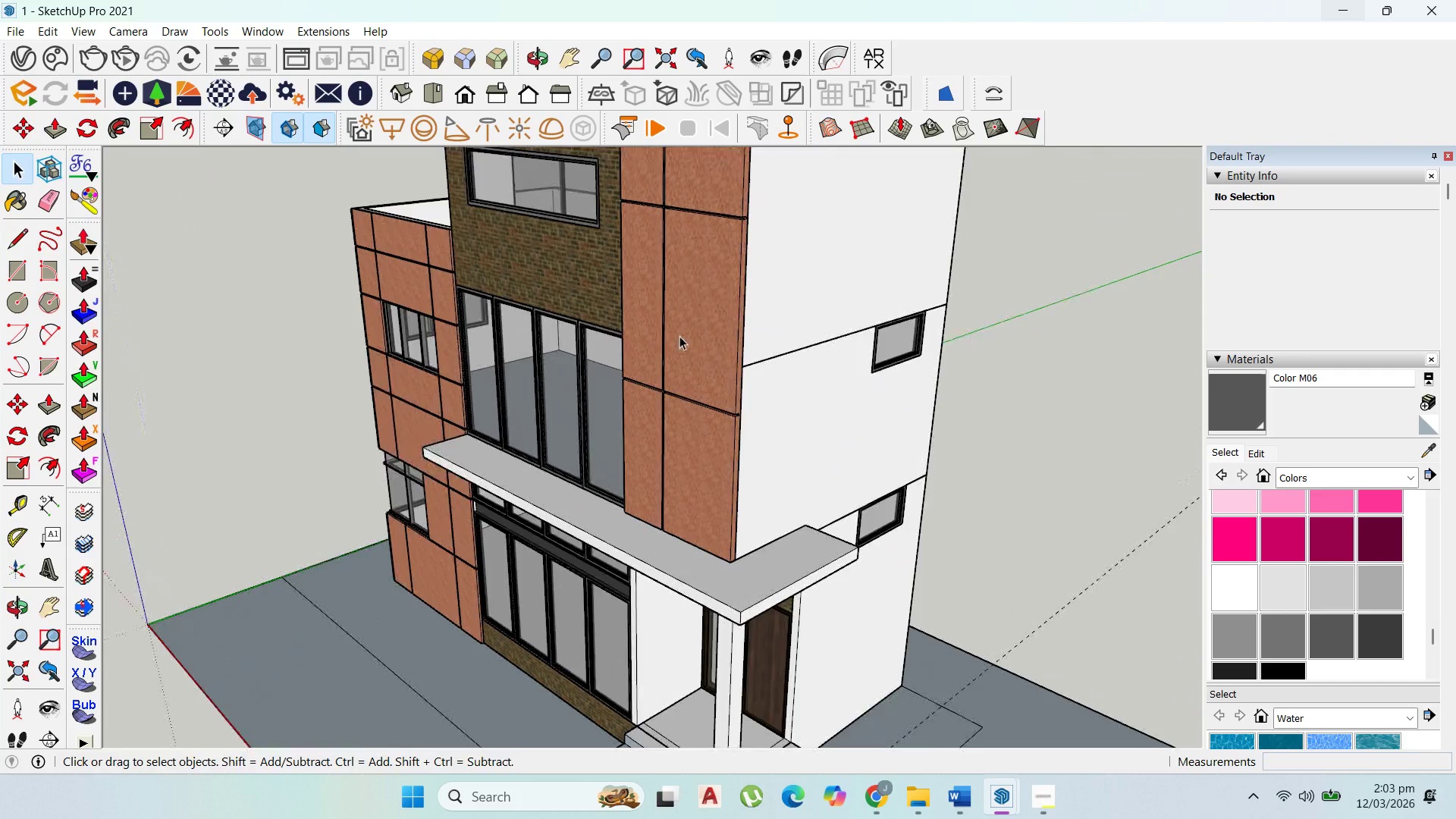 
double_click([679, 371])
 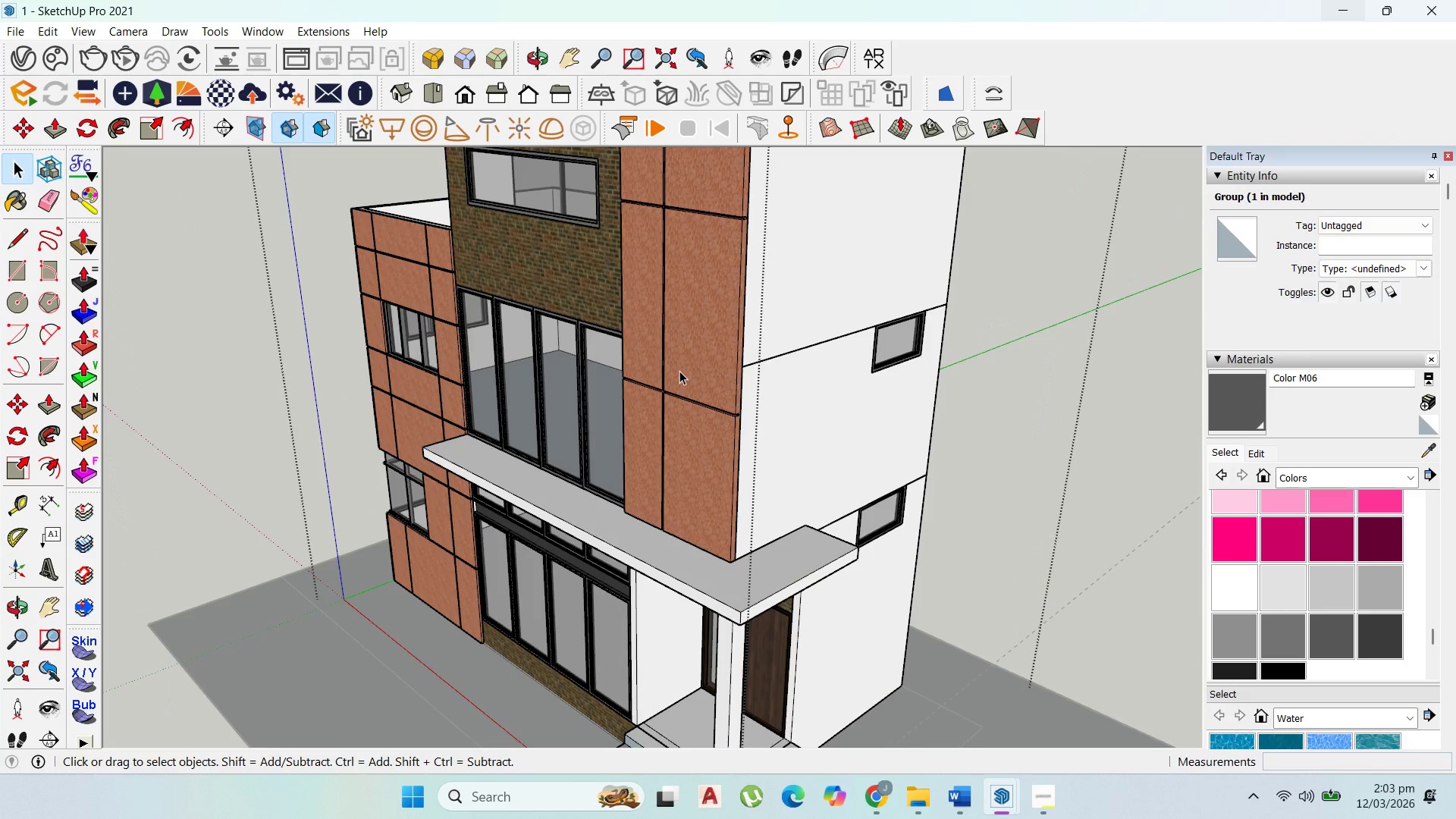 
triple_click([679, 371])
 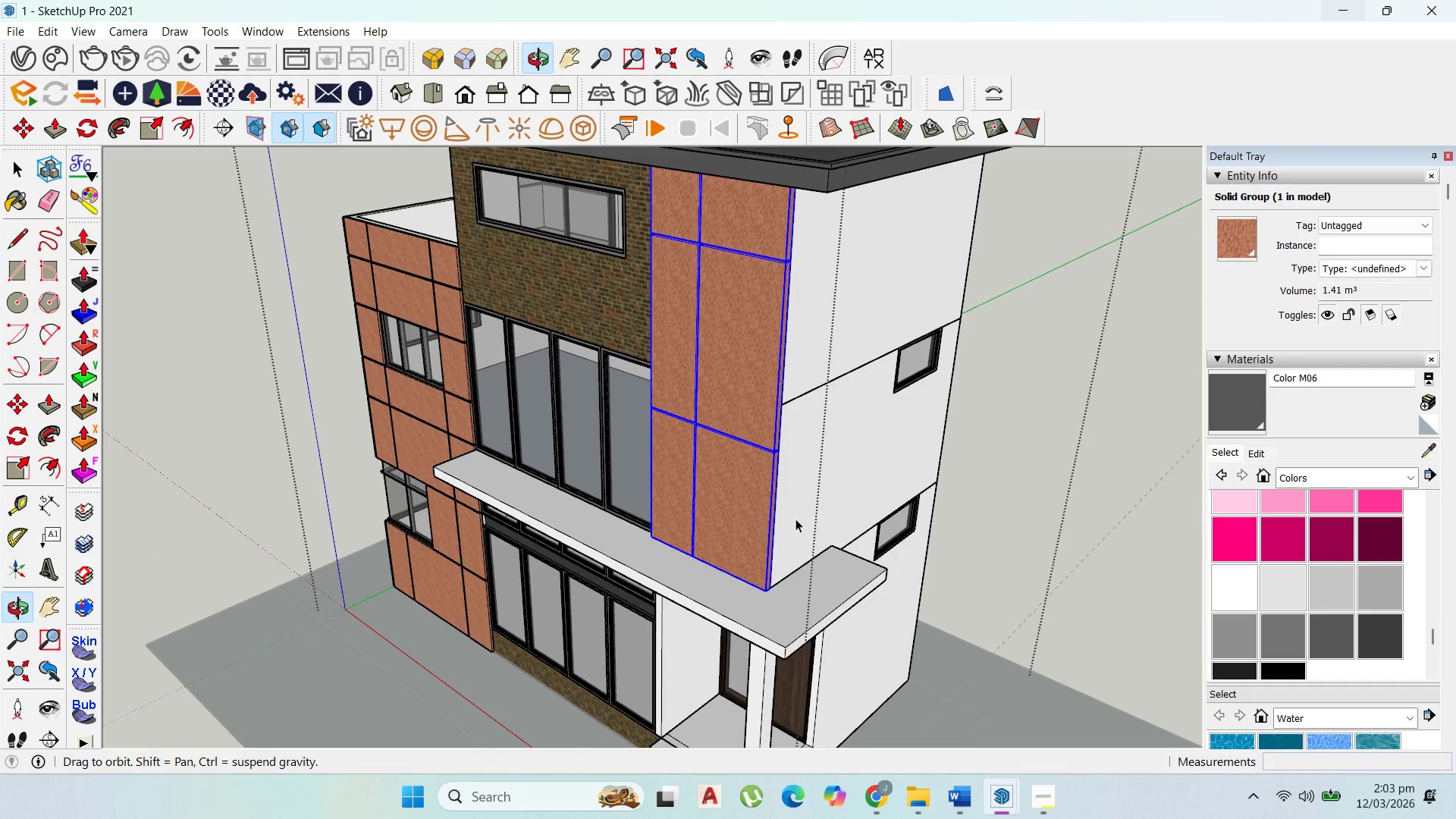 
key(M)
 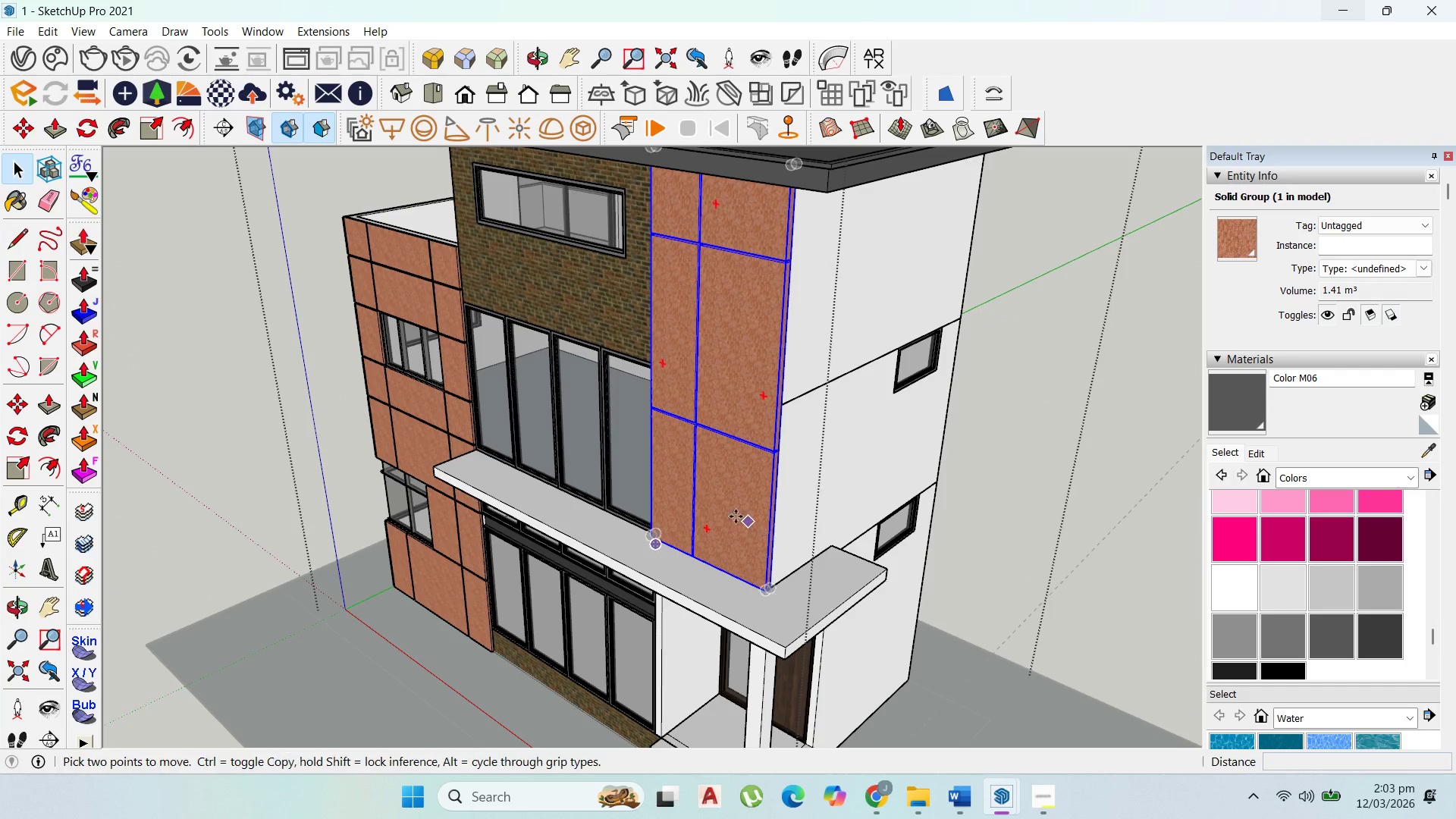 
scroll: coordinate [673, 498], scroll_direction: up, amount: 3.0
 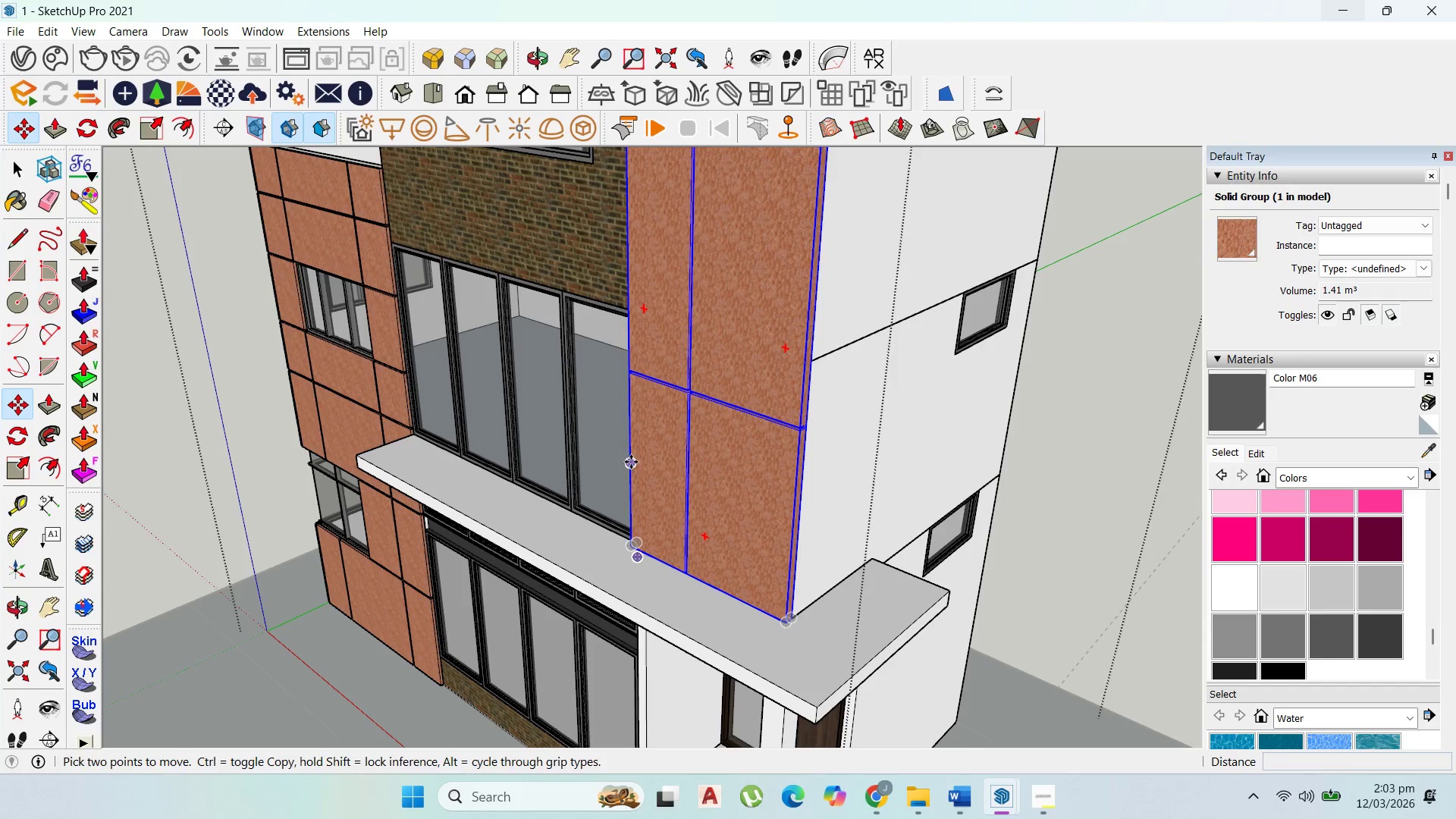 
key(Control+ControlLeft)
 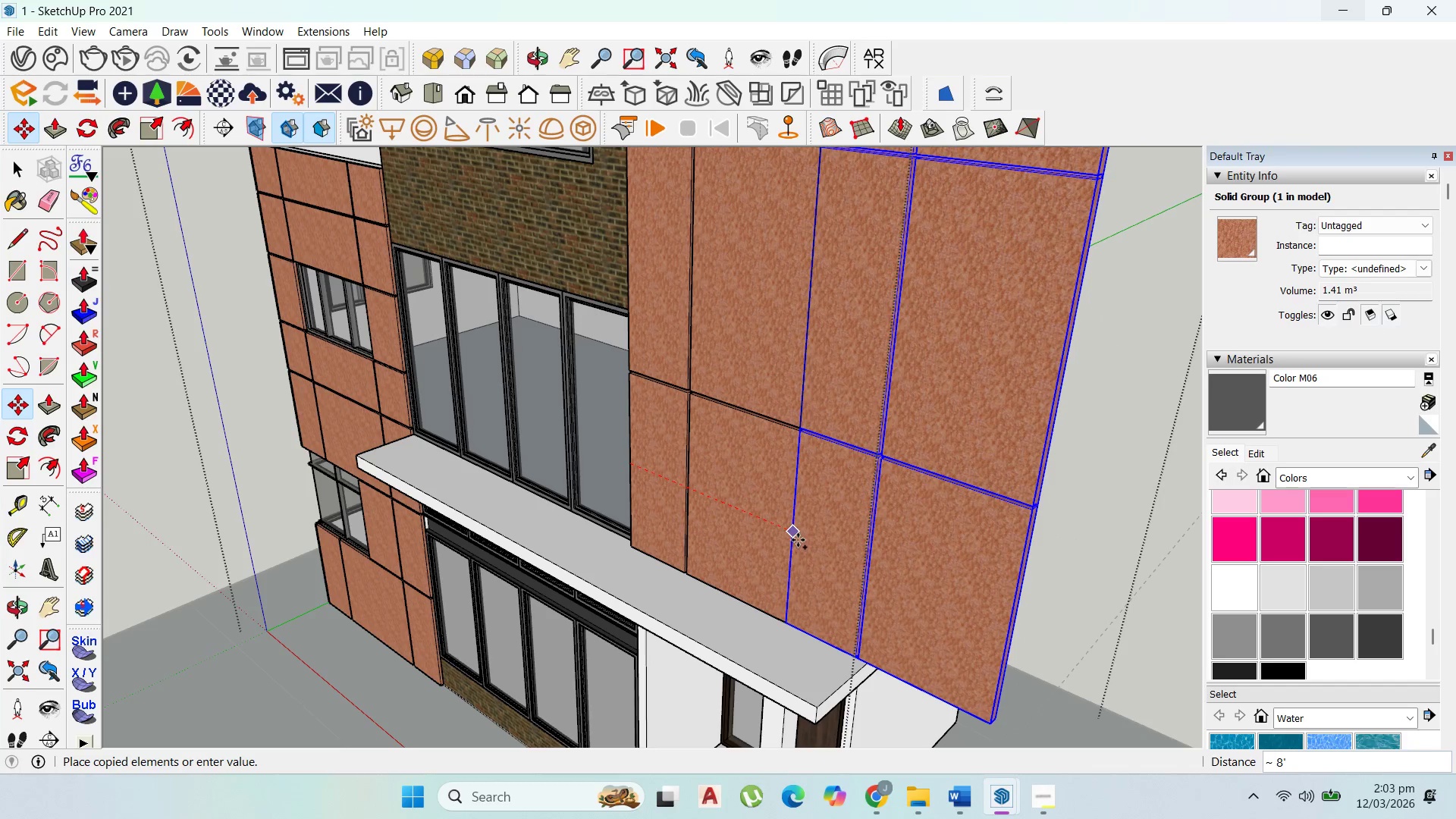 
left_click([798, 540])
 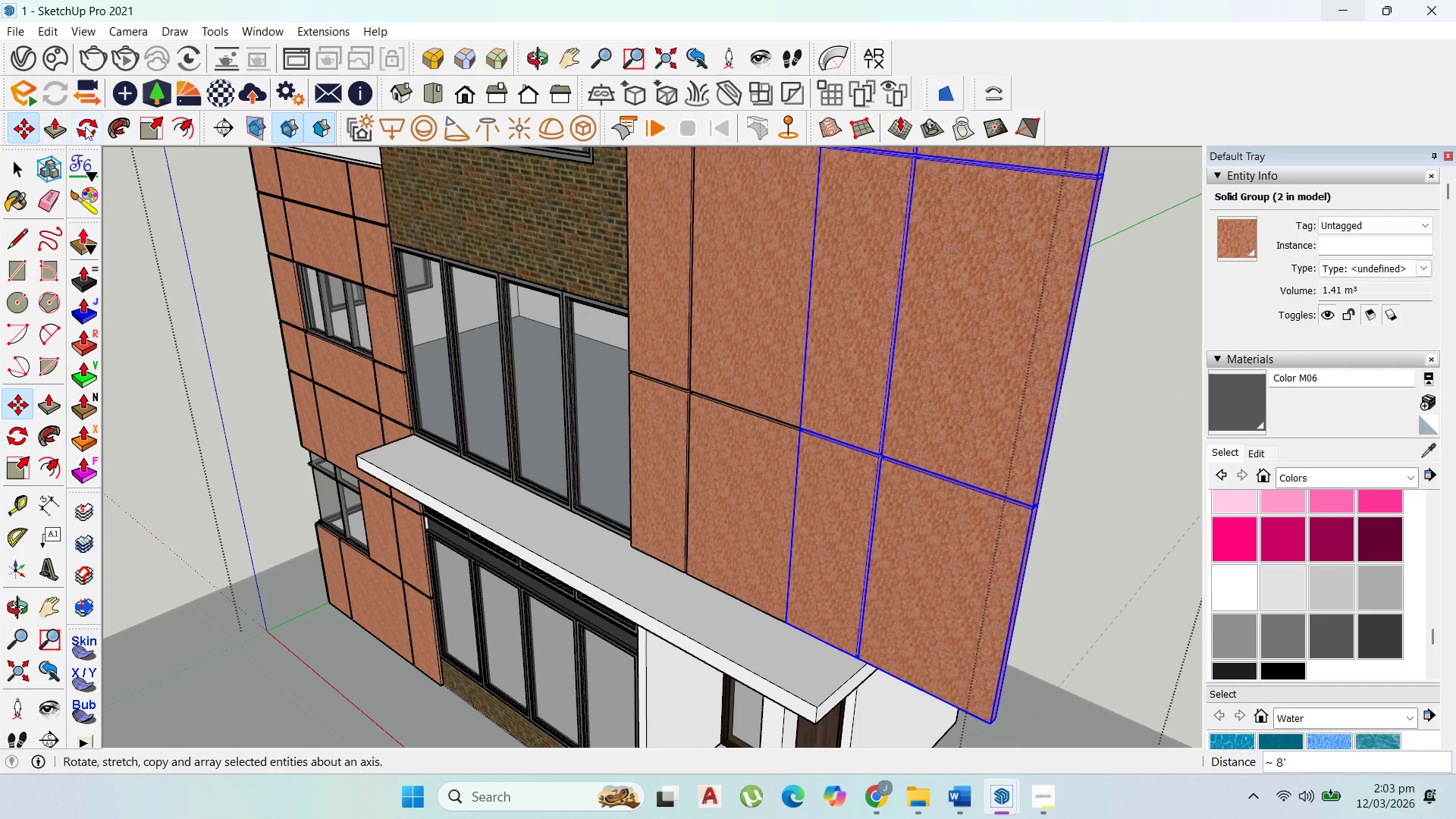 
left_click_drag(start_coordinate=[86, 129], to_coordinate=[103, 129])
 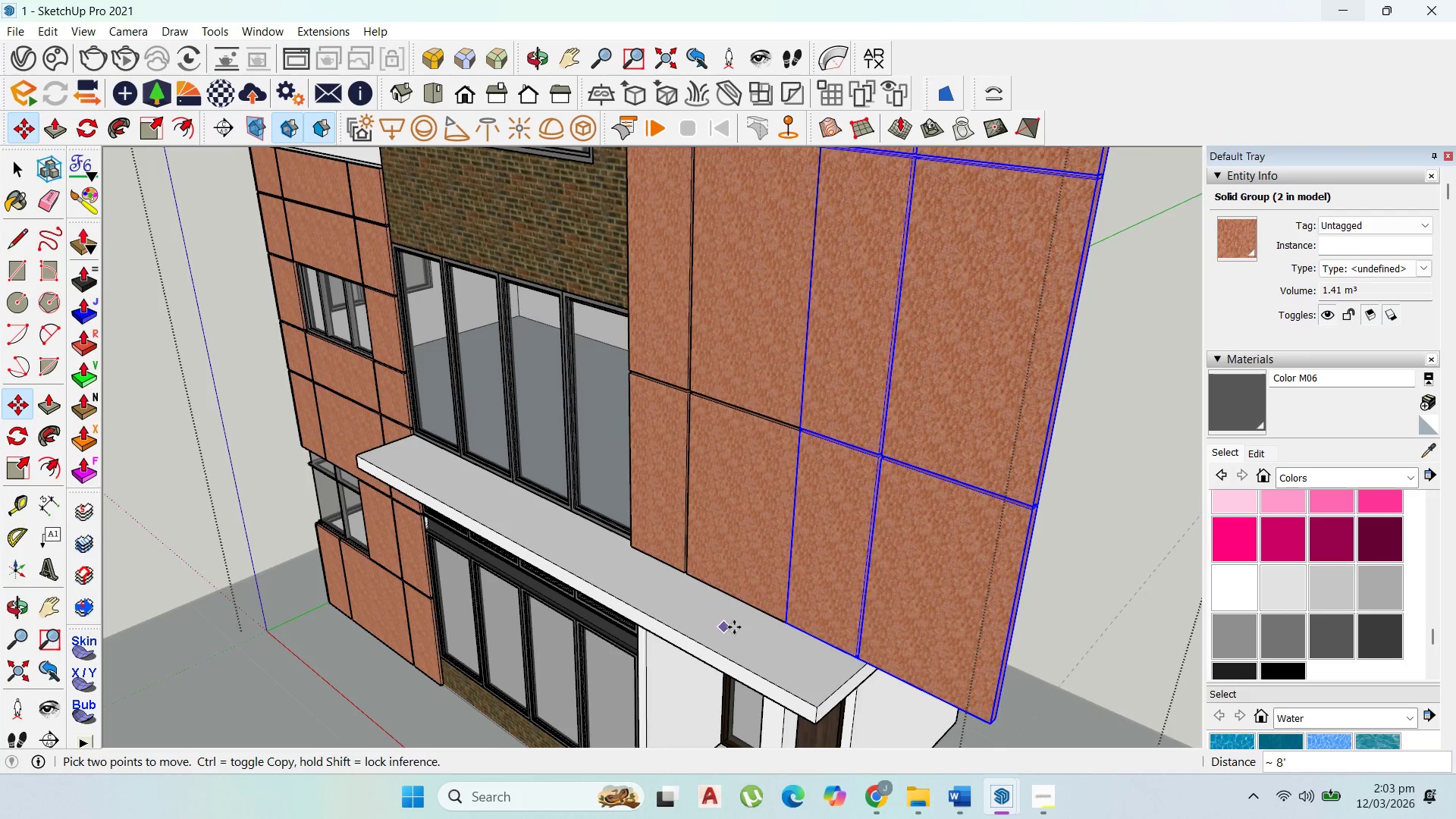 
scroll: coordinate [836, 635], scroll_direction: up, amount: 5.0
 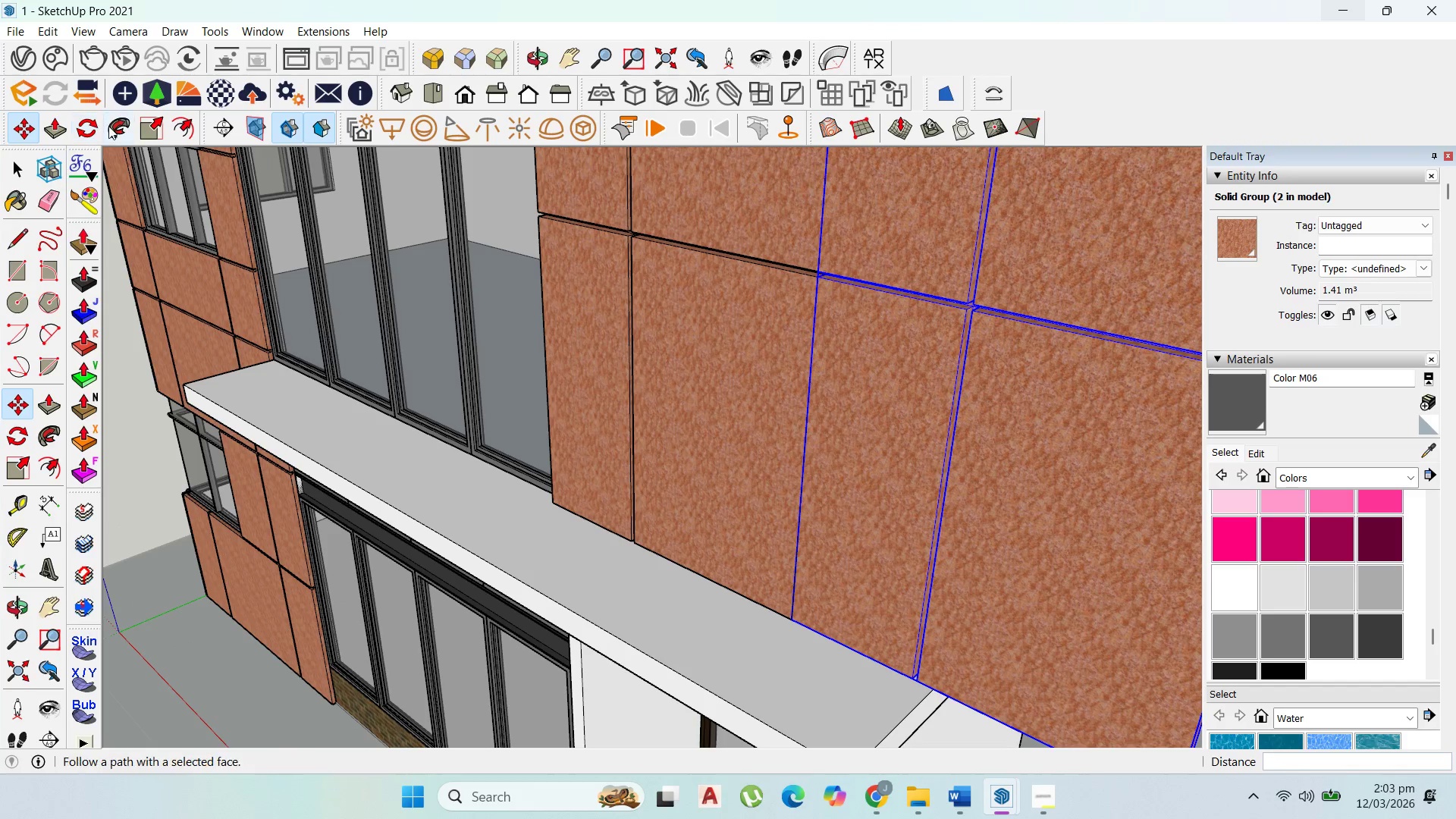 
left_click([88, 127])
 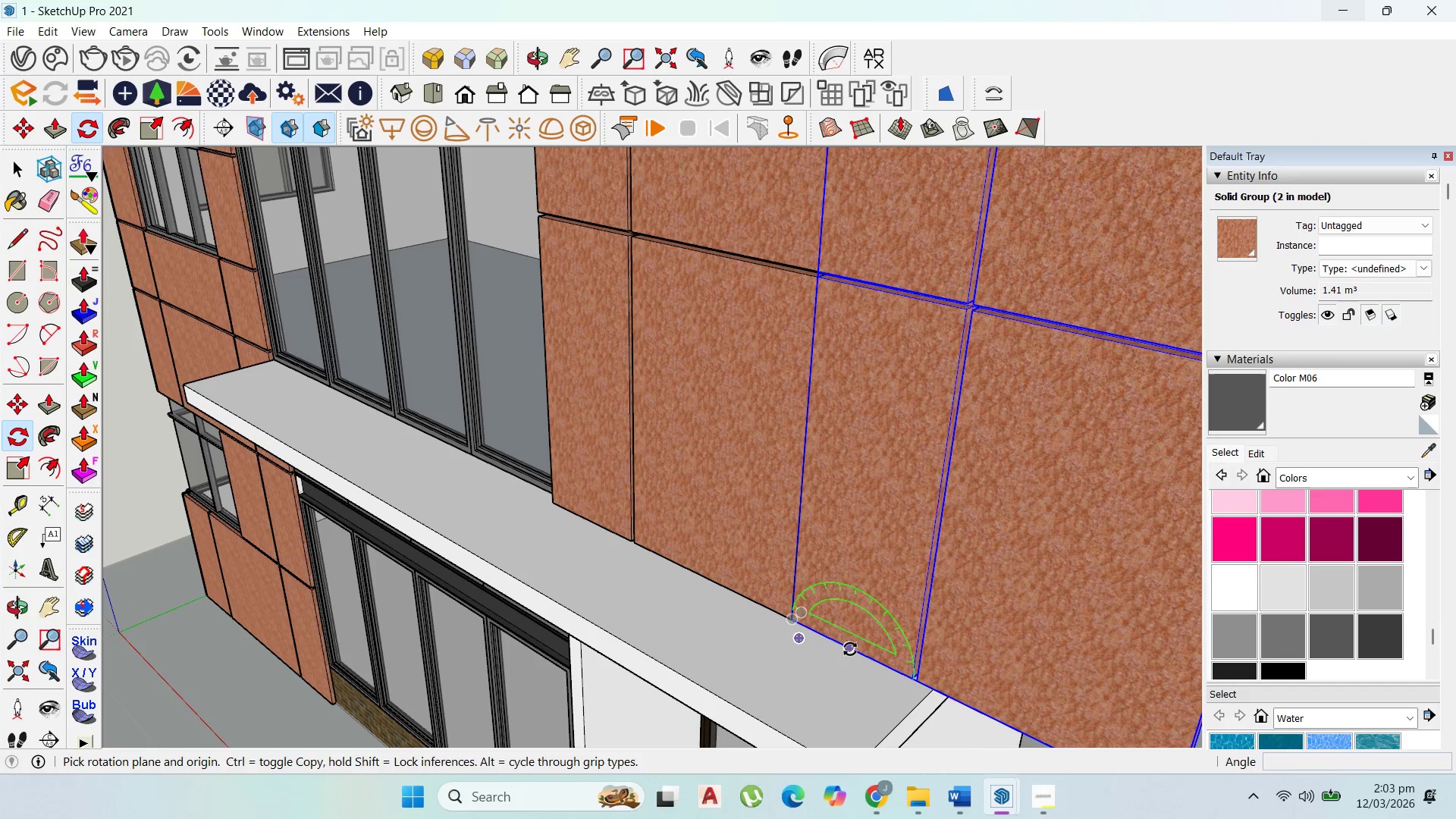 
left_click([850, 650])
 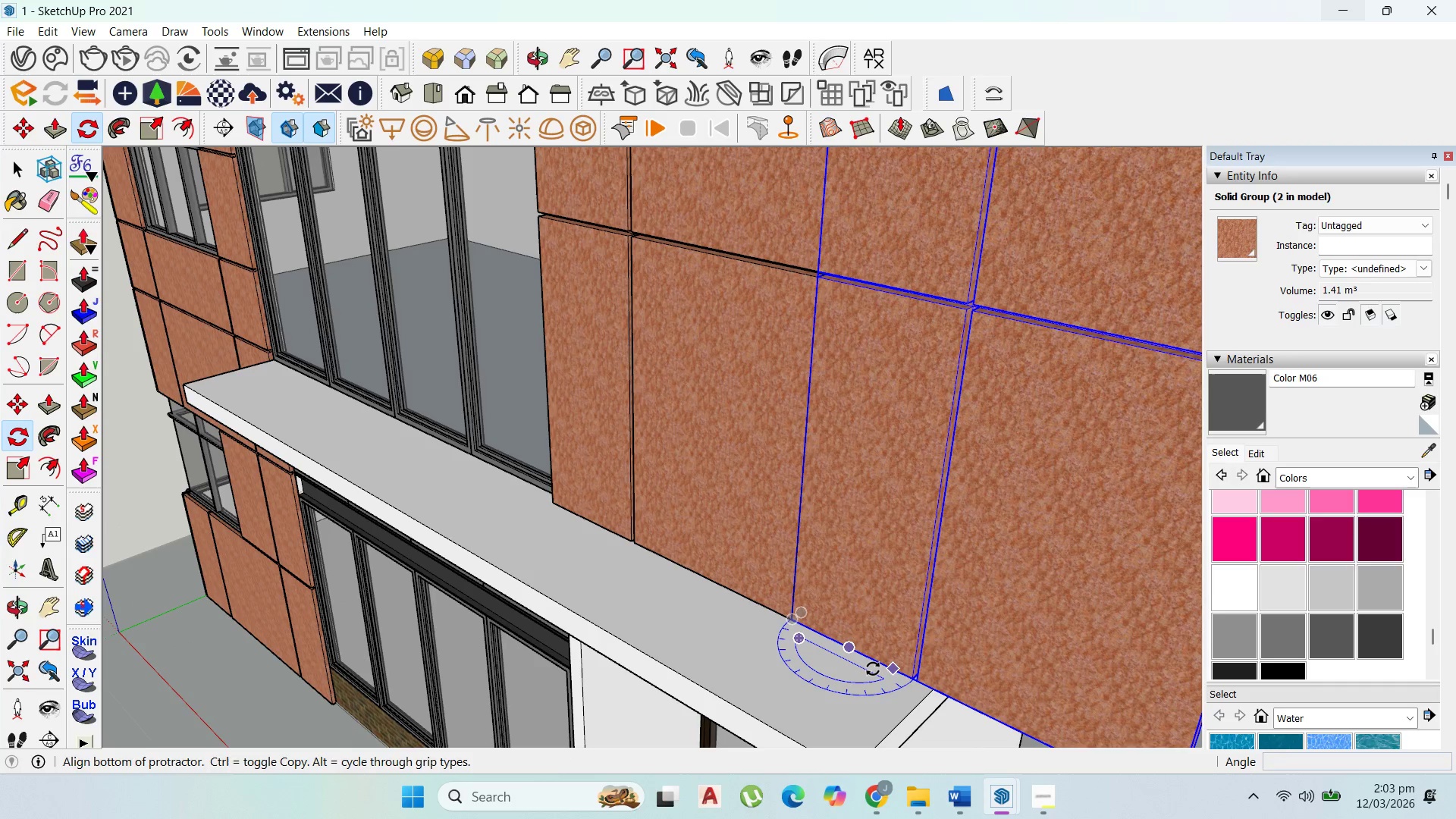 
left_click([873, 669])
 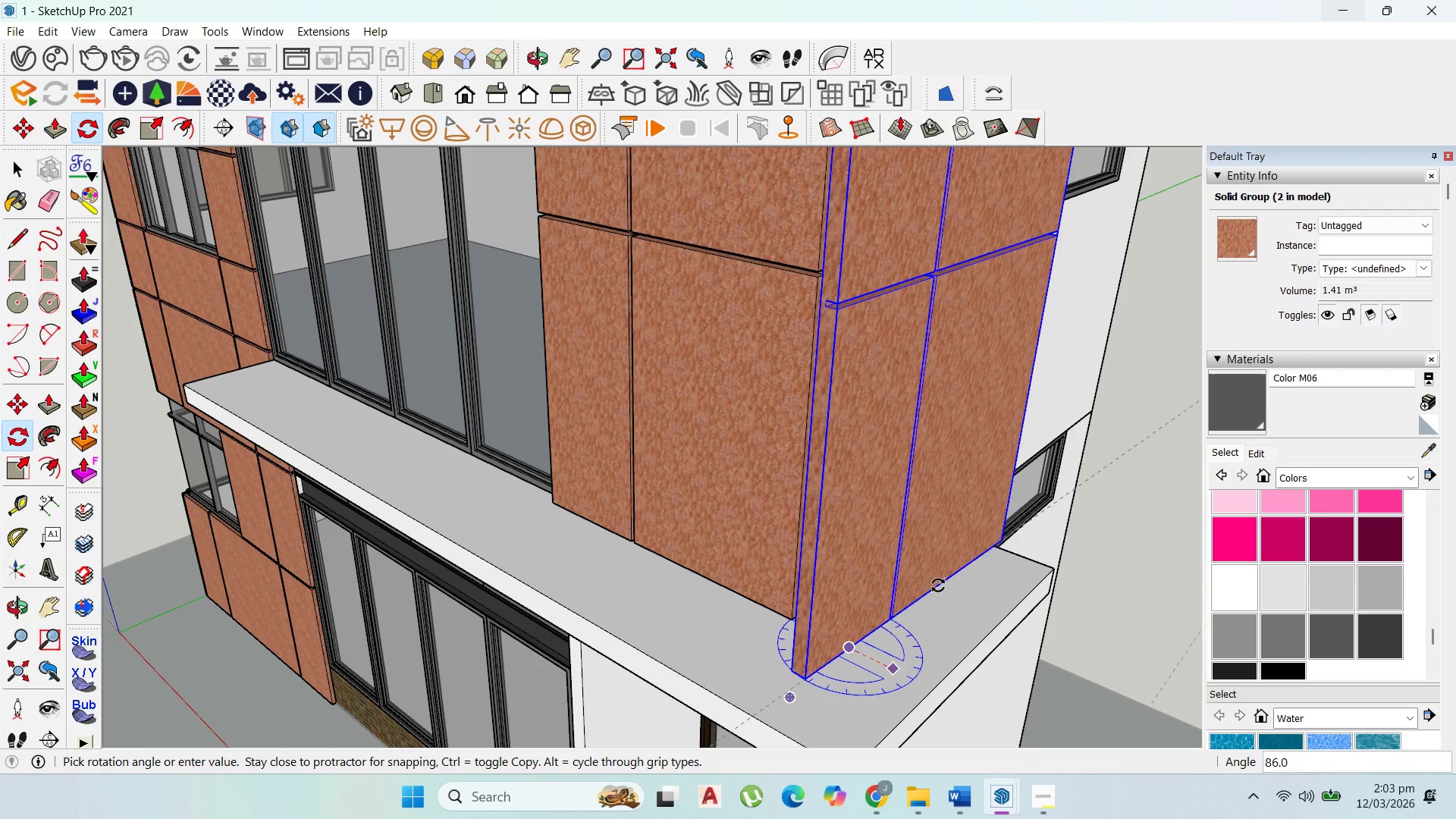 
left_click([936, 577])
 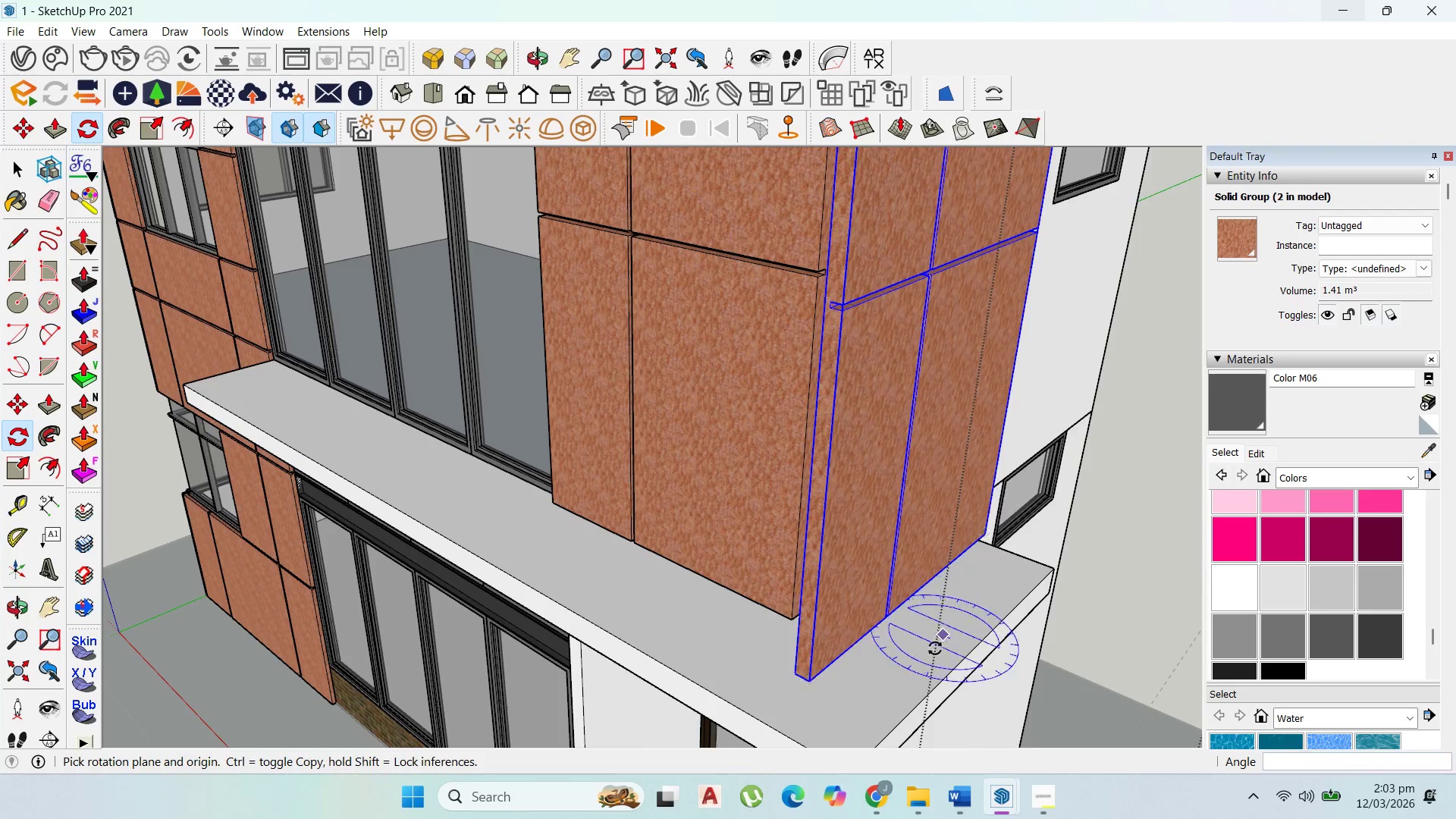 
scroll: coordinate [504, 507], scroll_direction: down, amount: 10.0
 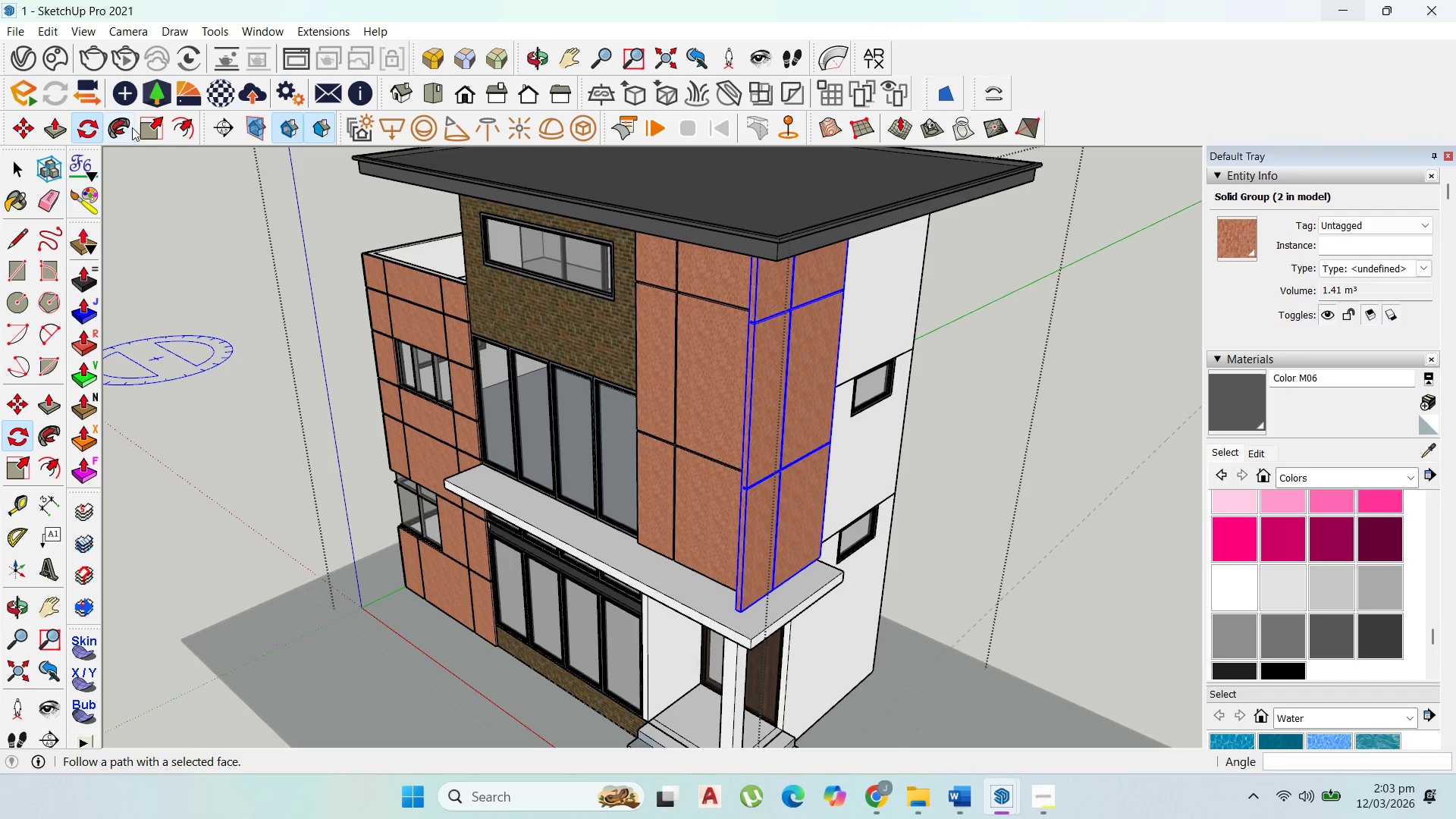 
left_click_drag(start_coordinate=[142, 125], to_coordinate=[149, 125])
 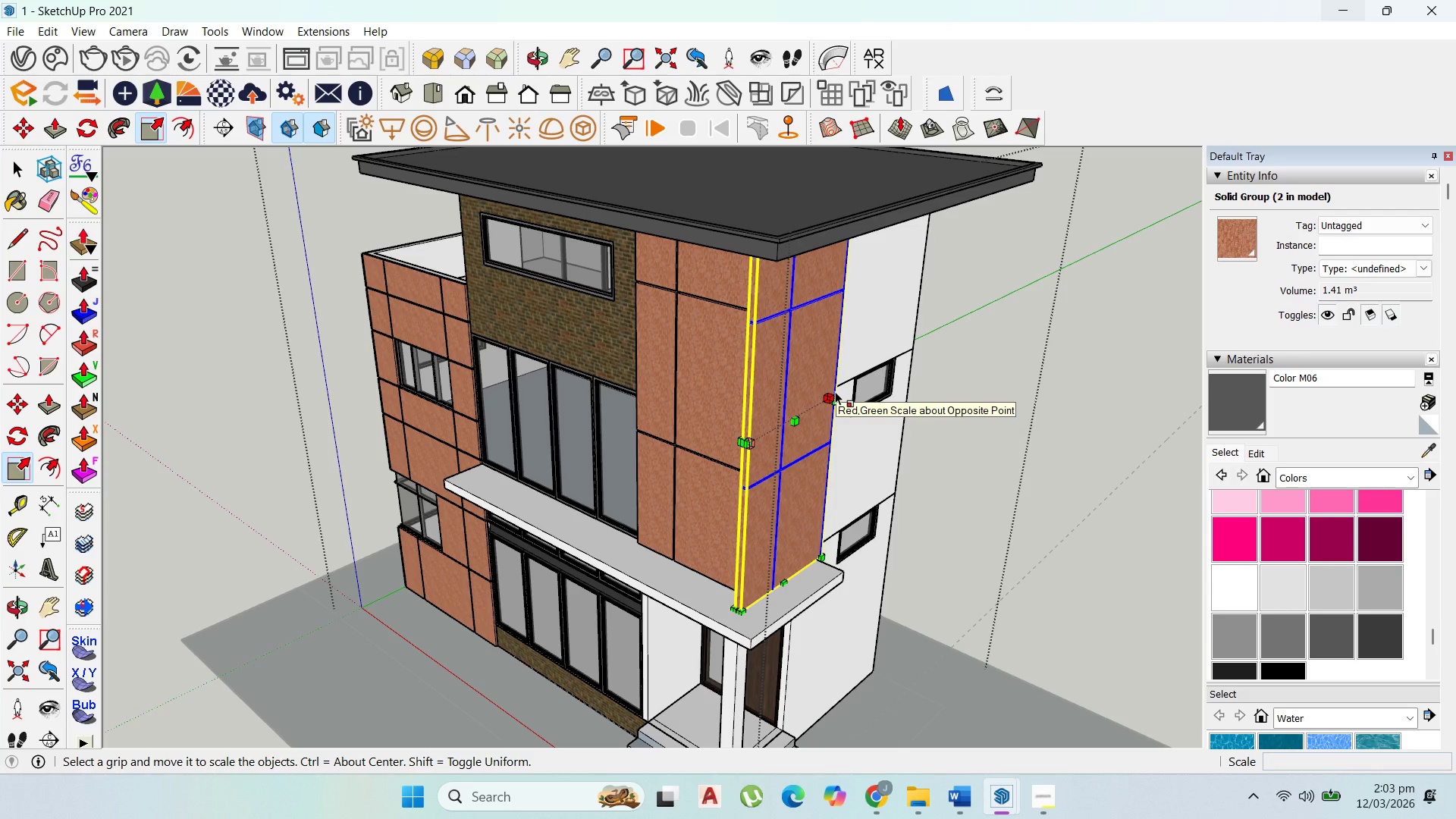 
scroll: coordinate [841, 410], scroll_direction: up, amount: 10.0
 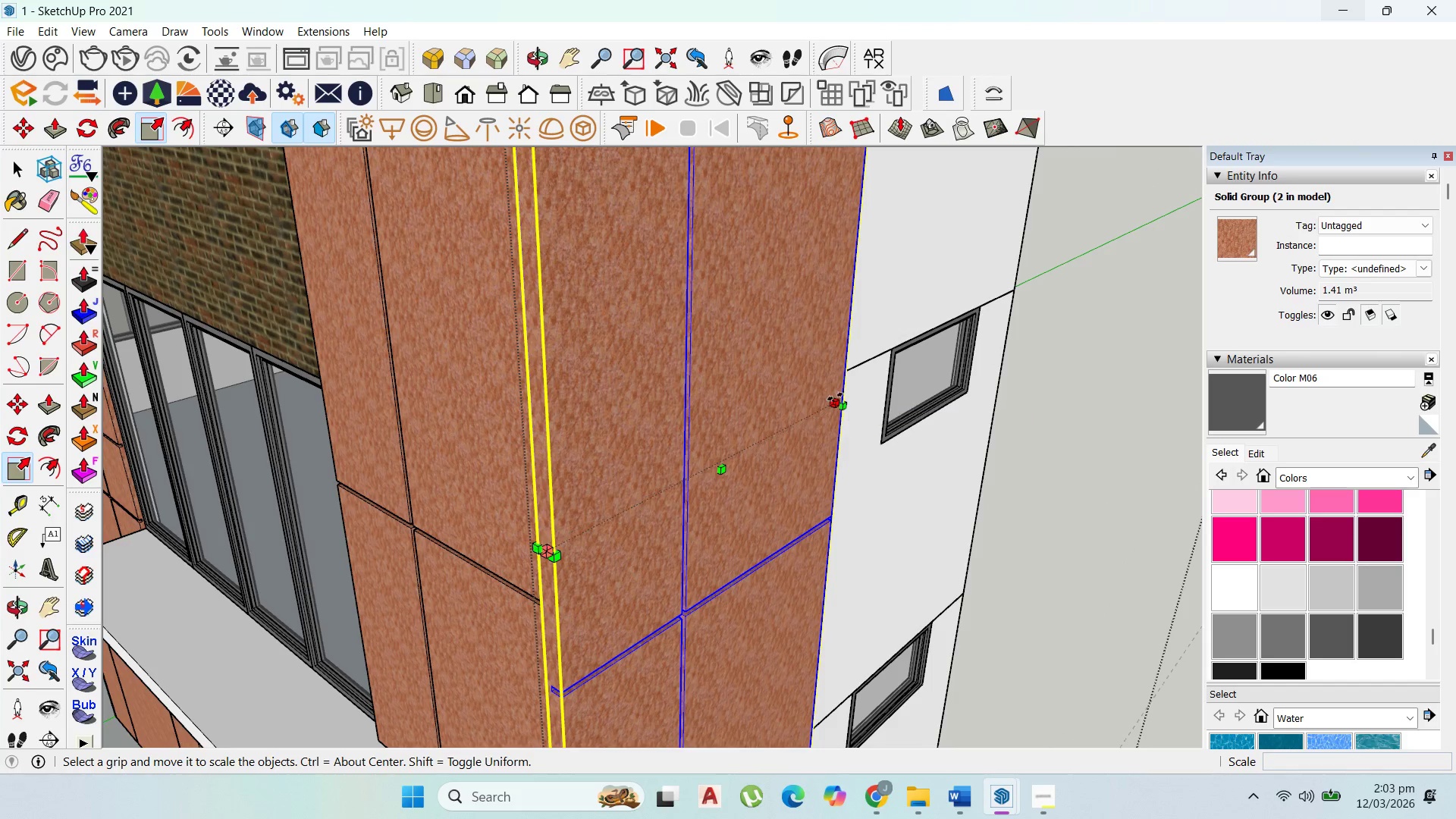 
left_click([834, 397])
 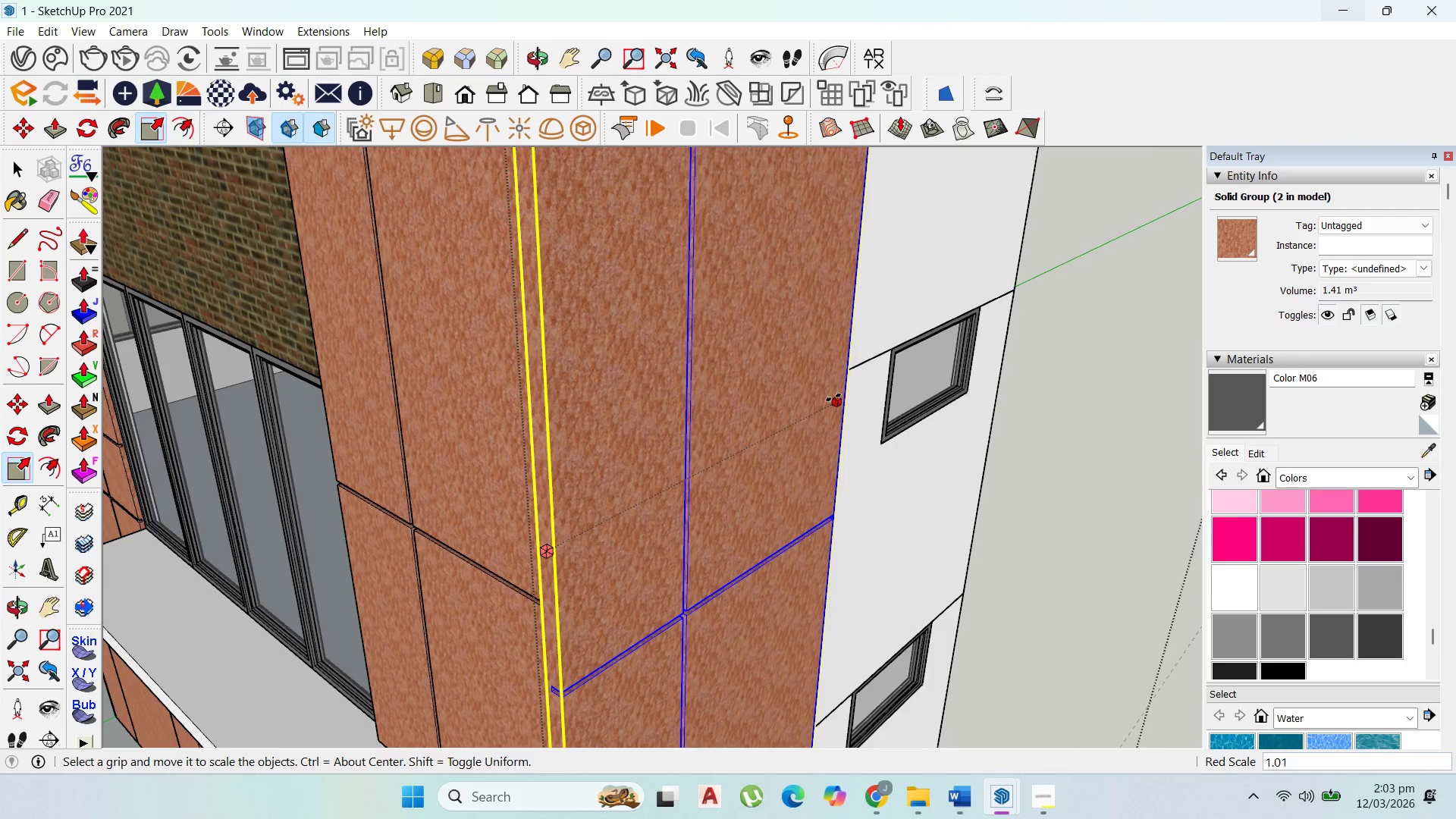 
scroll: coordinate [835, 397], scroll_direction: down, amount: 9.0
 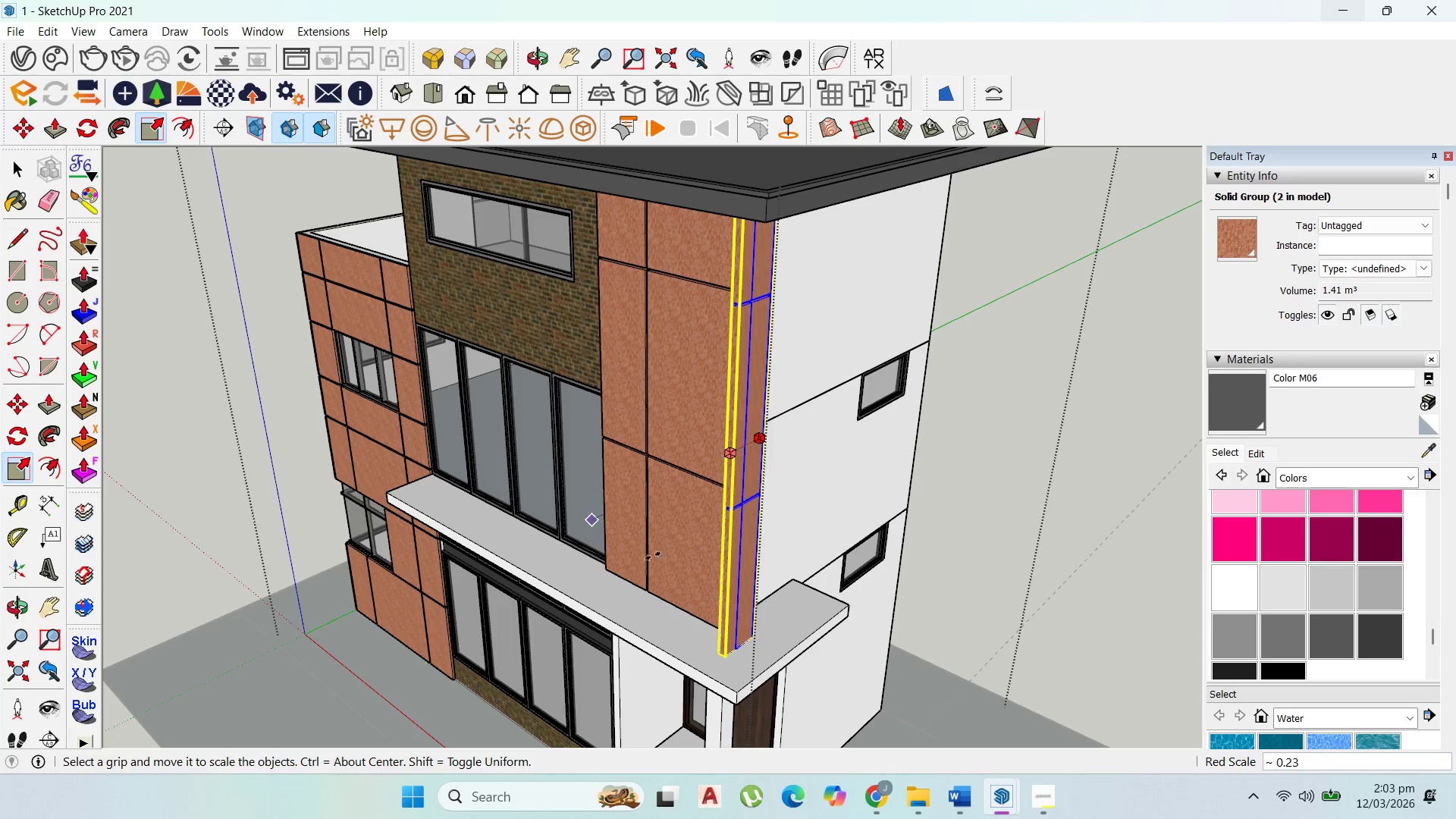 
key(Escape)
 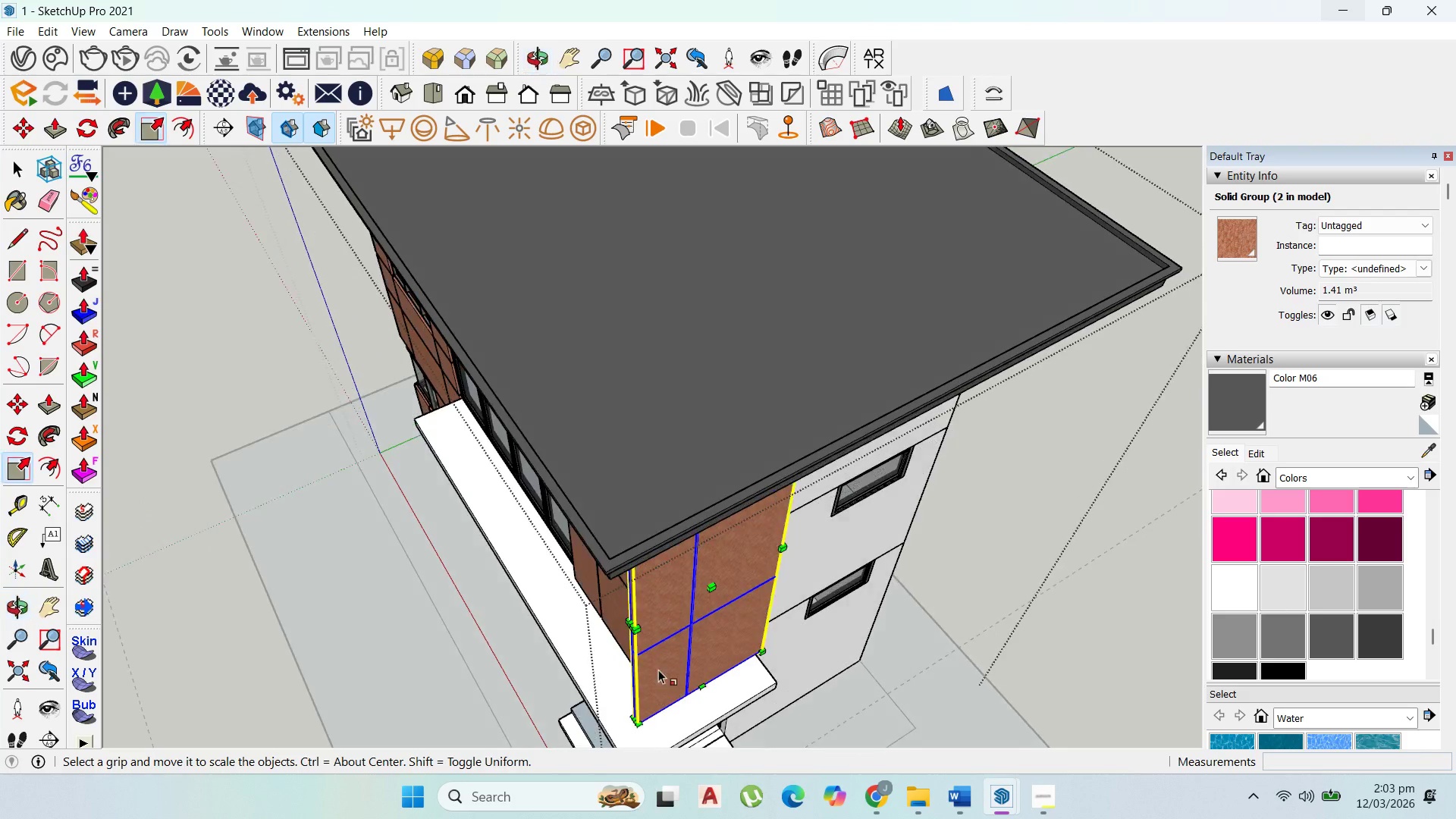 
scroll: coordinate [786, 487], scroll_direction: up, amount: 3.0
 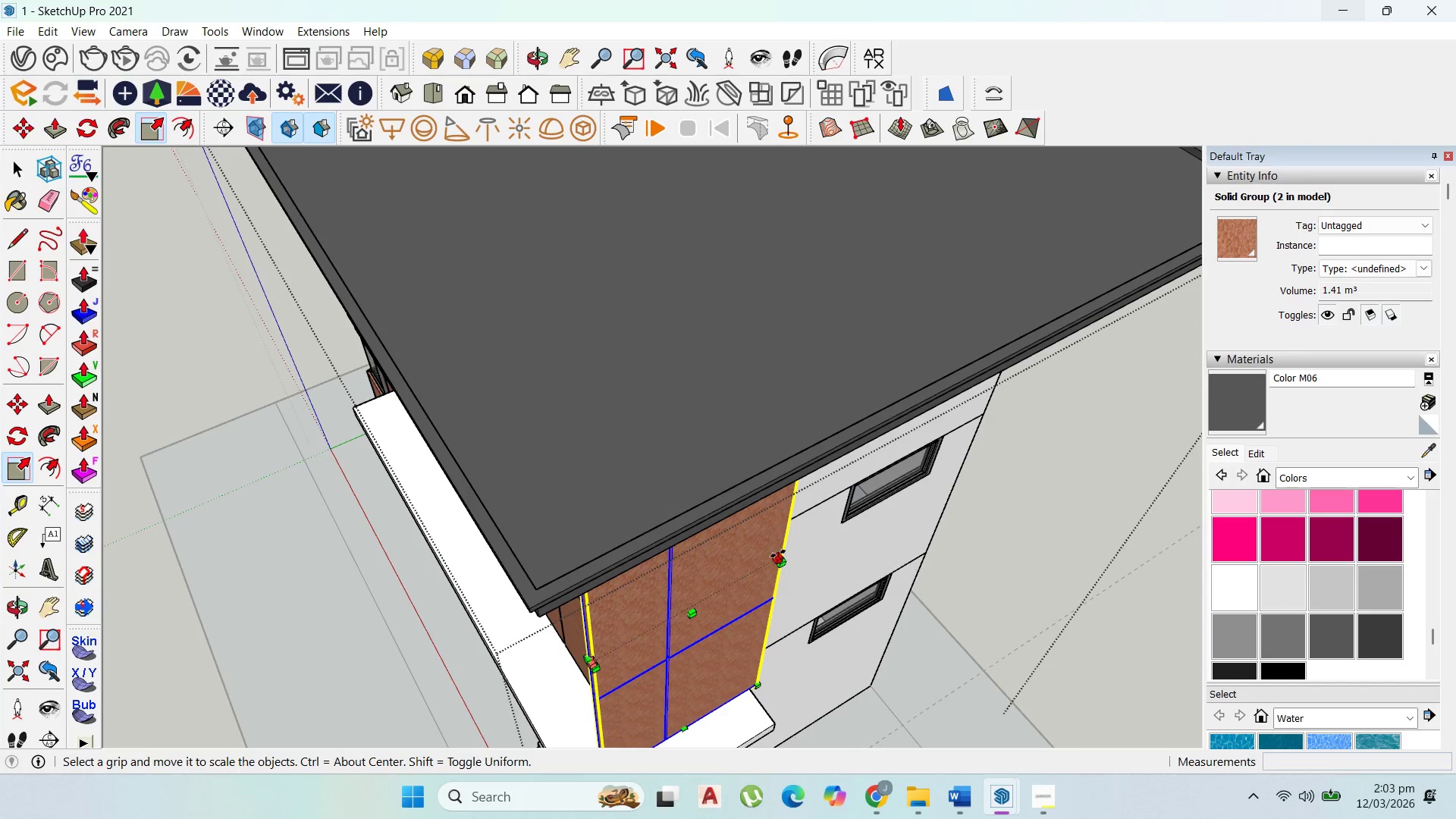 
left_click([779, 553])
 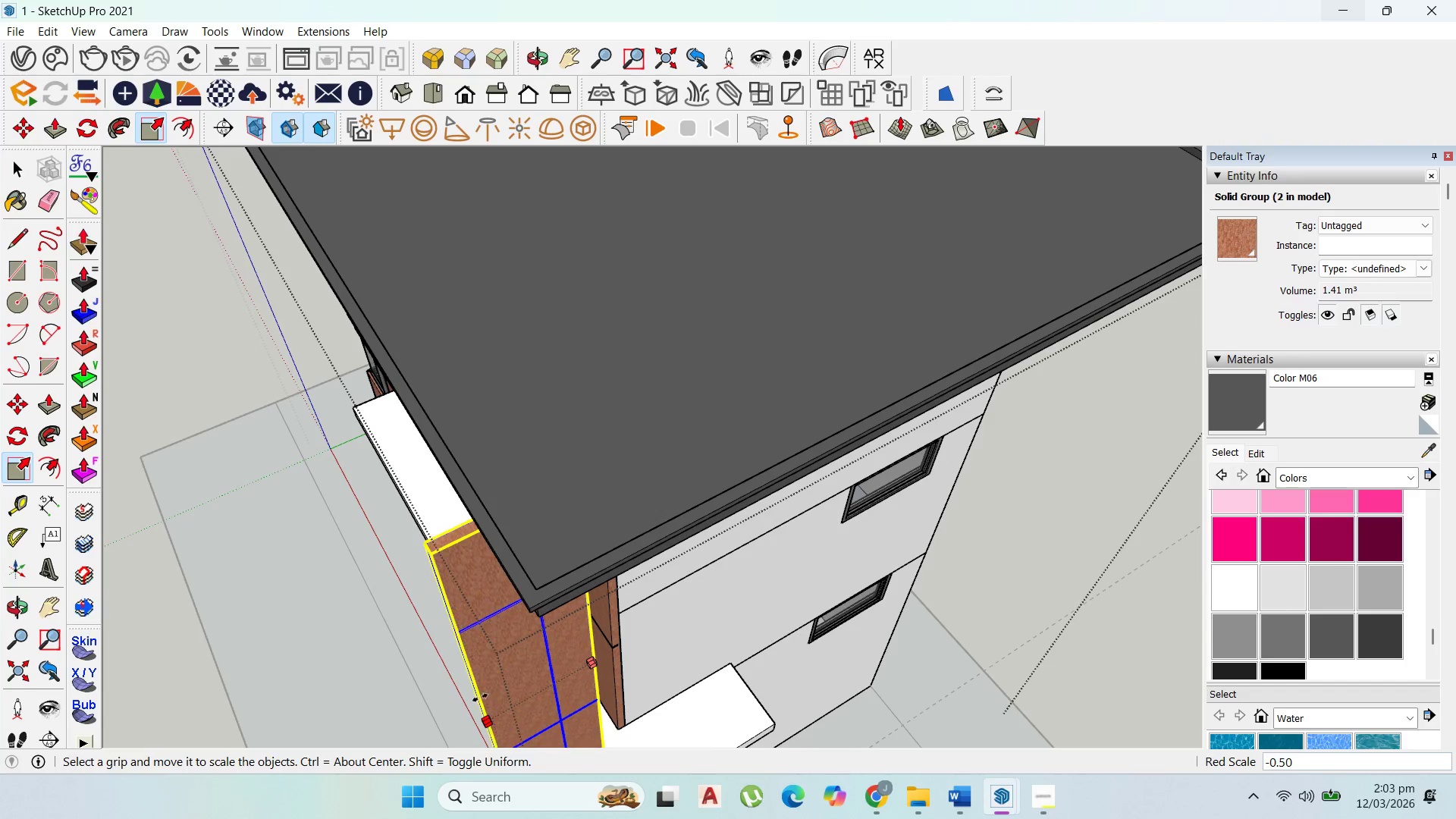 
scroll: coordinate [631, 504], scroll_direction: down, amount: 10.0
 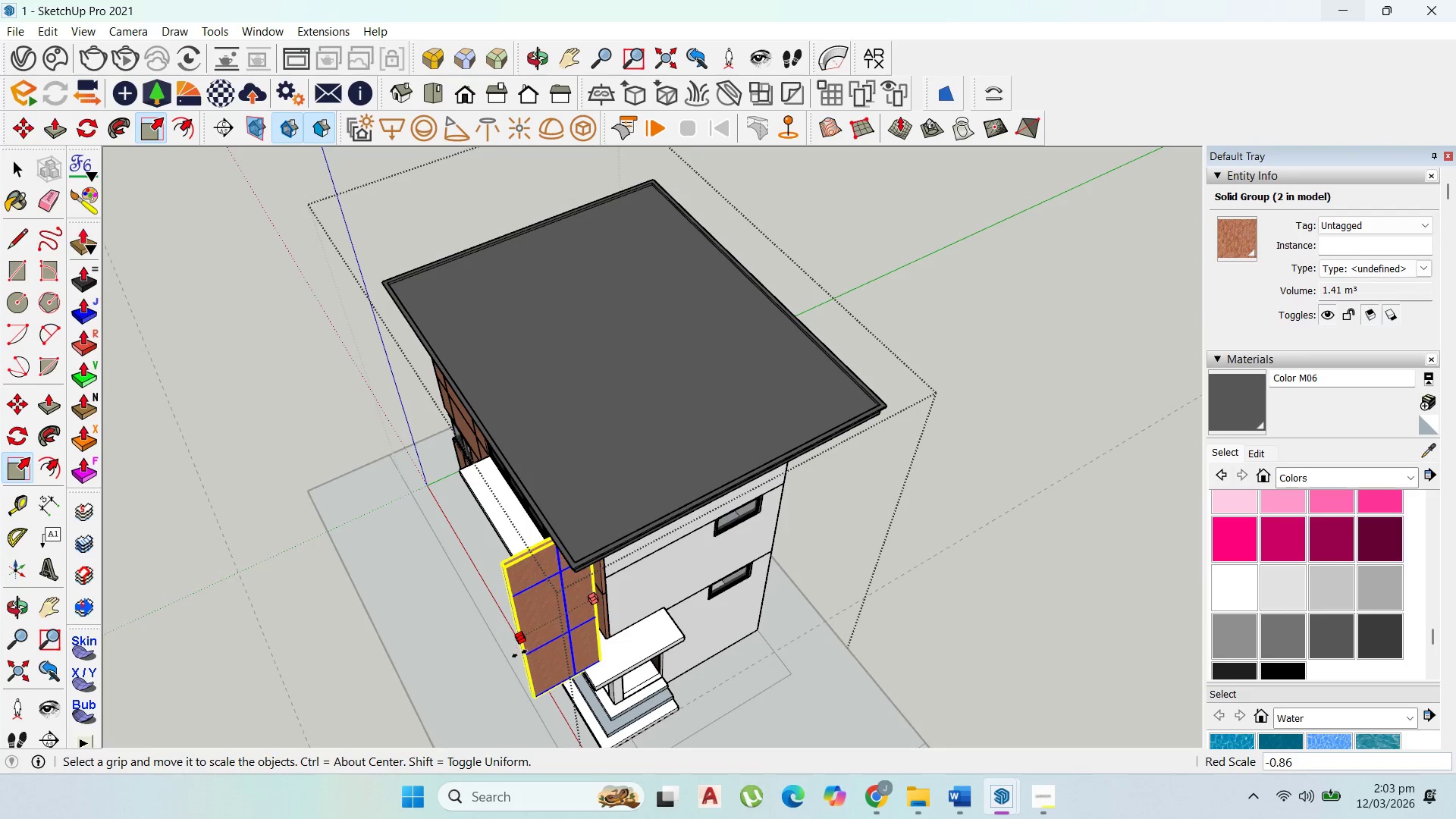 
left_click([513, 655])
 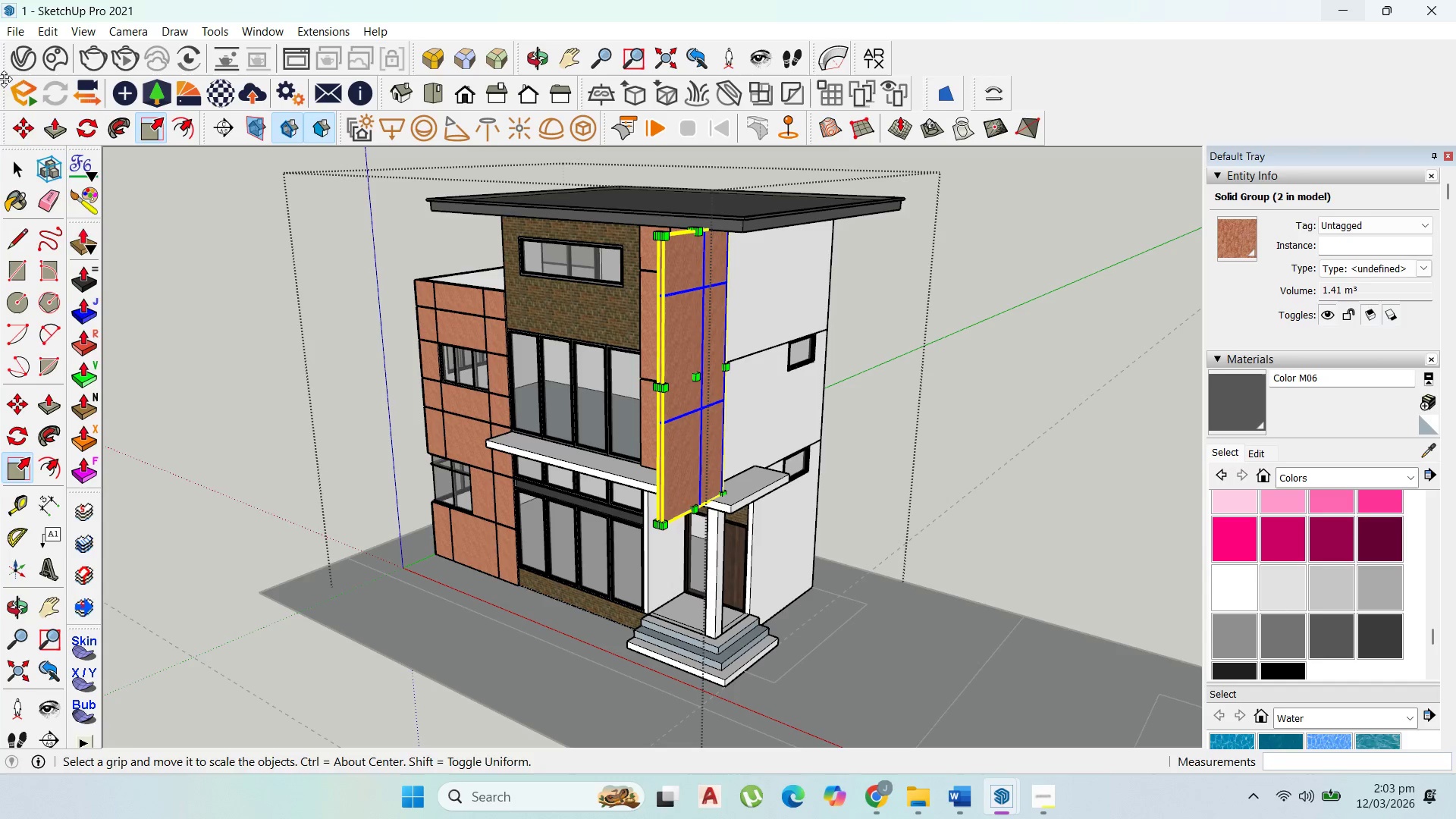 
left_click([20, 121])
 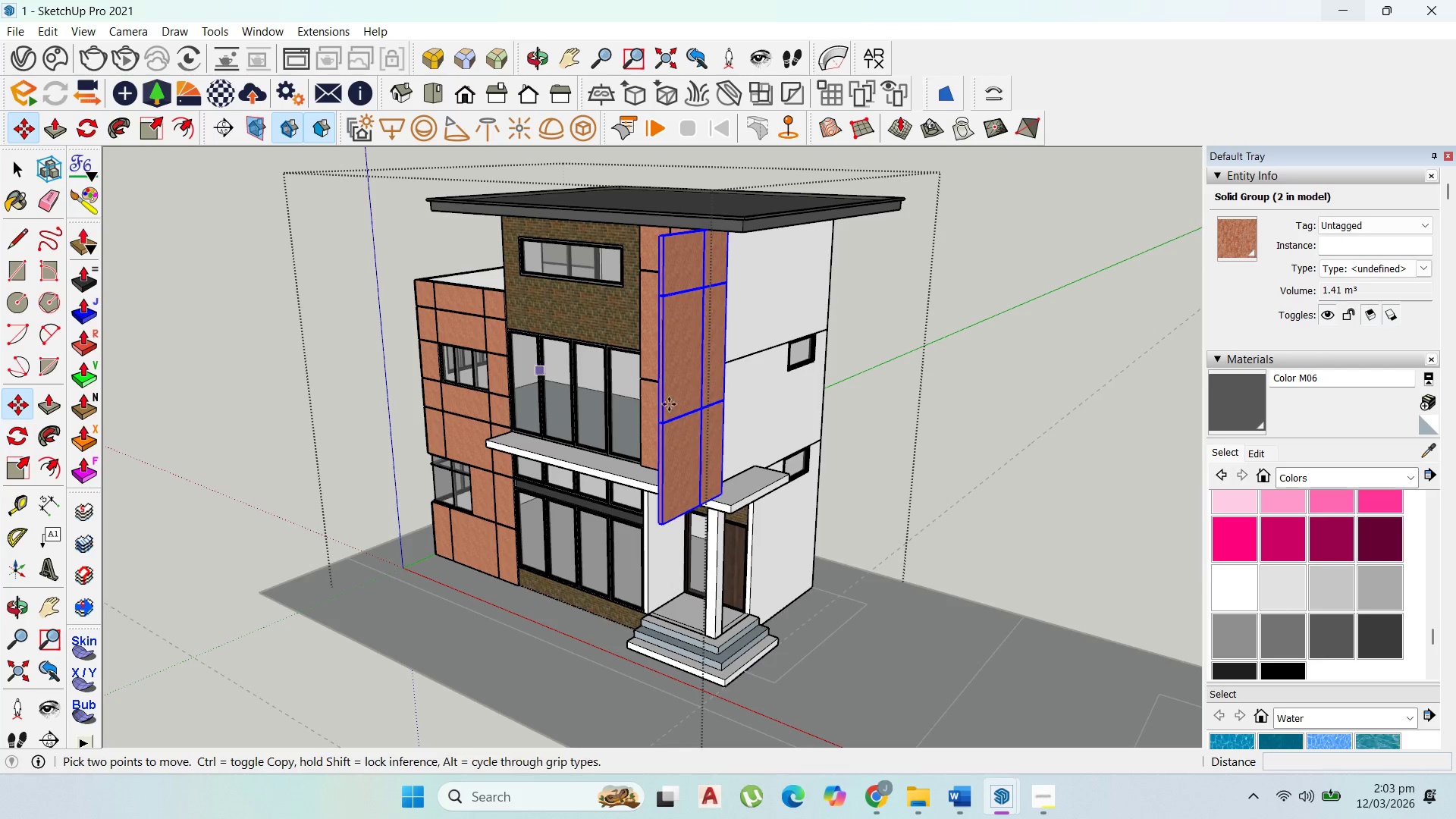 
scroll: coordinate [667, 240], scroll_direction: up, amount: 3.0
 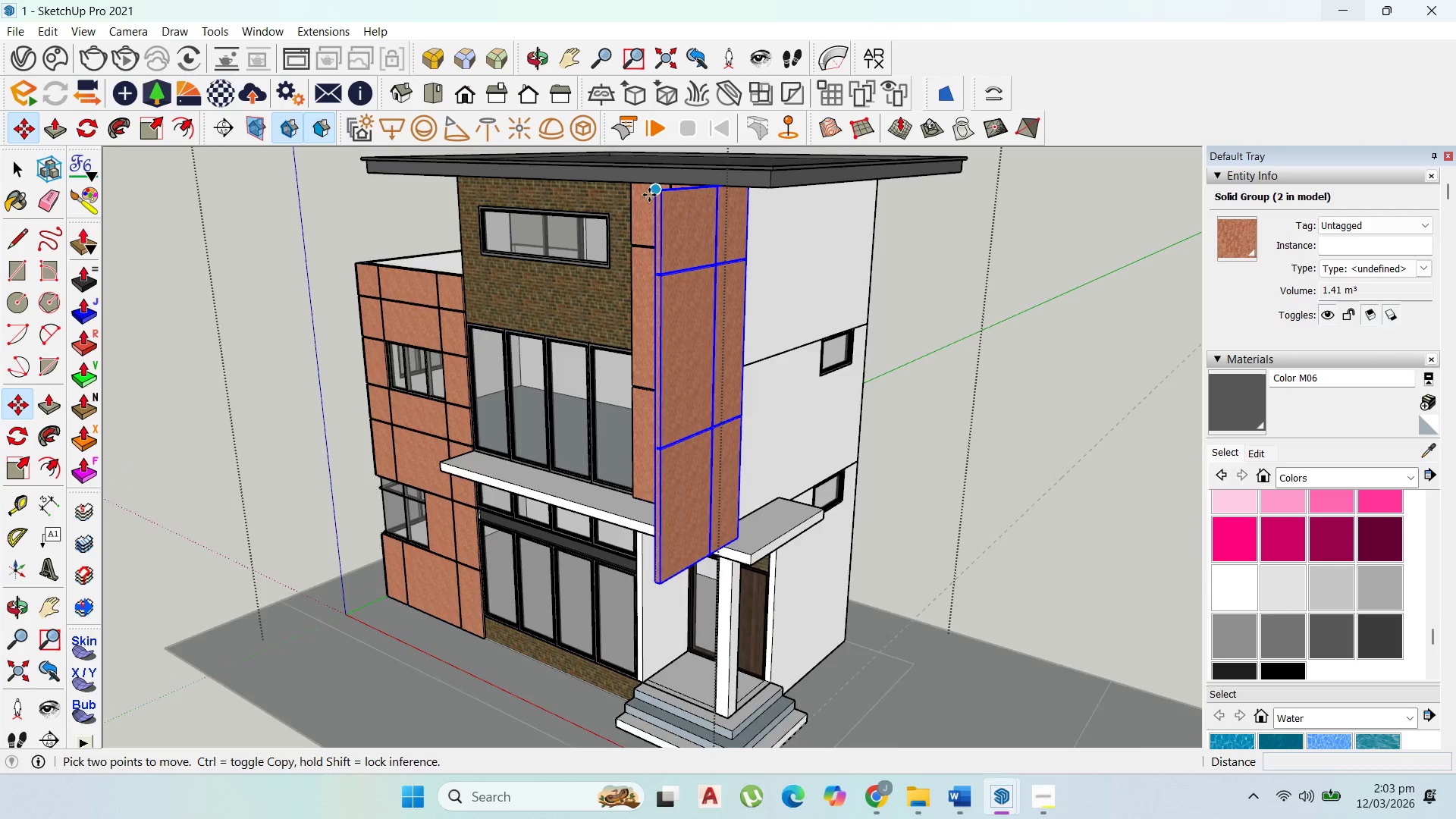 
left_click_drag(start_coordinate=[651, 195], to_coordinate=[664, 196])
 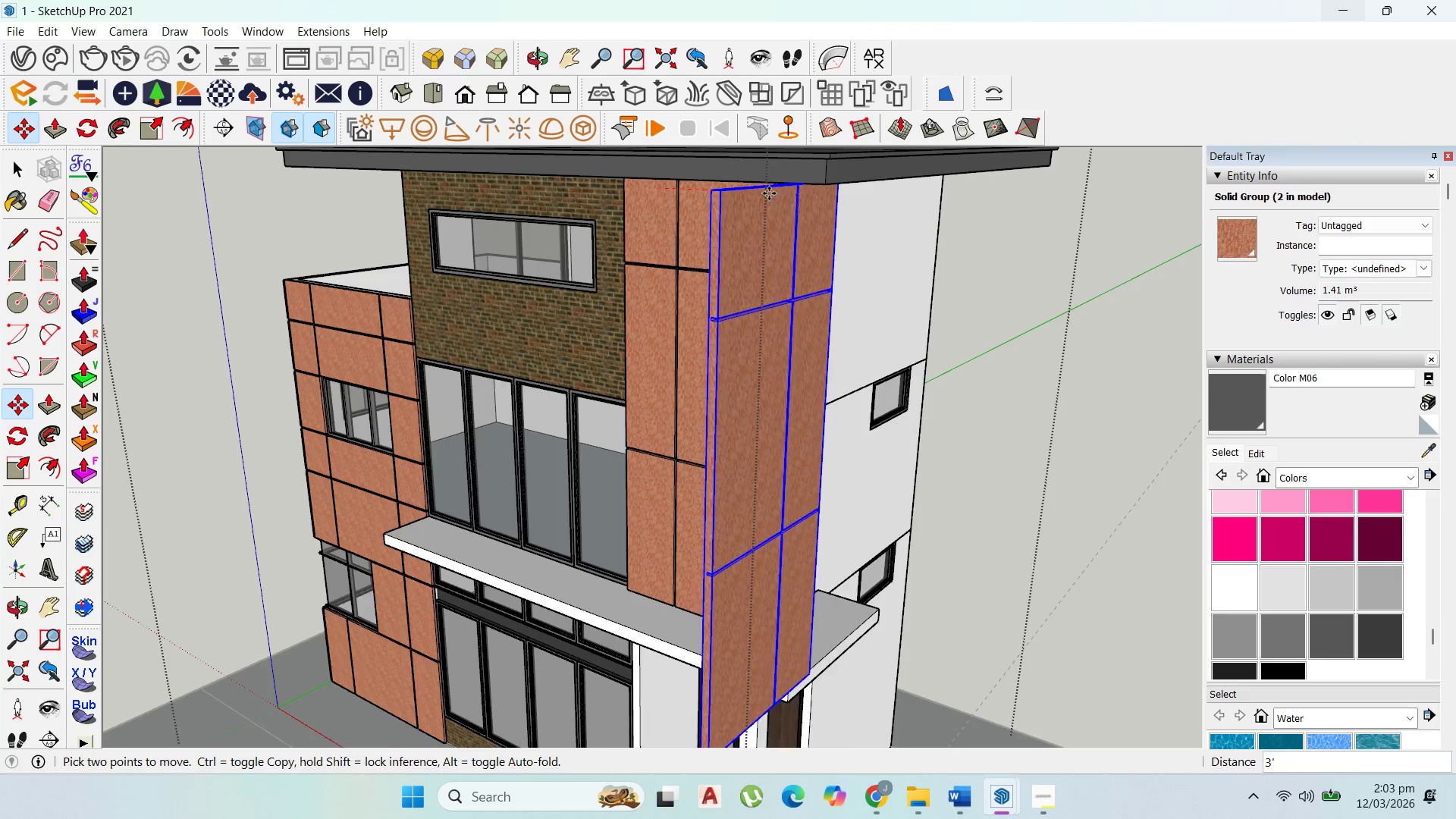 
scroll: coordinate [762, 210], scroll_direction: up, amount: 16.0
 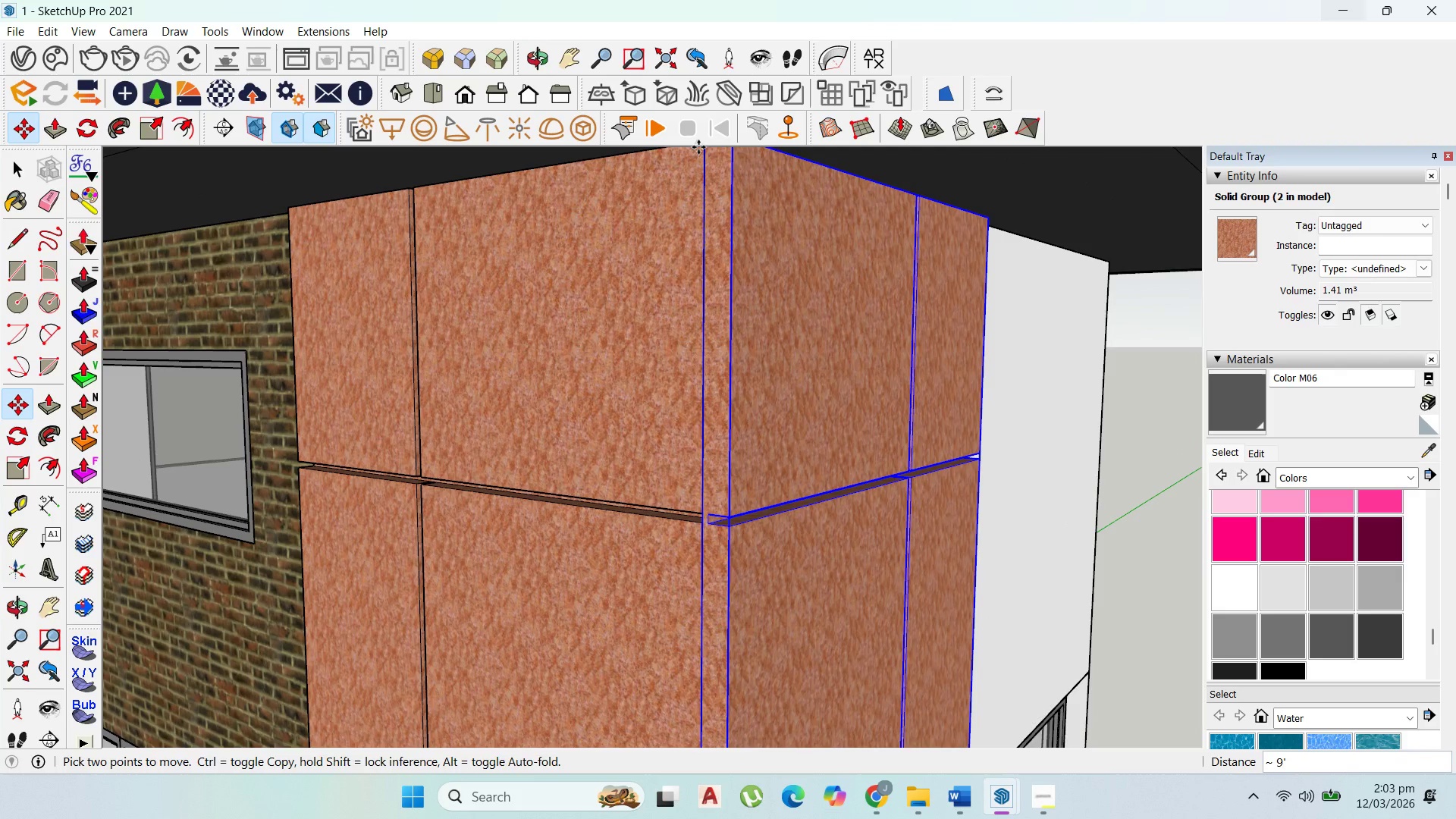 
left_click([698, 147])
 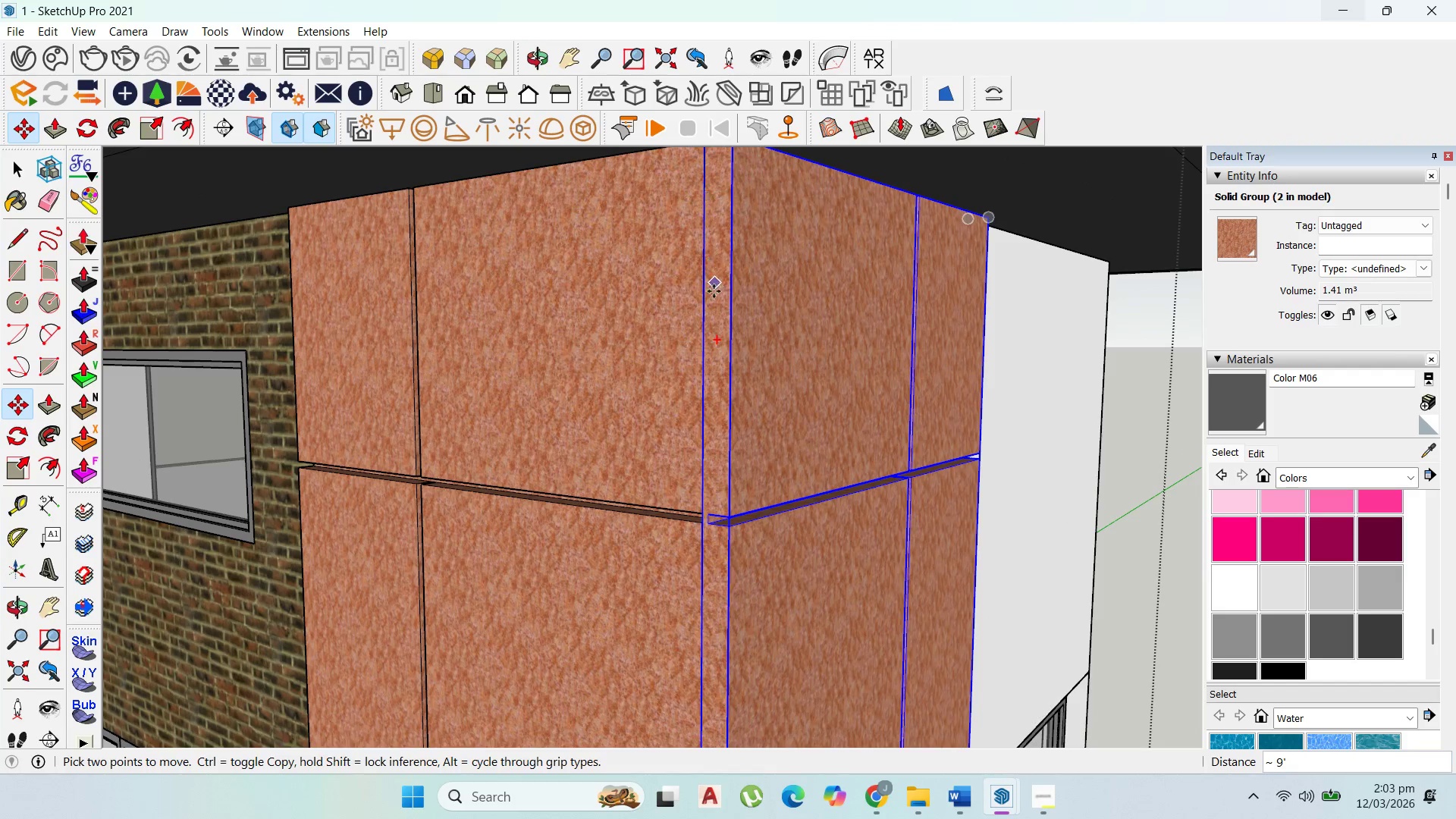 
scroll: coordinate [827, 441], scroll_direction: down, amount: 22.0
 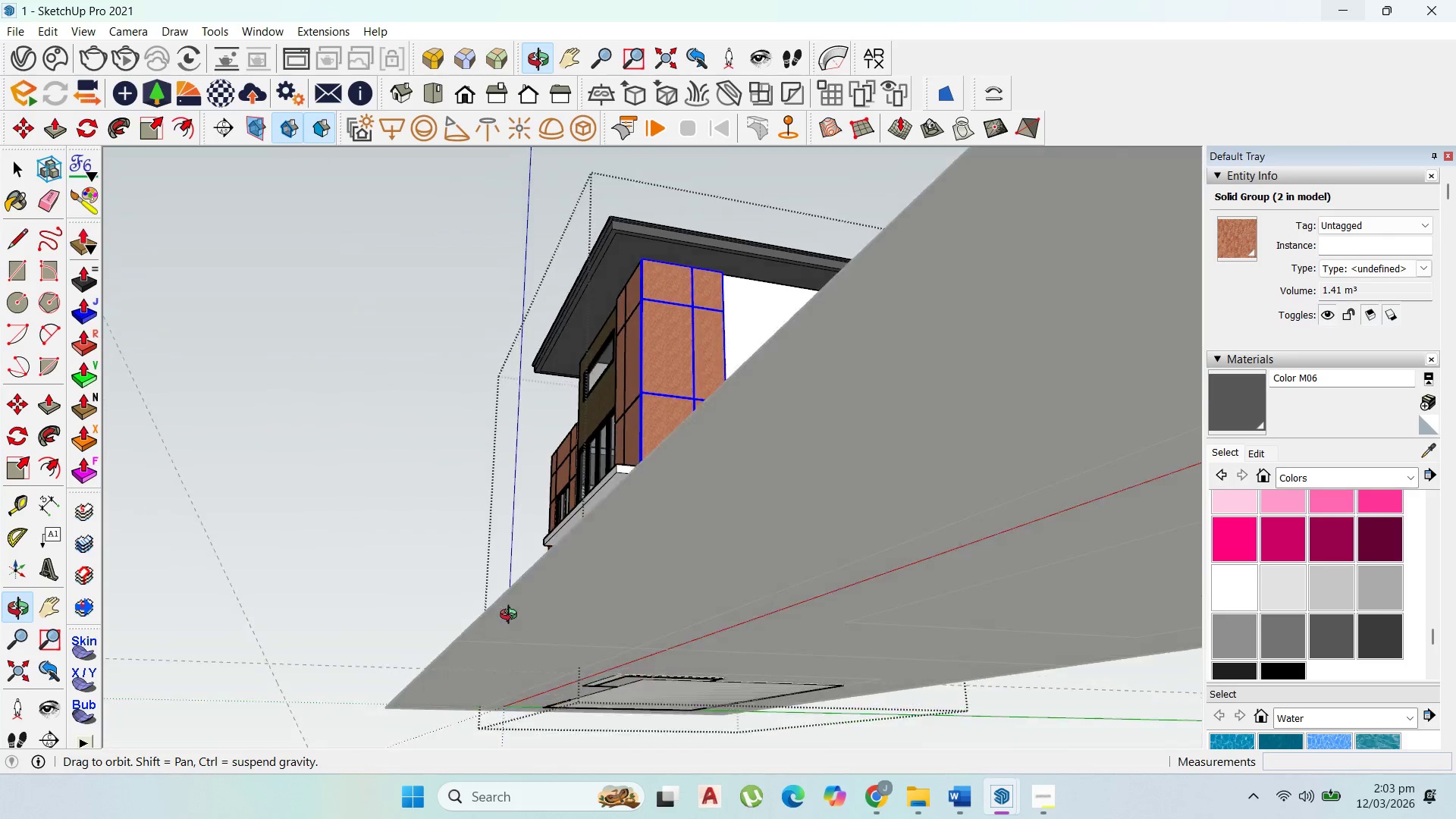 
scroll: coordinate [670, 601], scroll_direction: up, amount: 3.0
 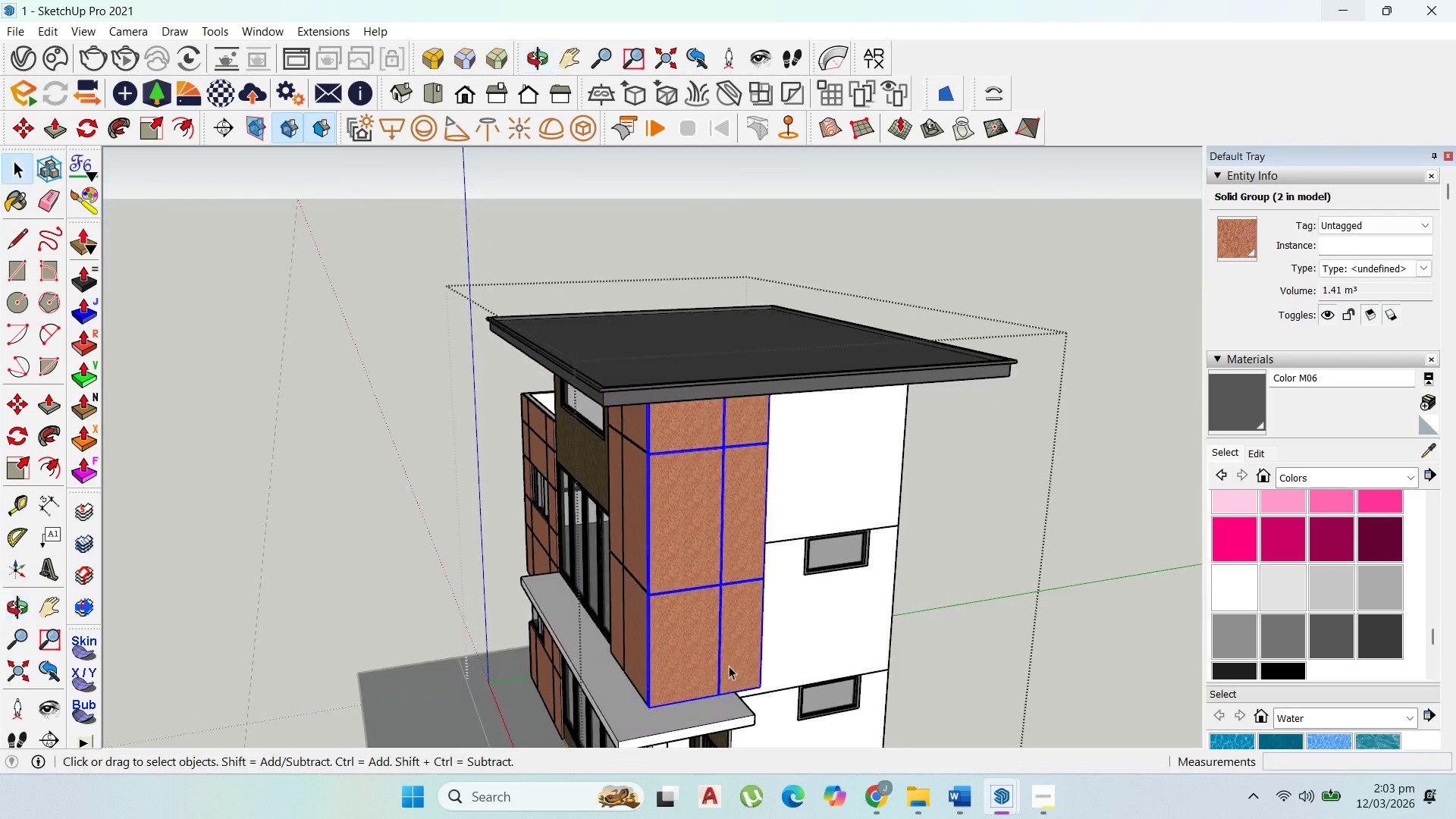 
scroll: coordinate [849, 535], scroll_direction: down, amount: 3.0
 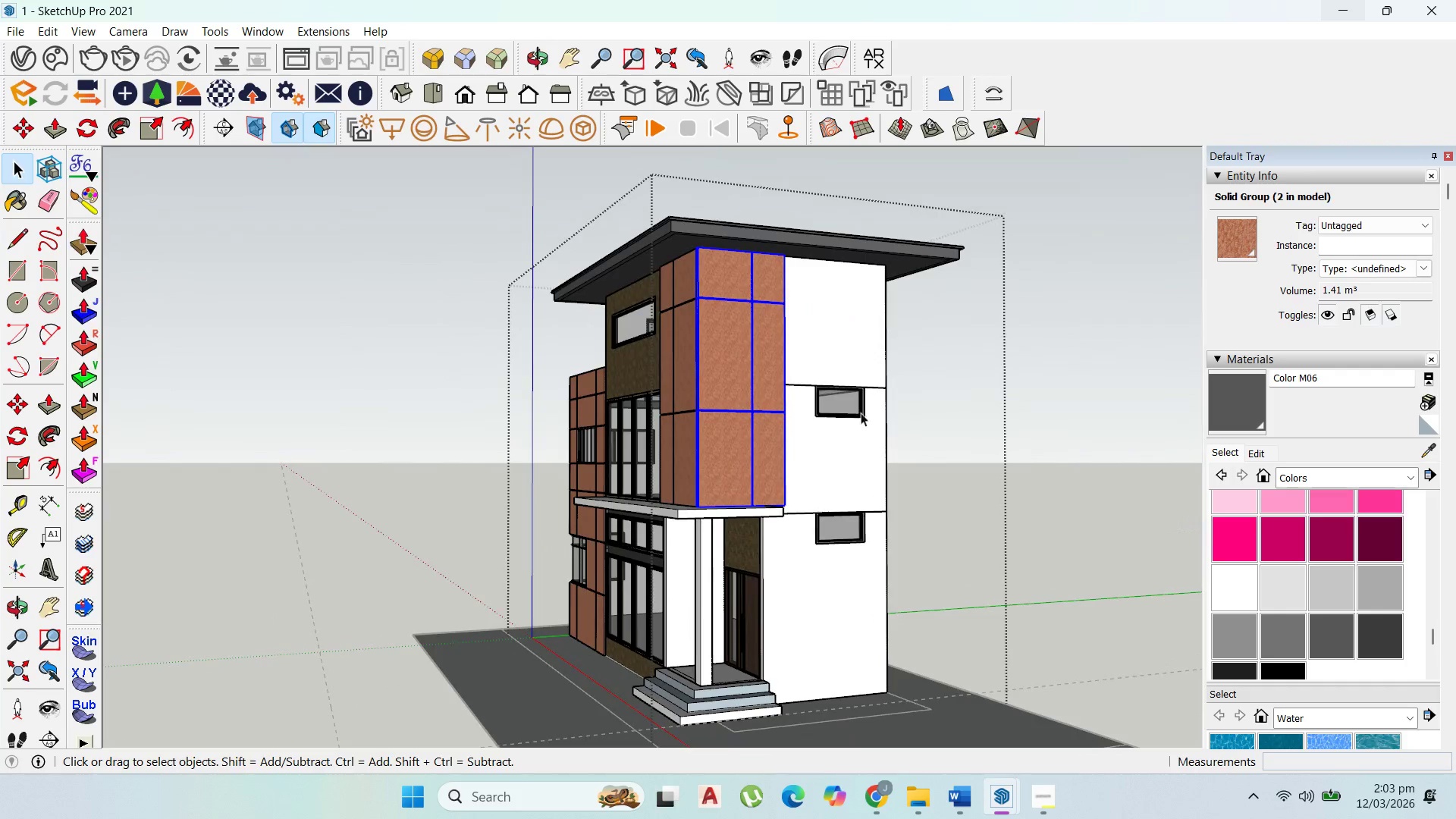 
left_click([861, 400])
 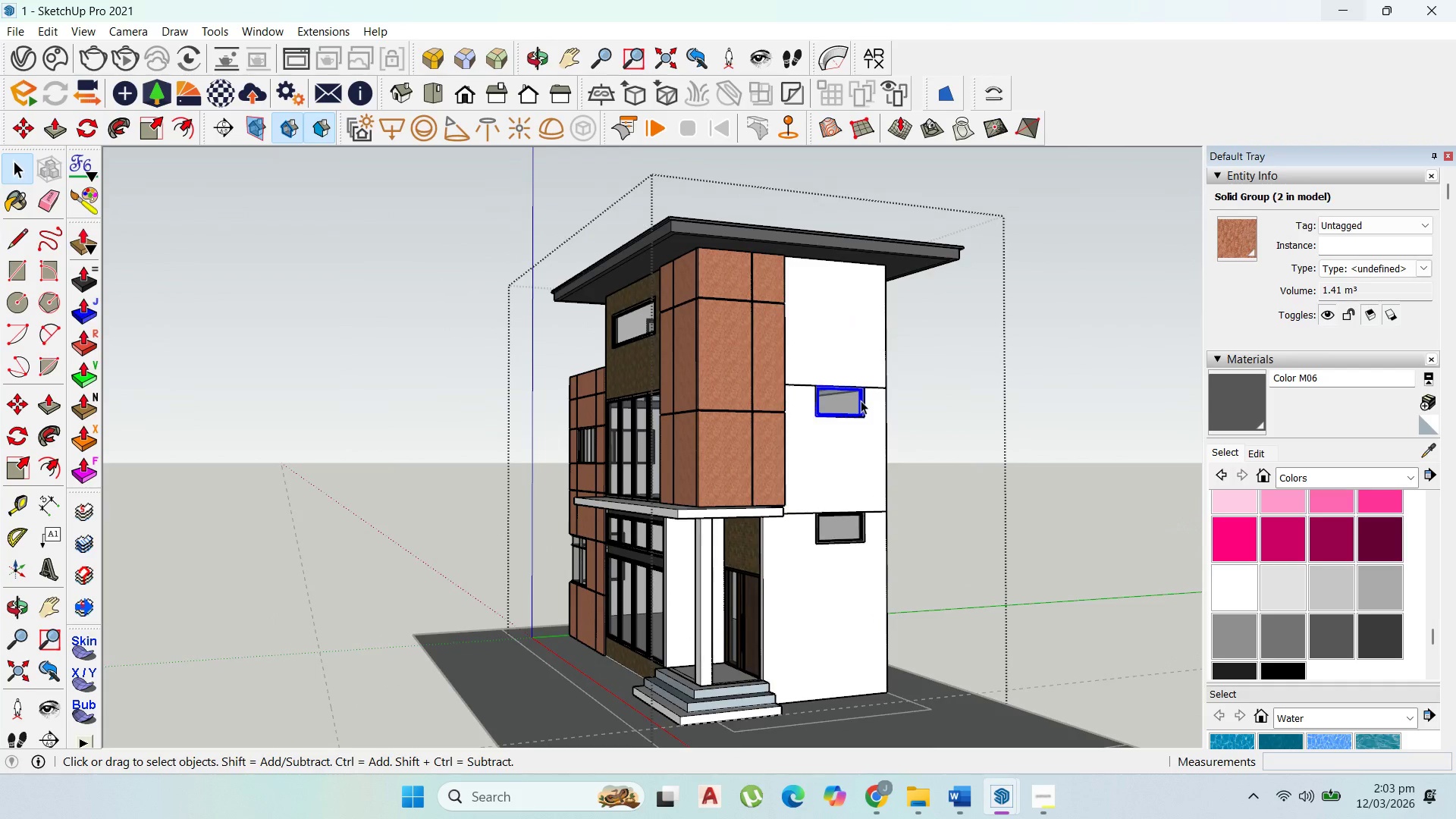 
scroll: coordinate [870, 399], scroll_direction: up, amount: 7.0
 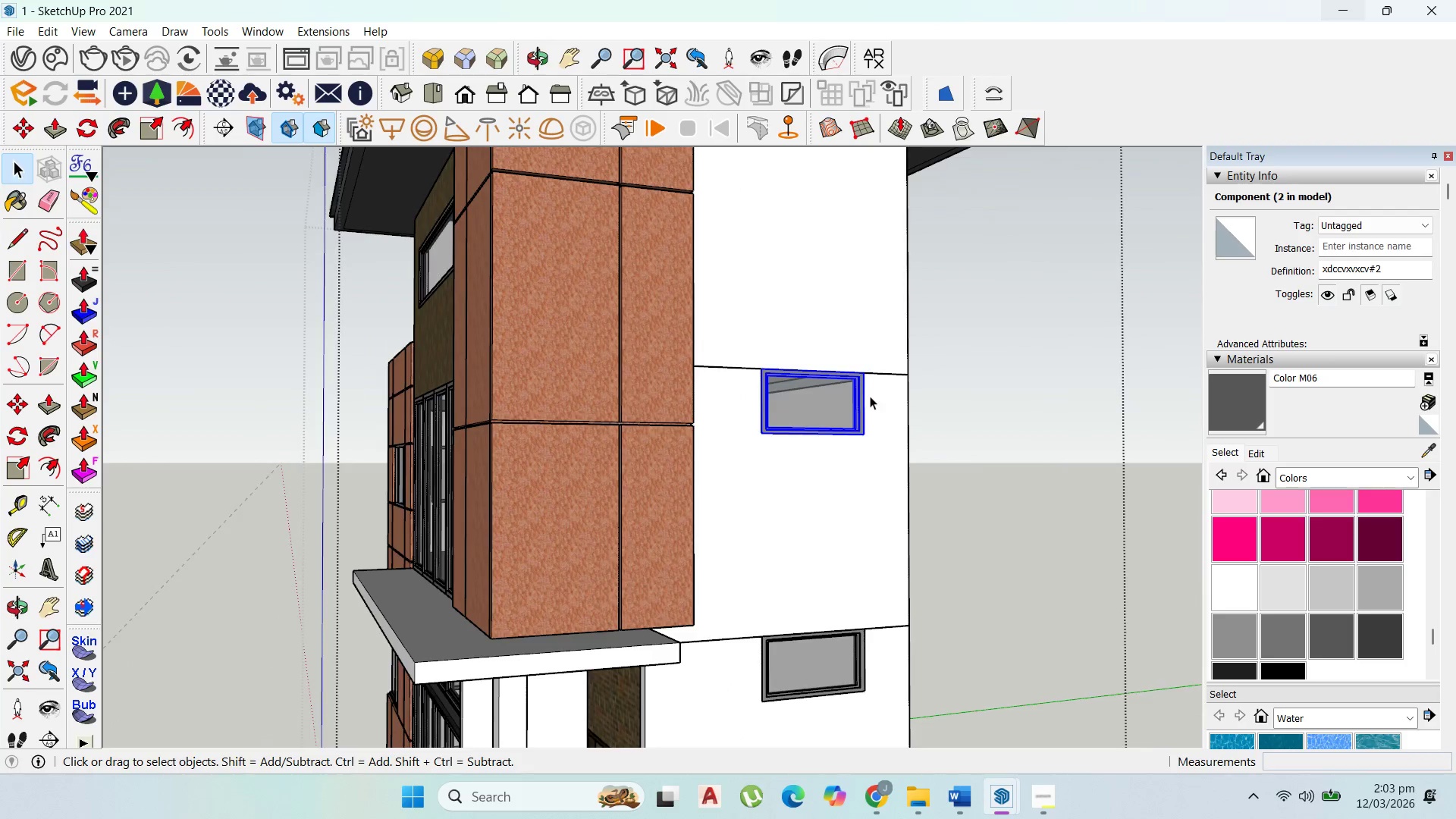 
key(M)
 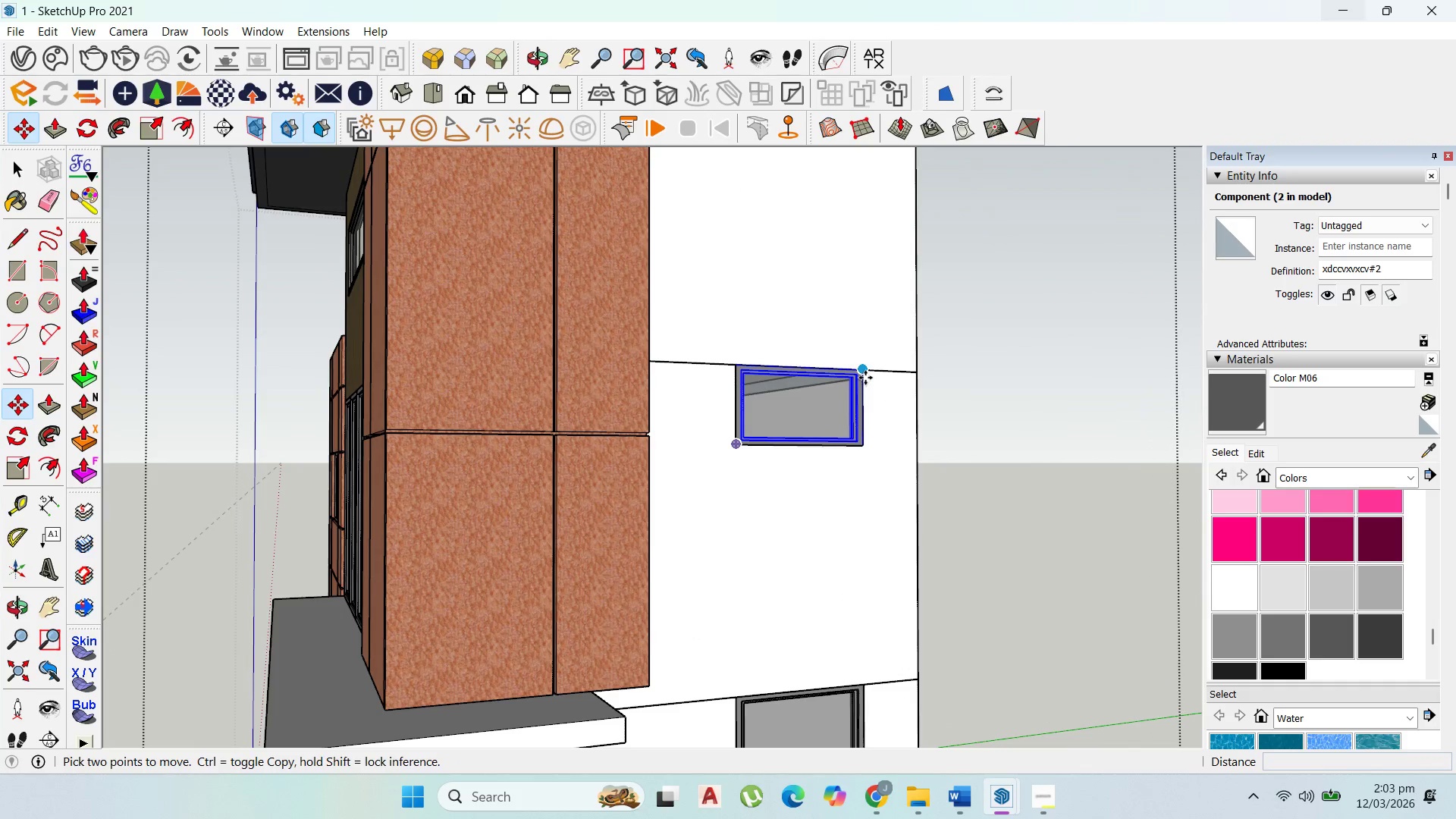 
scroll: coordinate [868, 379], scroll_direction: up, amount: 2.0
 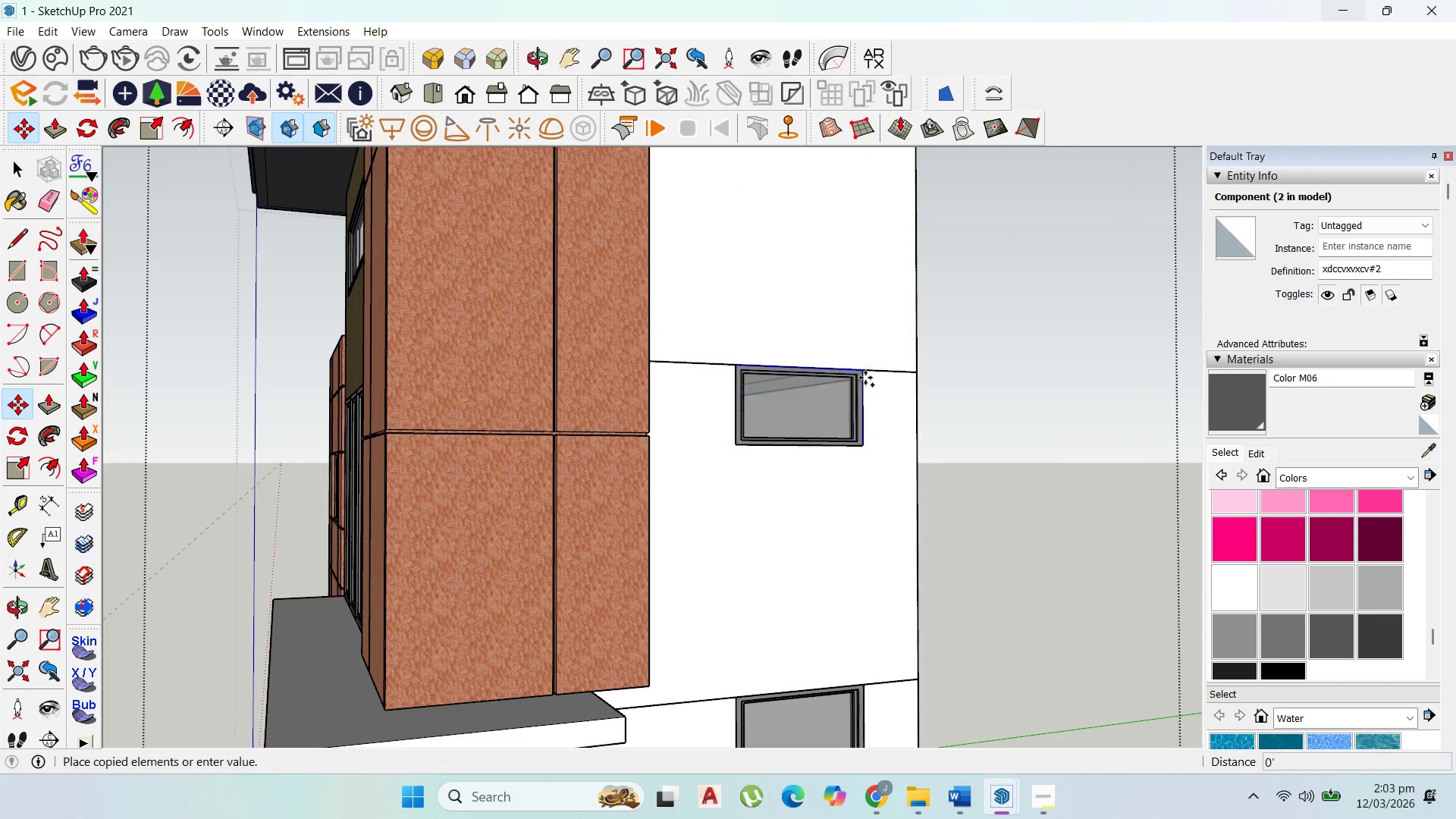 
key(Control+ControlLeft)
 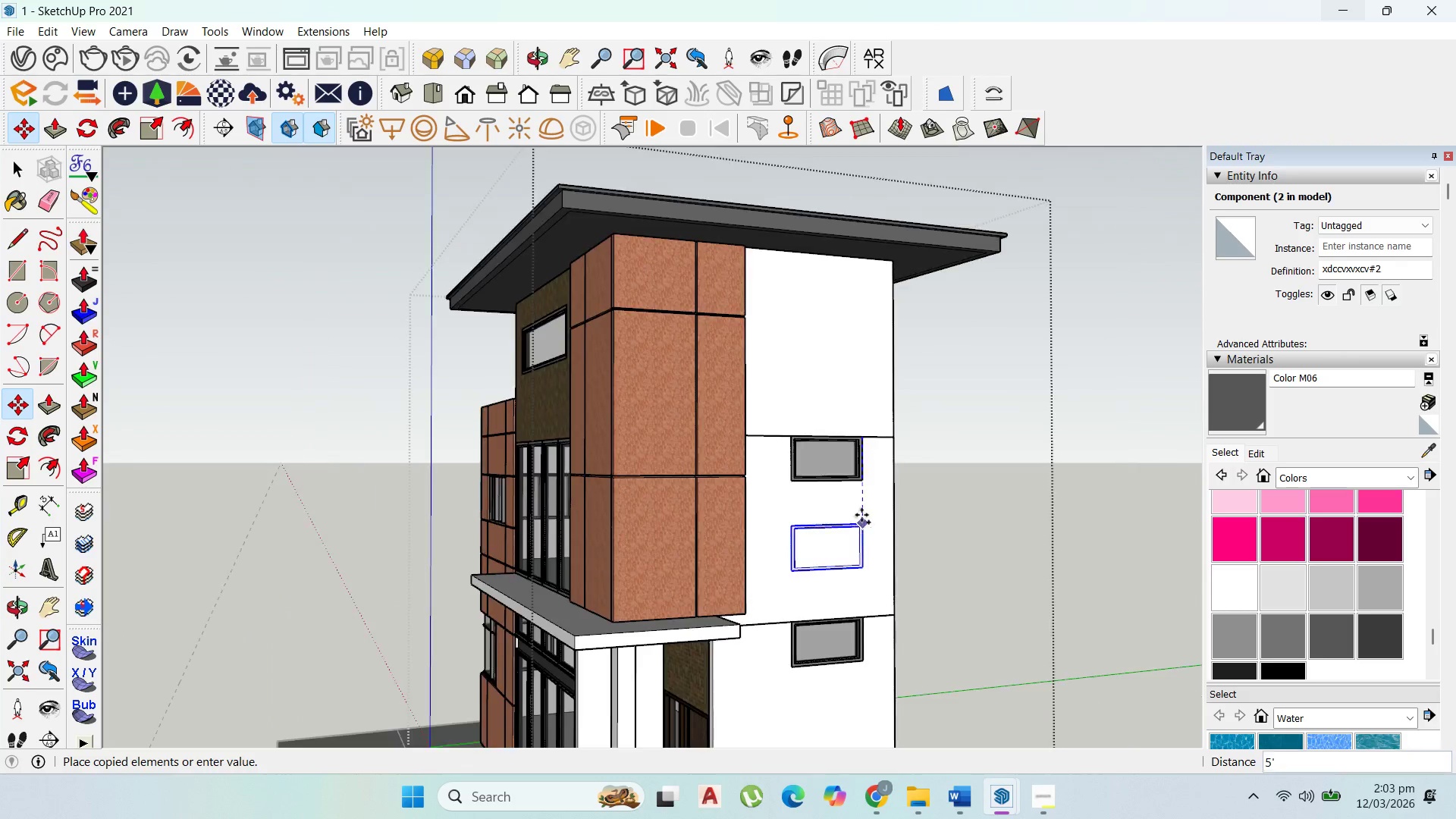 
left_click([865, 378])
 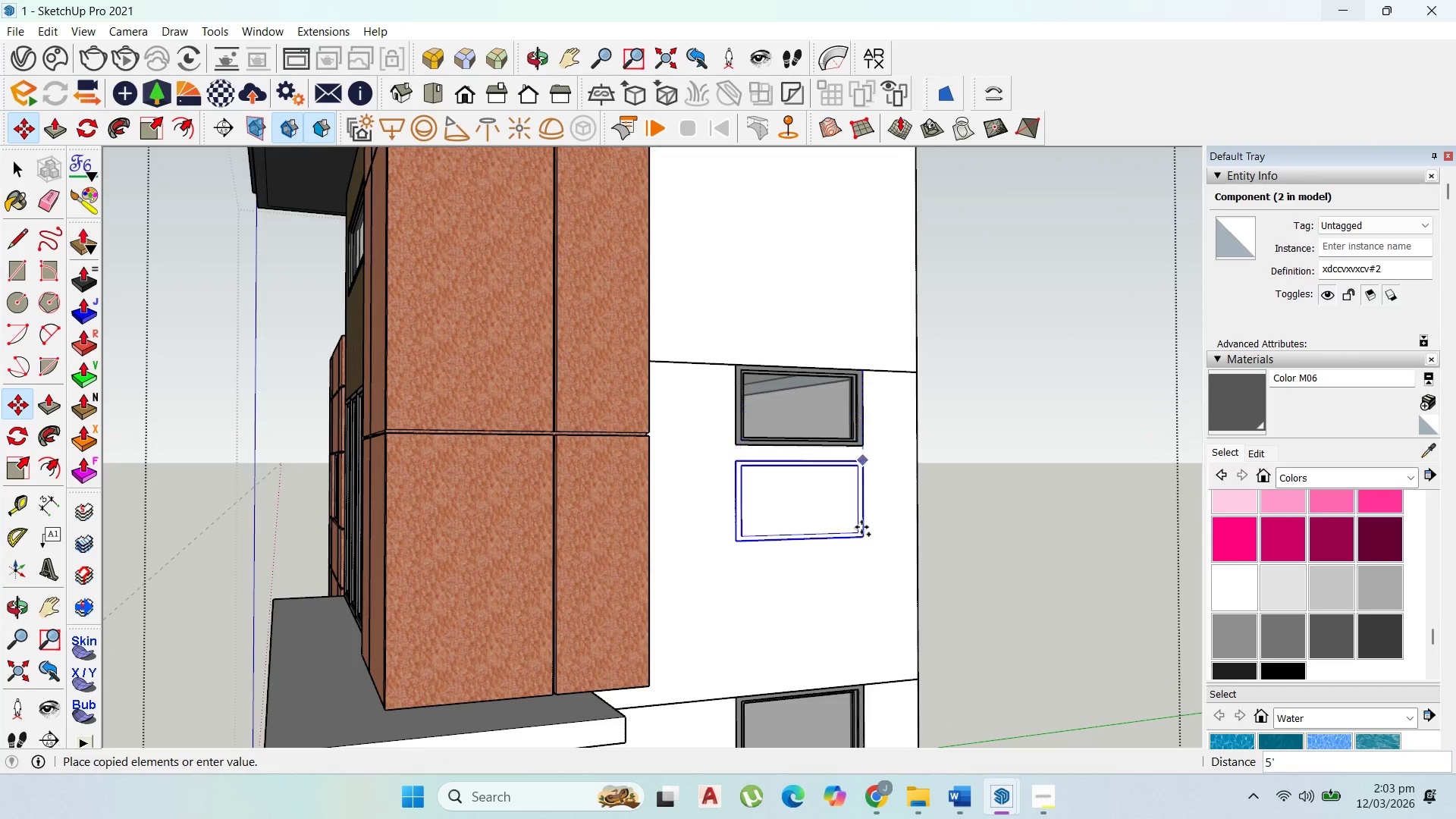 
scroll: coordinate [867, 299], scroll_direction: down, amount: 2.0
 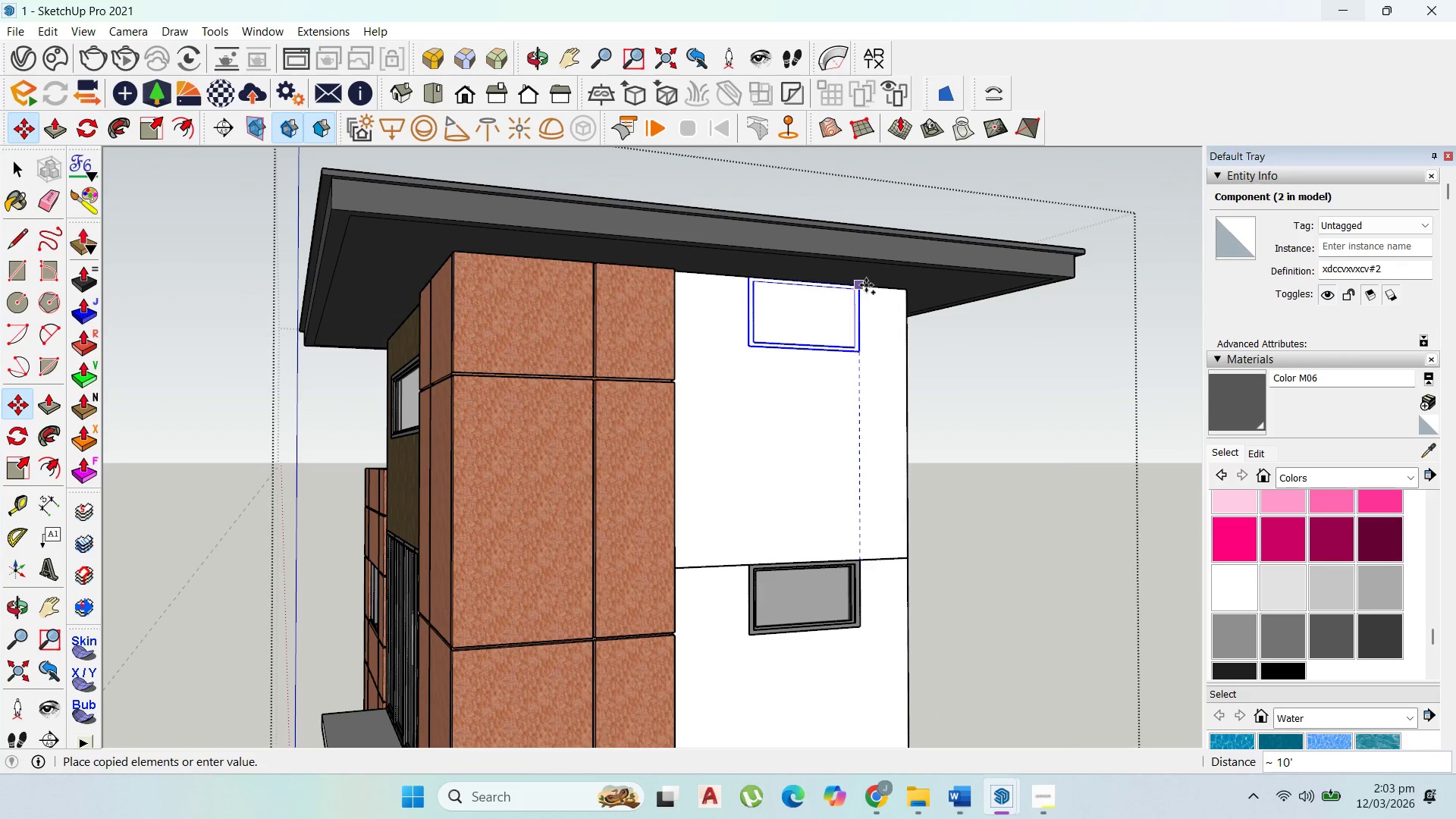 
left_click([866, 285])
 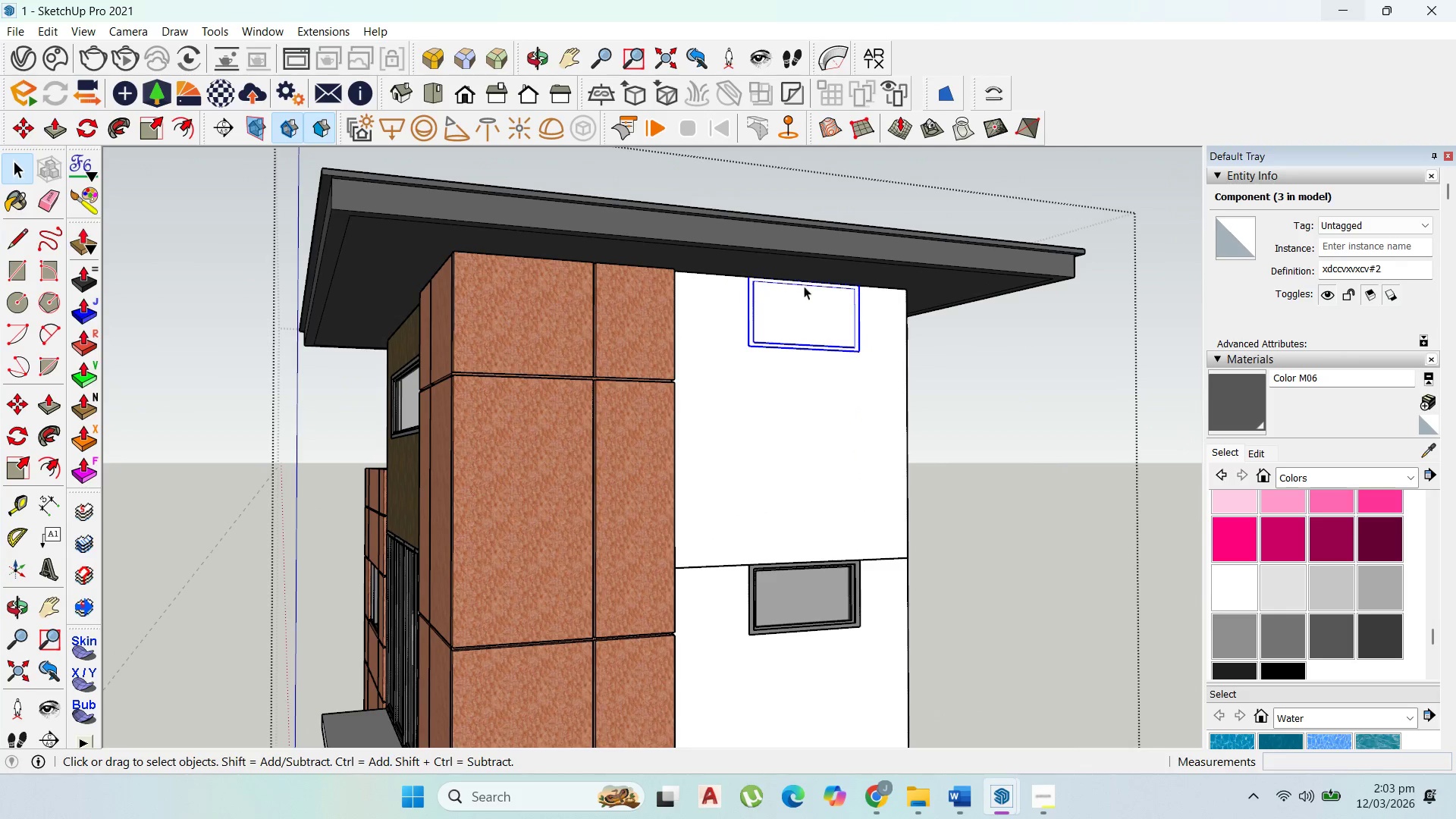 
double_click([760, 381])
 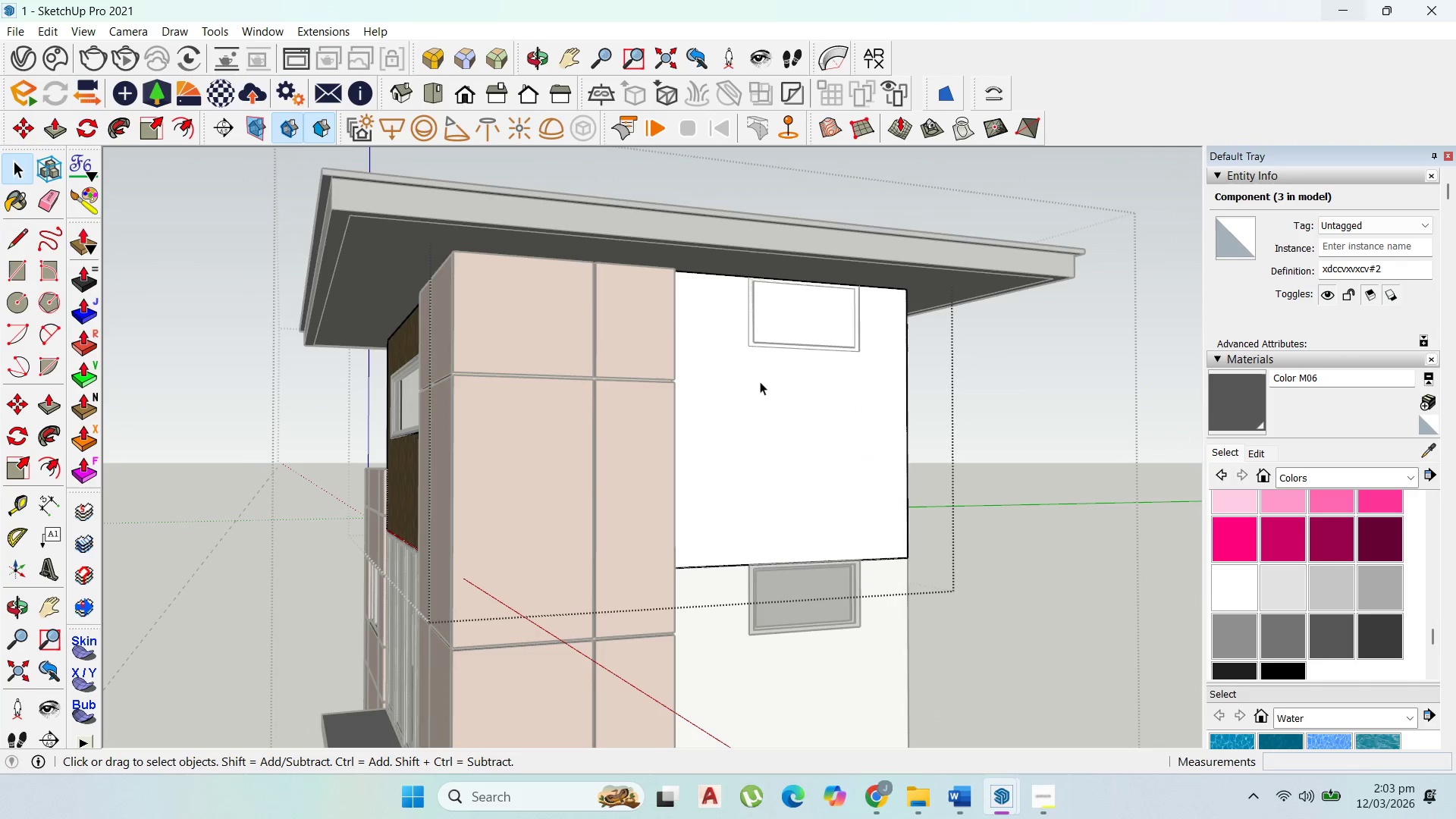 
triple_click([760, 381])
 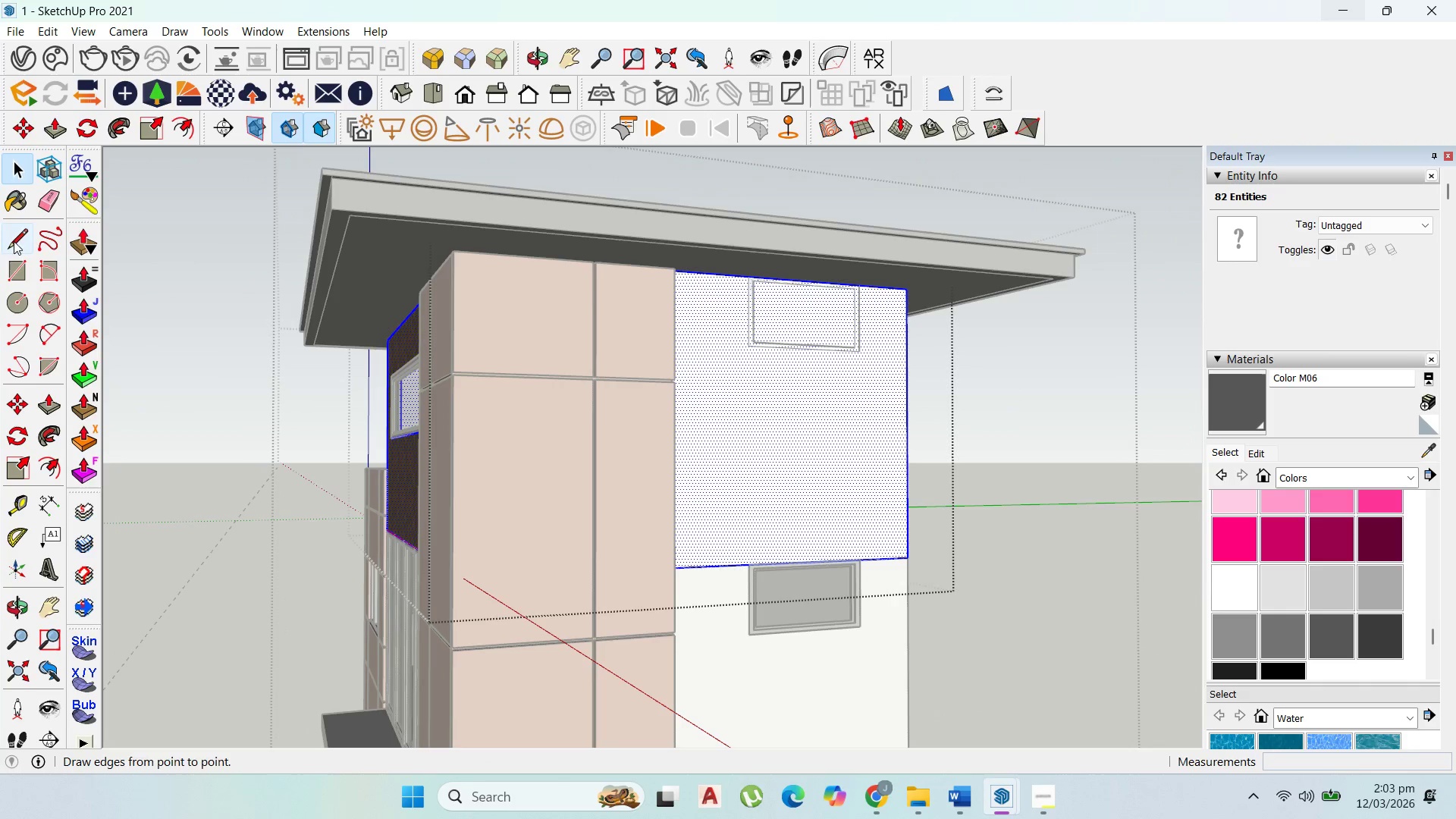 
left_click_drag(start_coordinate=[17, 271], to_coordinate=[32, 271])
 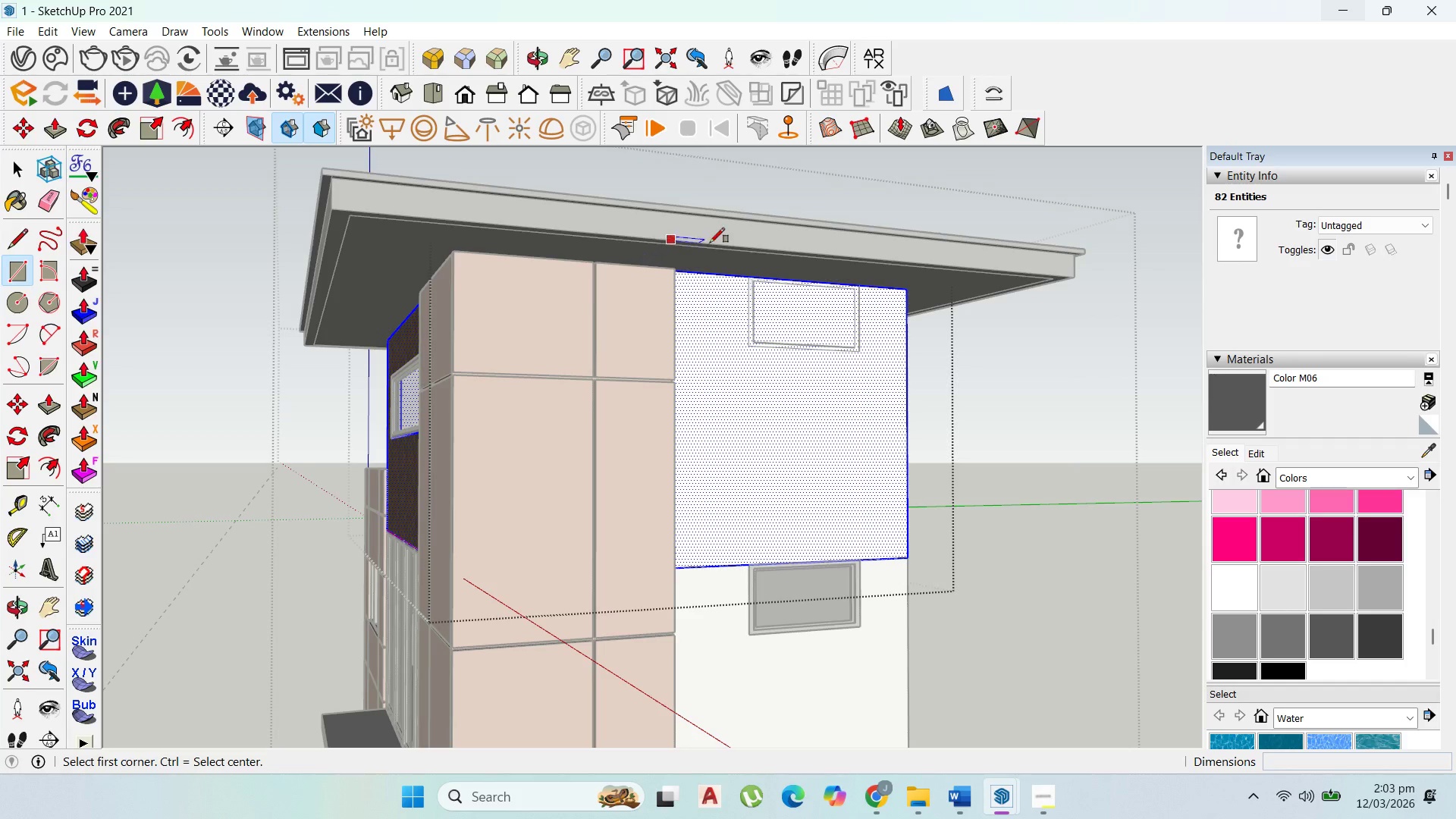 
scroll: coordinate [724, 271], scroll_direction: up, amount: 3.0
 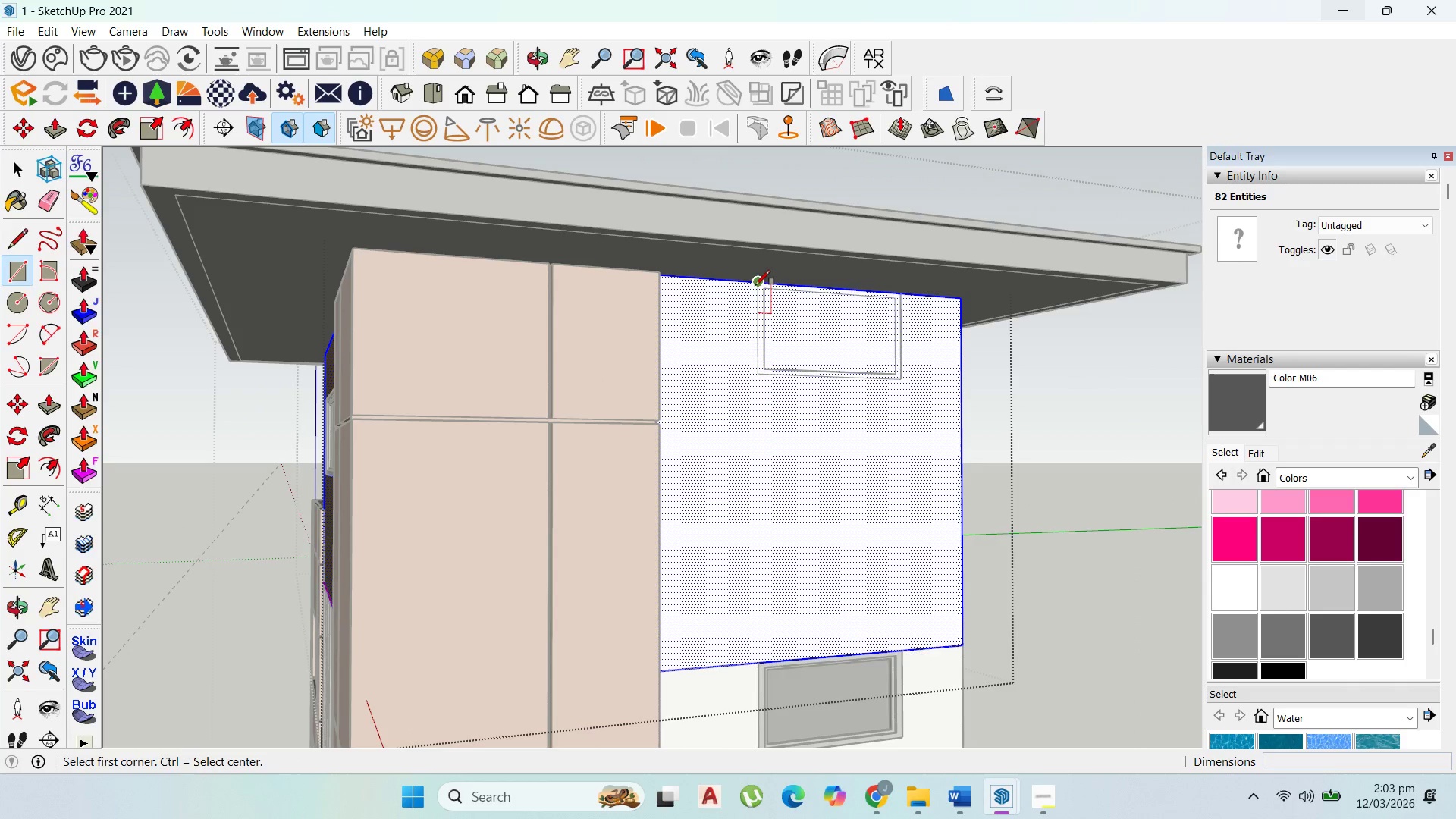 
left_click_drag(start_coordinate=[755, 285], to_coordinate=[767, 297])
 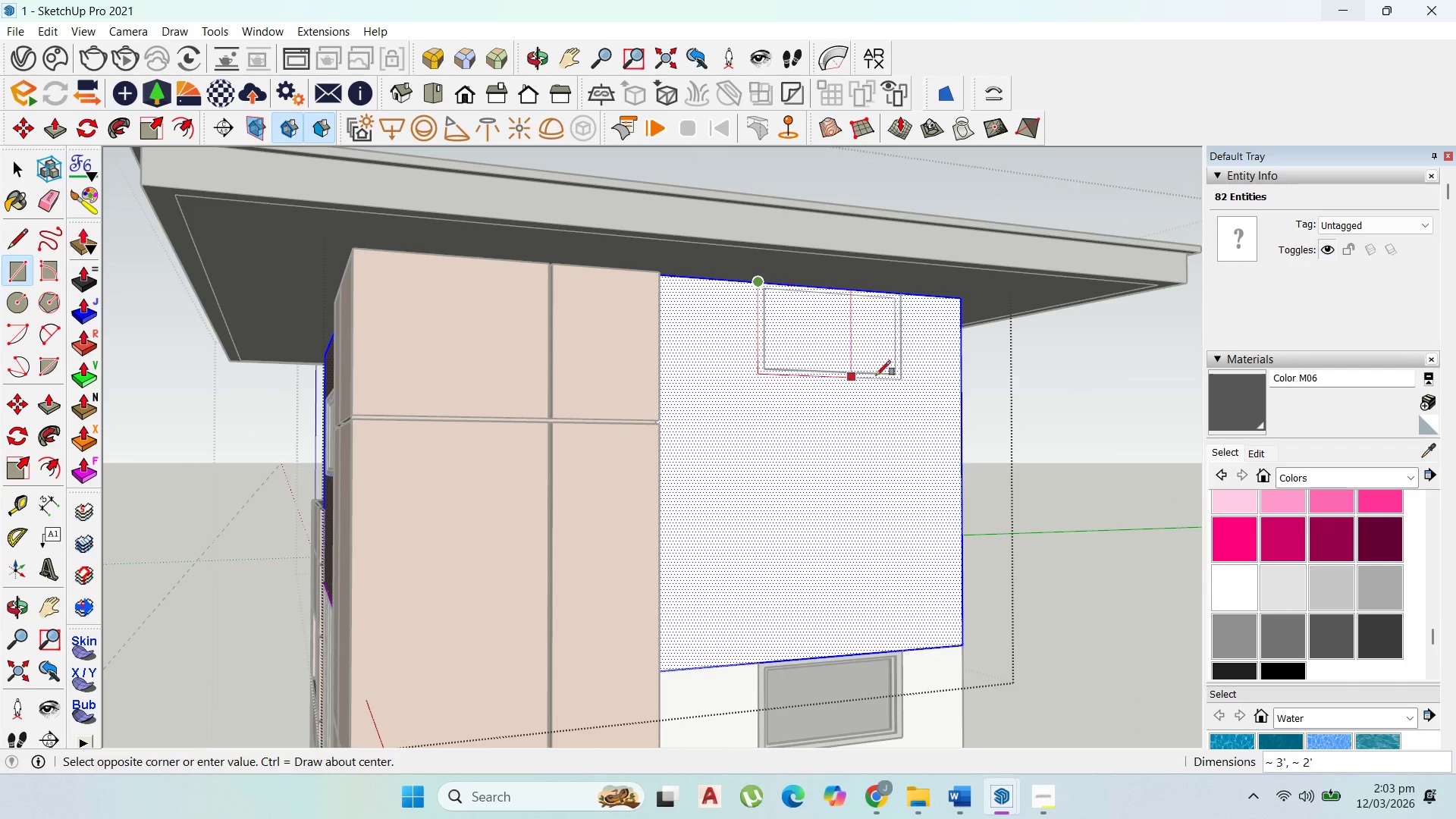 
scroll: coordinate [884, 375], scroll_direction: up, amount: 3.0
 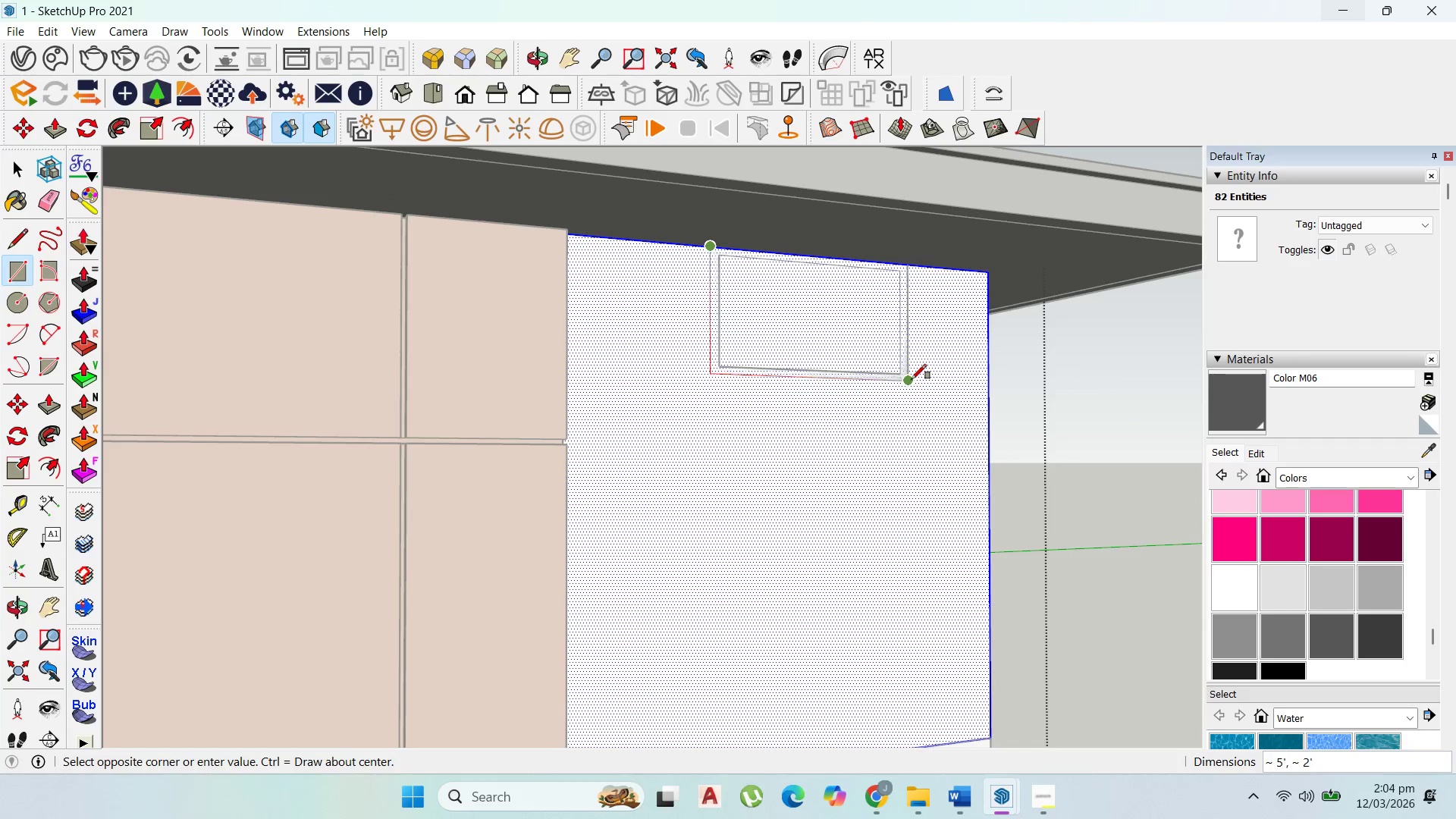 
left_click([912, 379])
 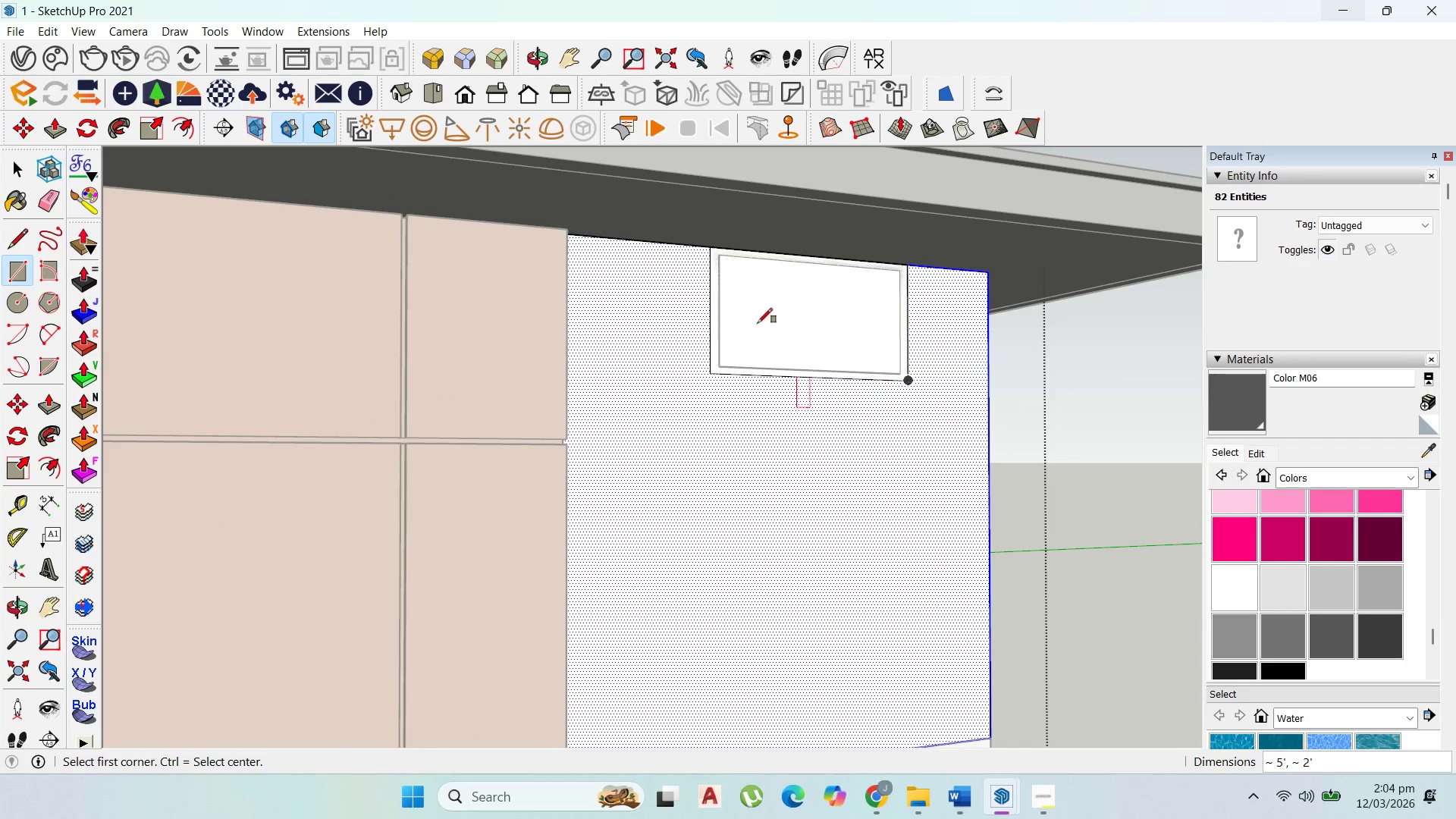 
scroll: coordinate [758, 319], scroll_direction: up, amount: 3.0
 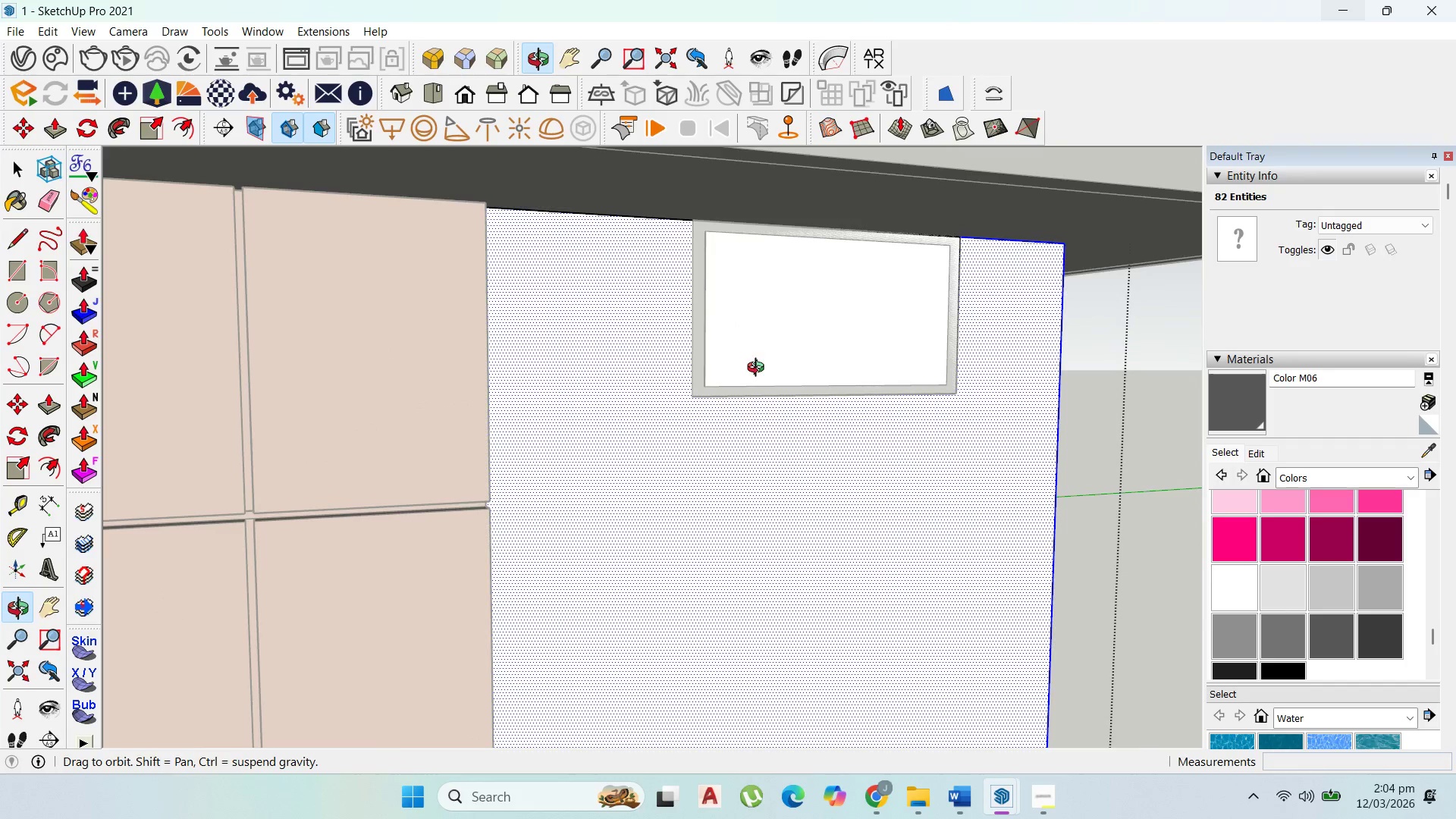 
key(P)
 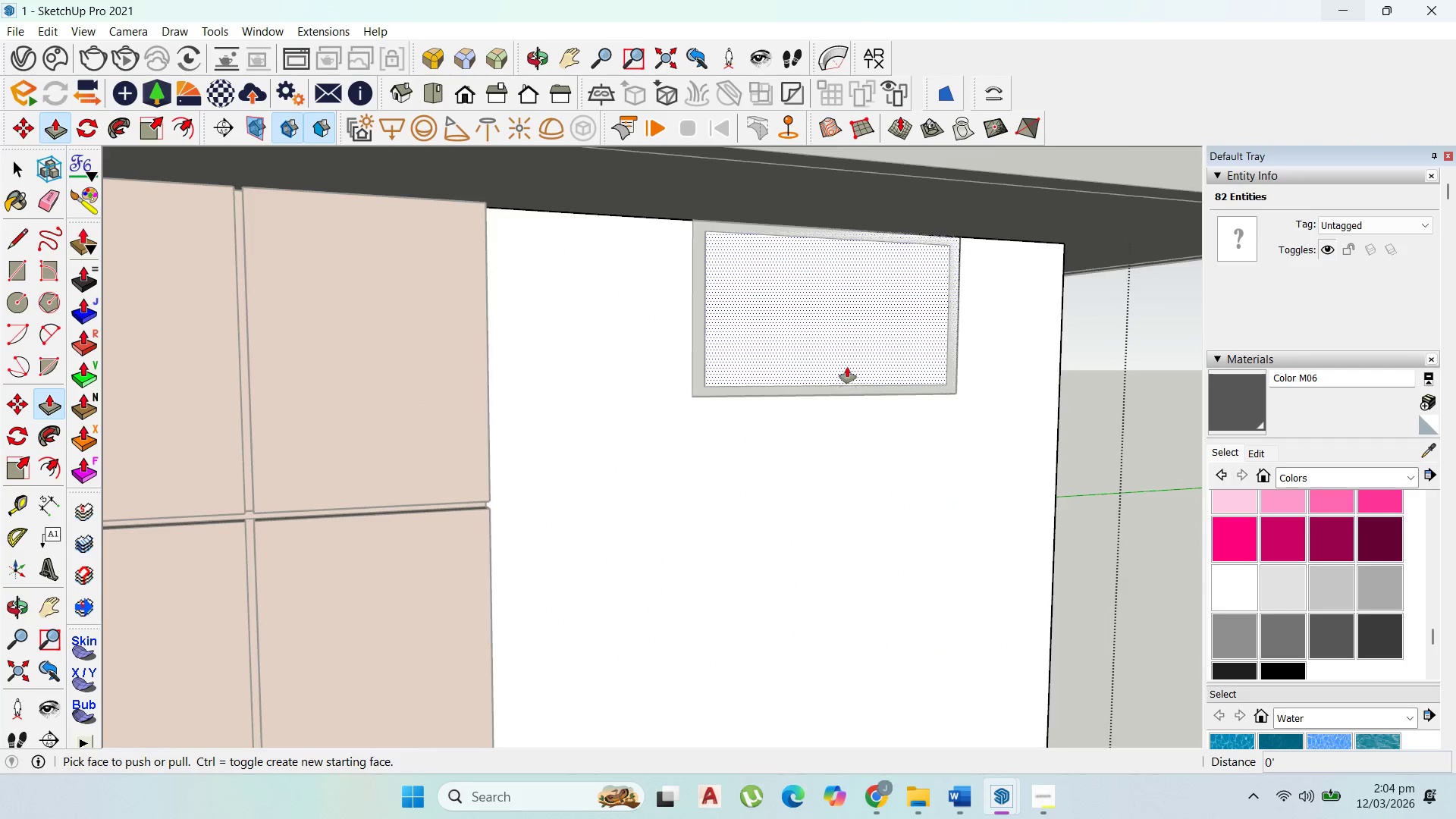 
scroll: coordinate [846, 350], scroll_direction: up, amount: 5.0
 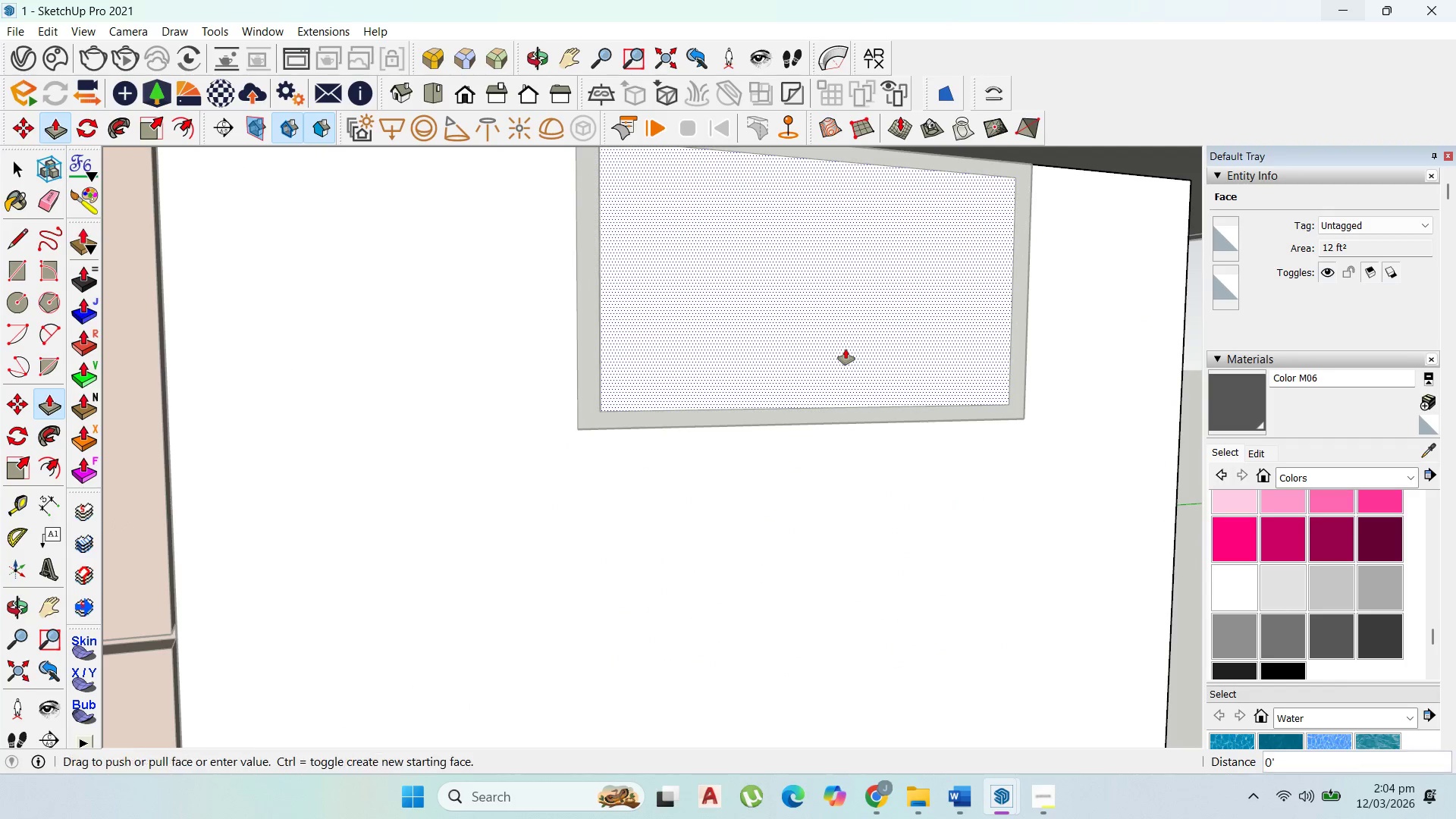 
double_click([846, 349])
 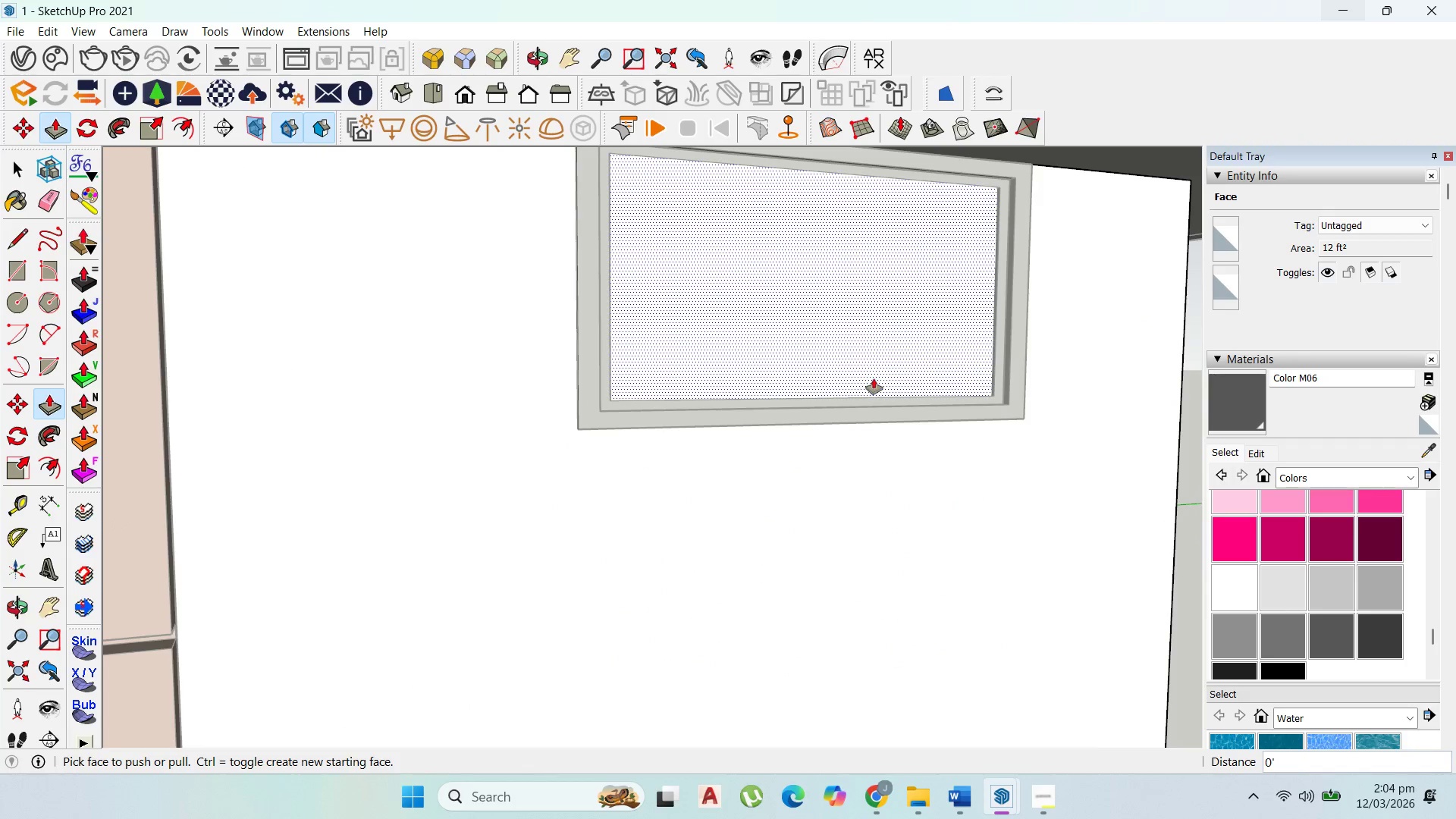 
key(Control+Z)
 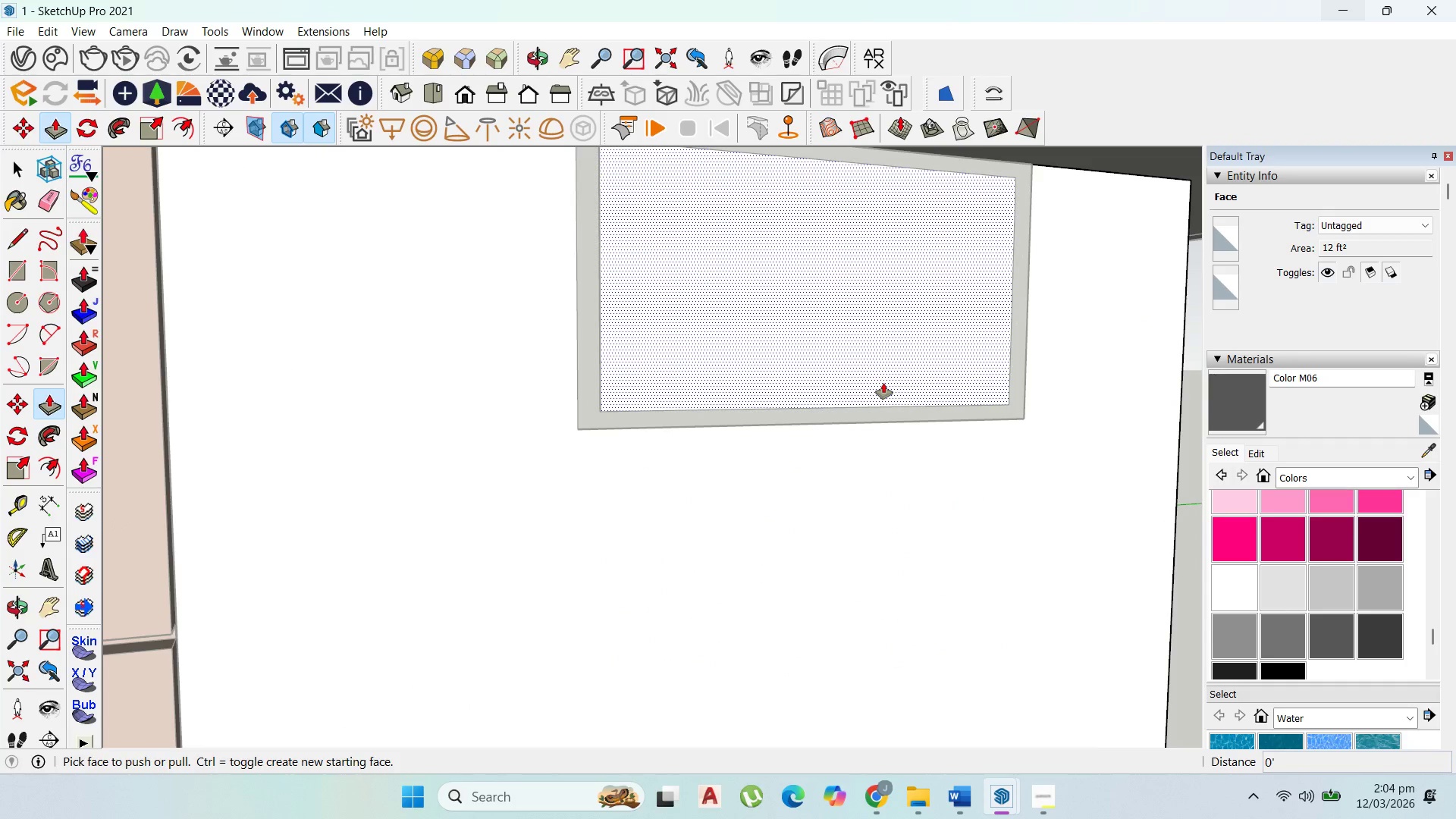 
left_click([883, 383])
 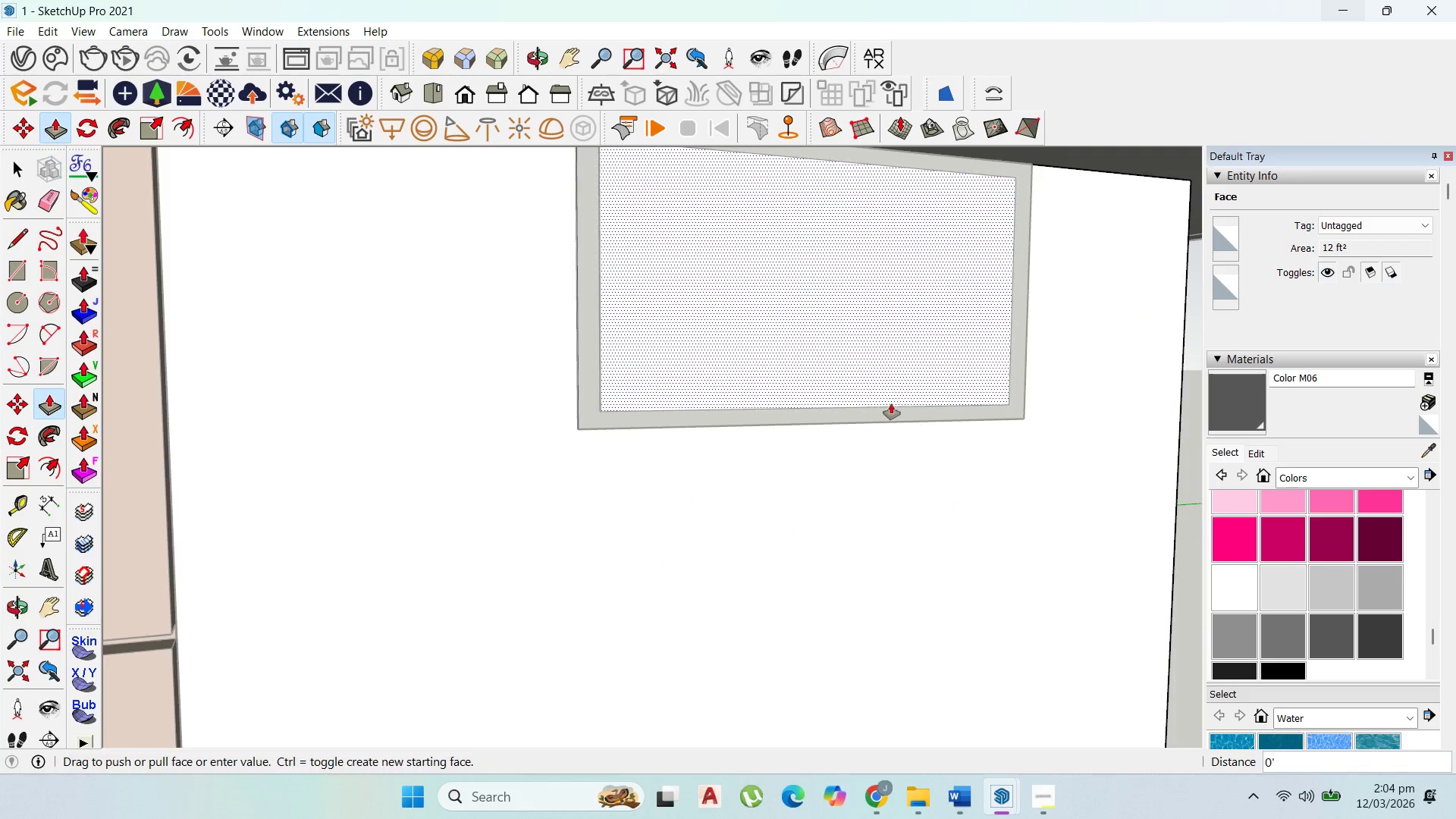 
scroll: coordinate [905, 419], scroll_direction: up, amount: 5.0
 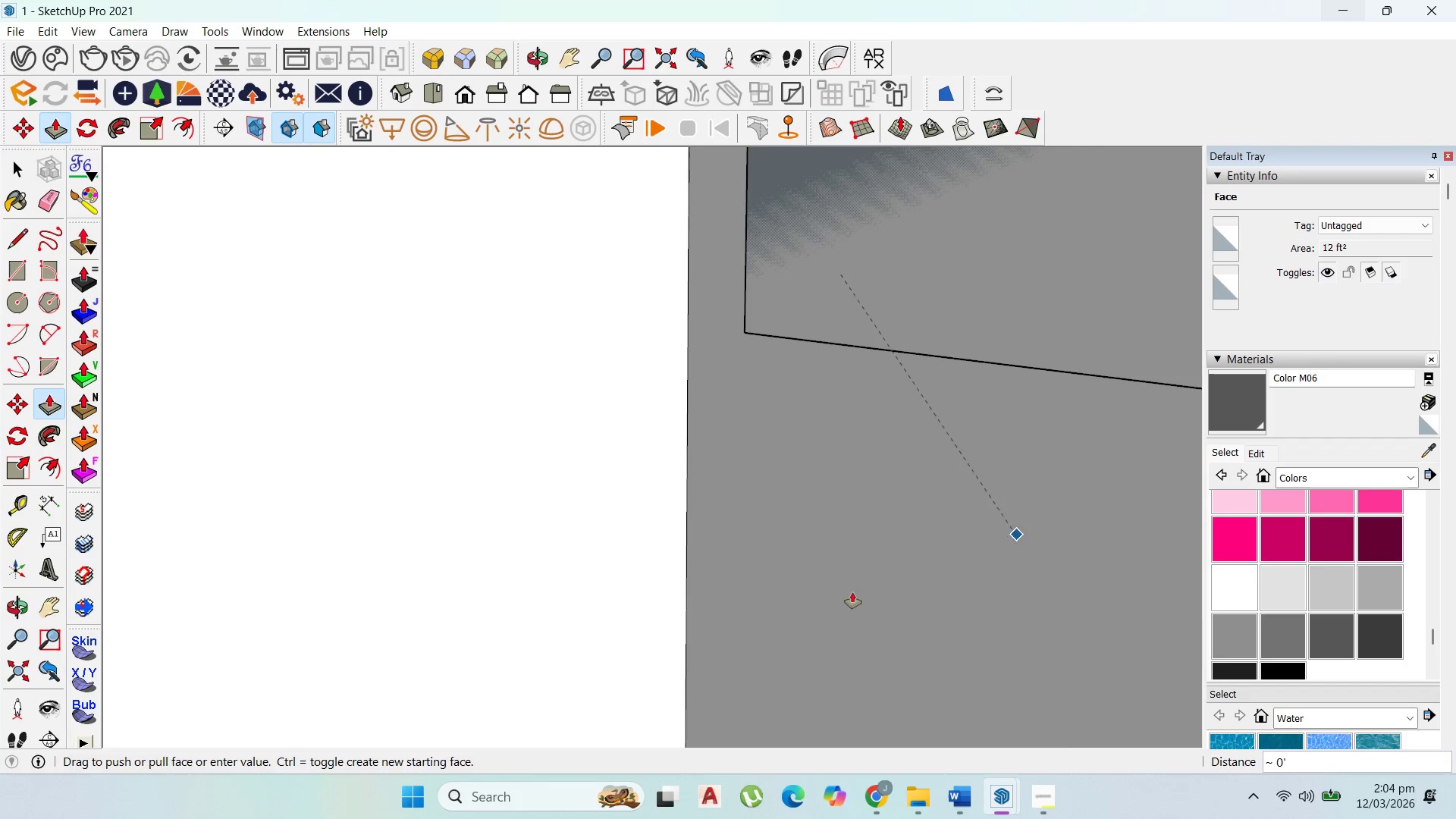 
left_click([824, 661])
 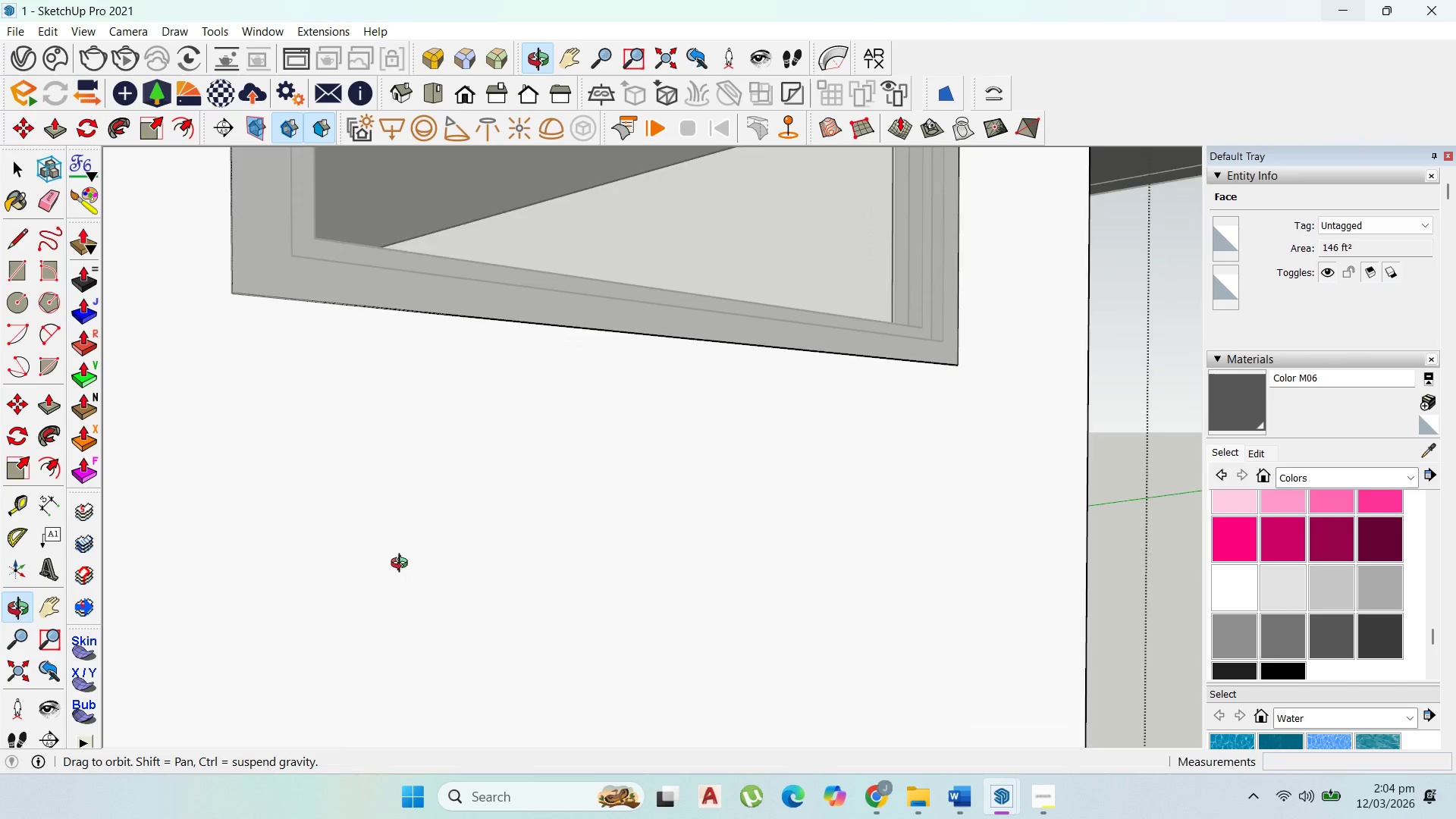 
scroll: coordinate [575, 485], scroll_direction: down, amount: 28.0
 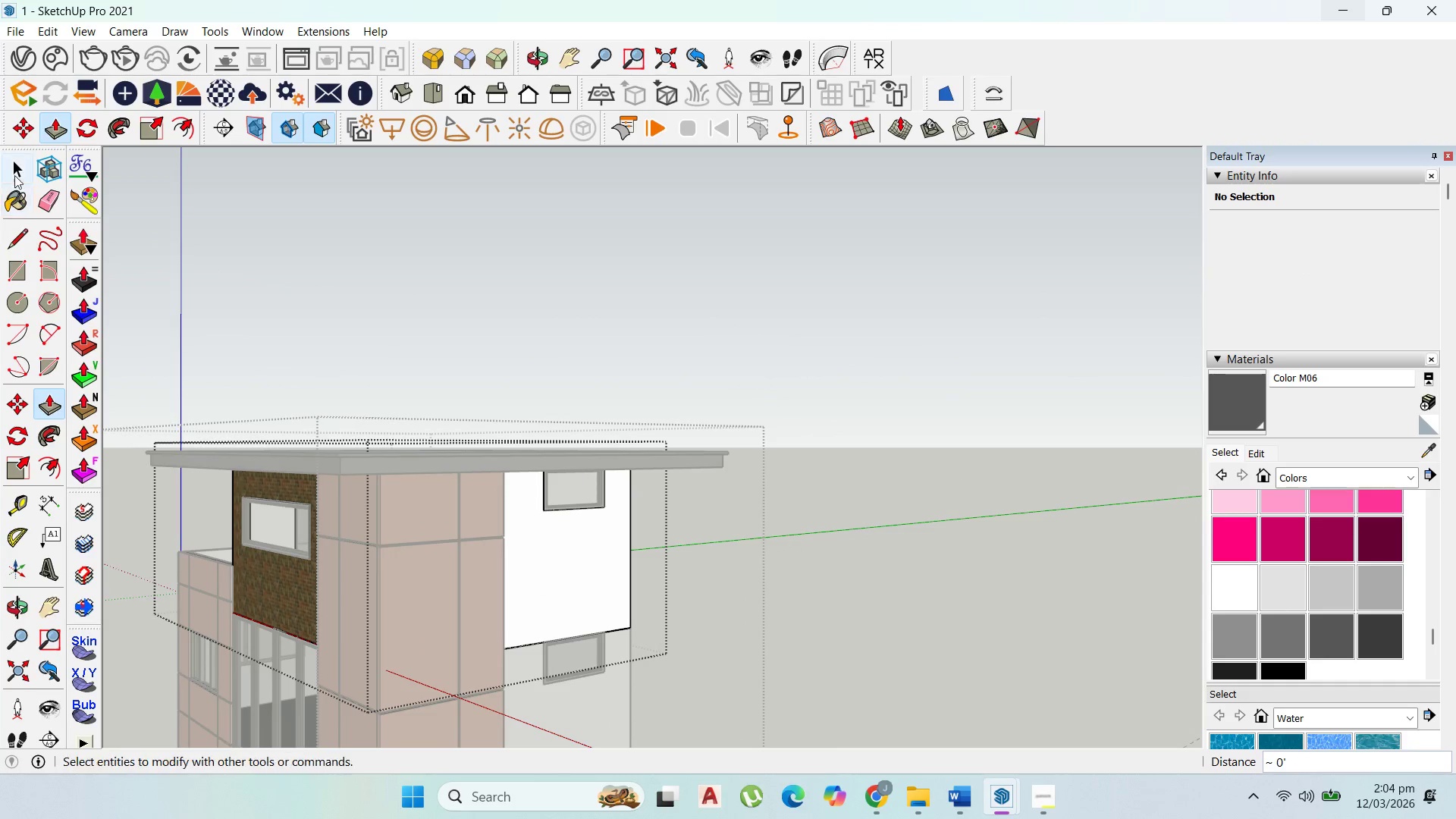 
key(Escape)
 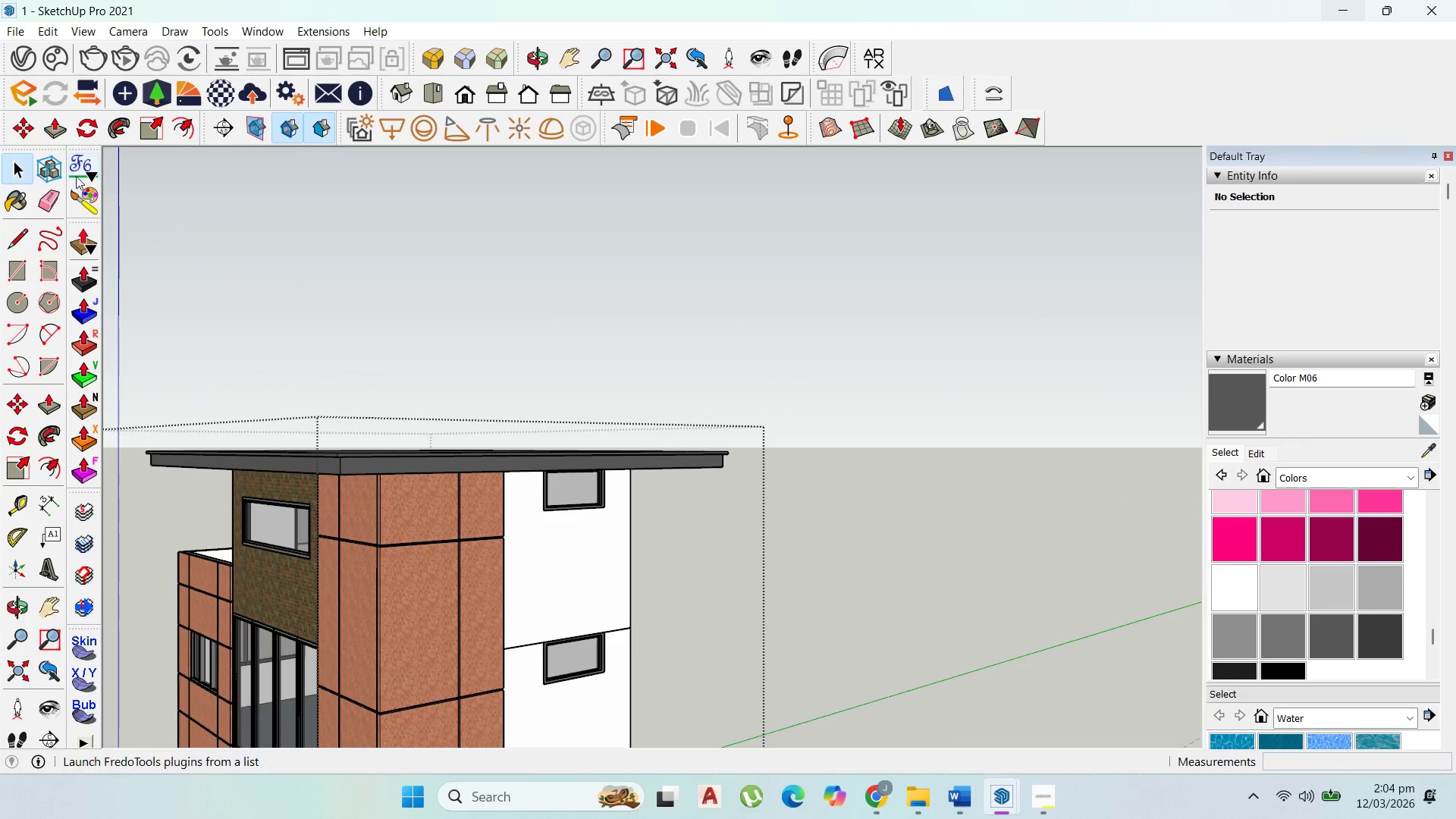 
key(Escape)
 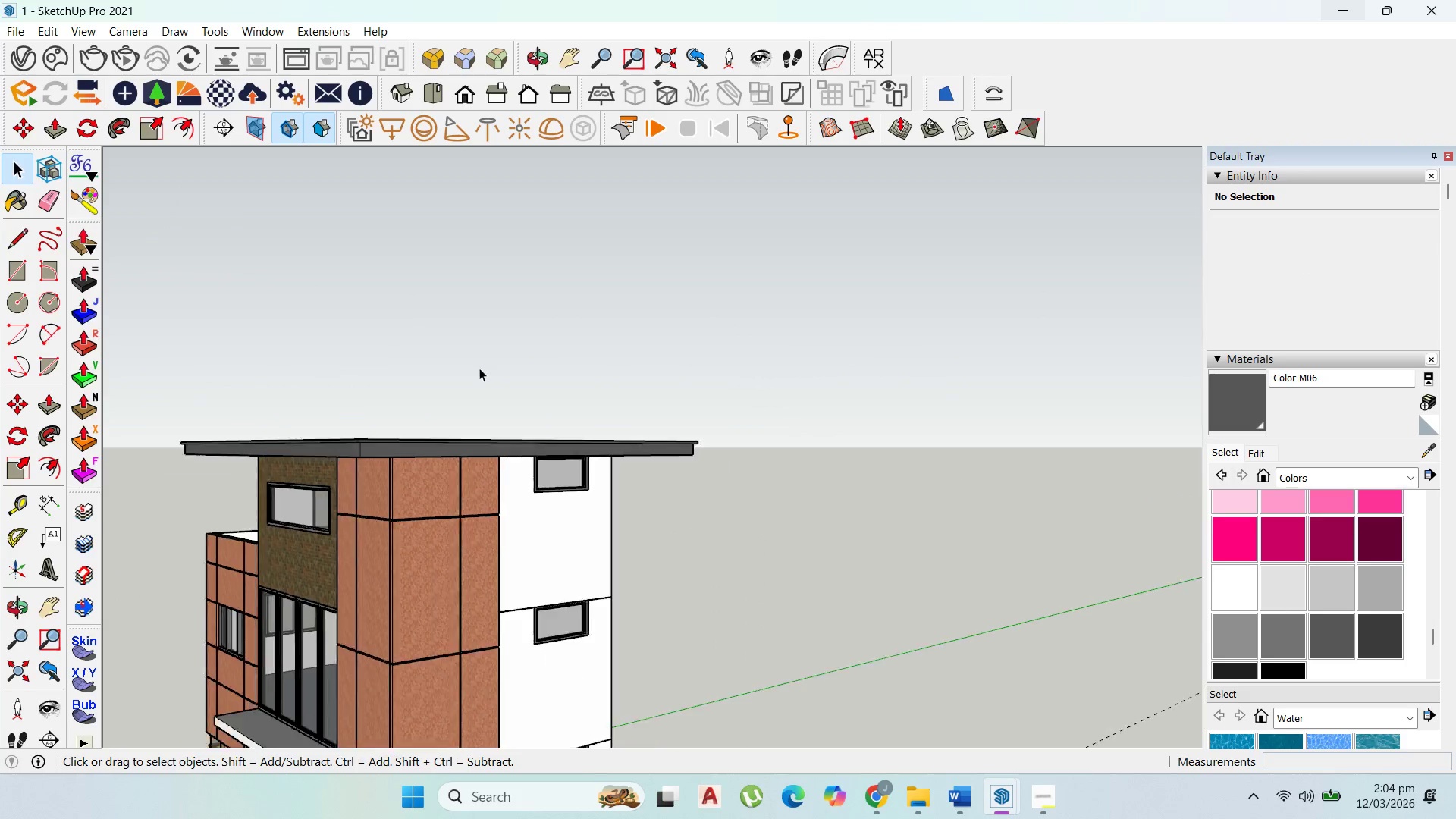 
scroll: coordinate [574, 410], scroll_direction: down, amount: 9.0
 